 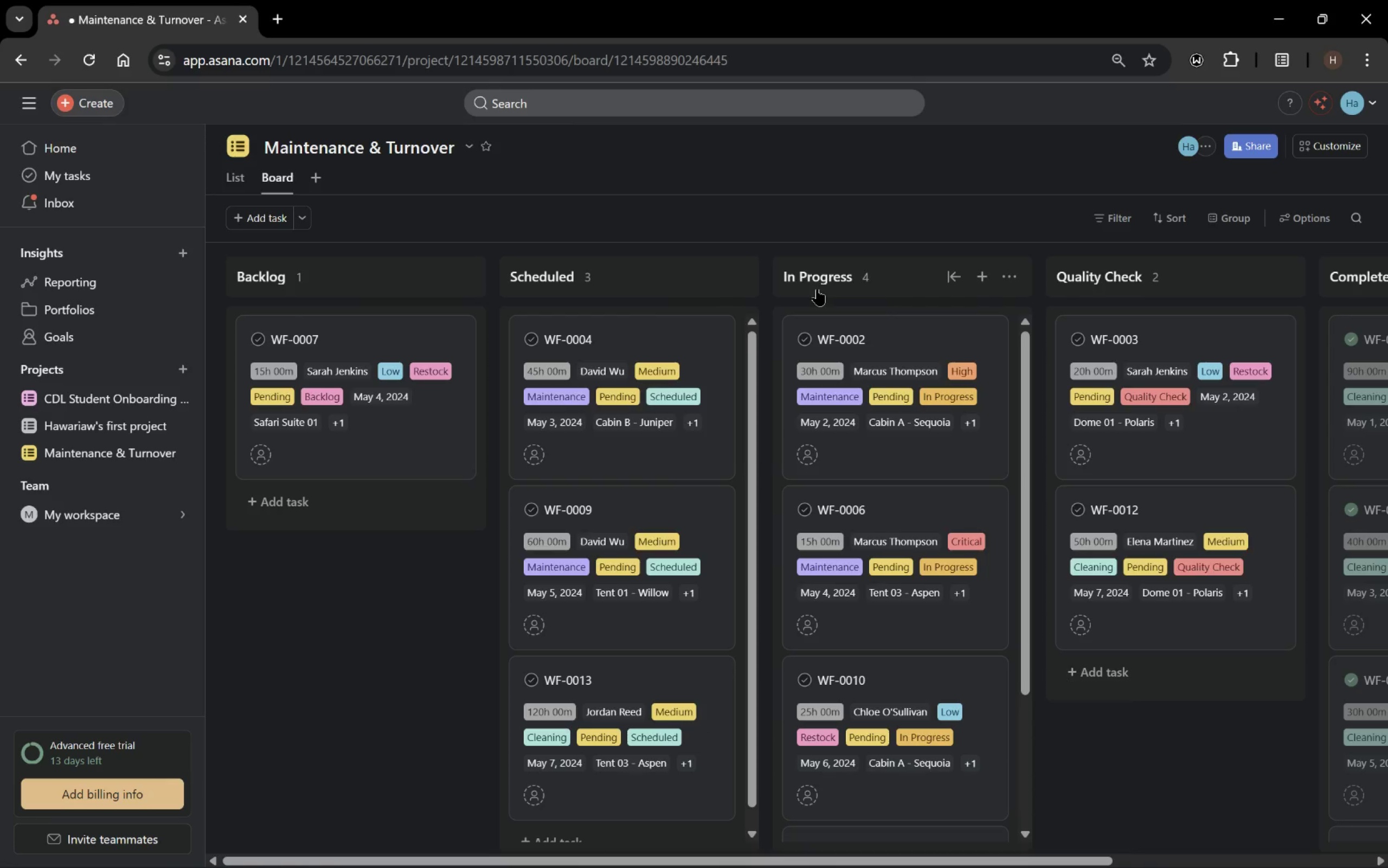 
mouse_move([750, 254])
 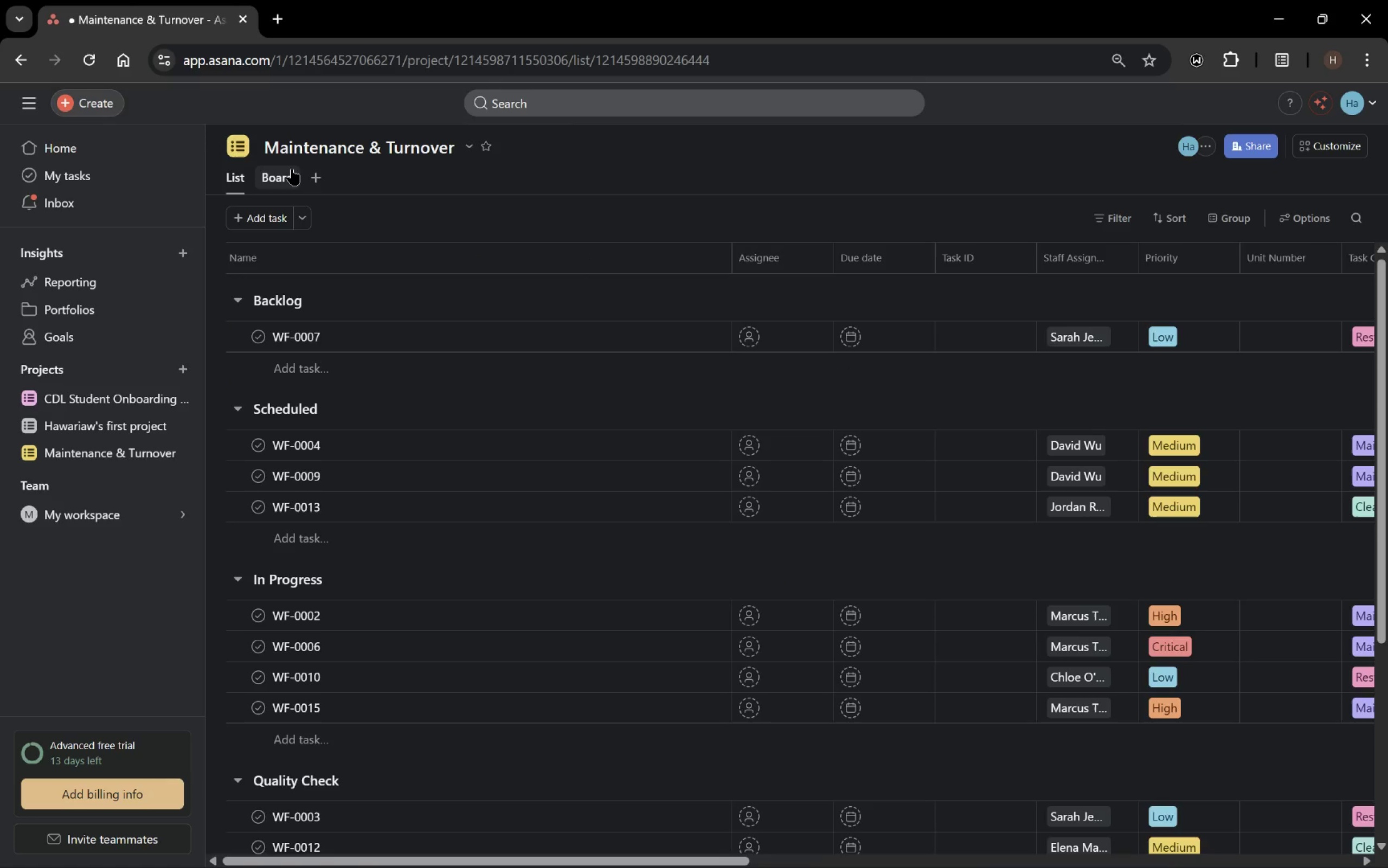 
left_click([314, 178])
 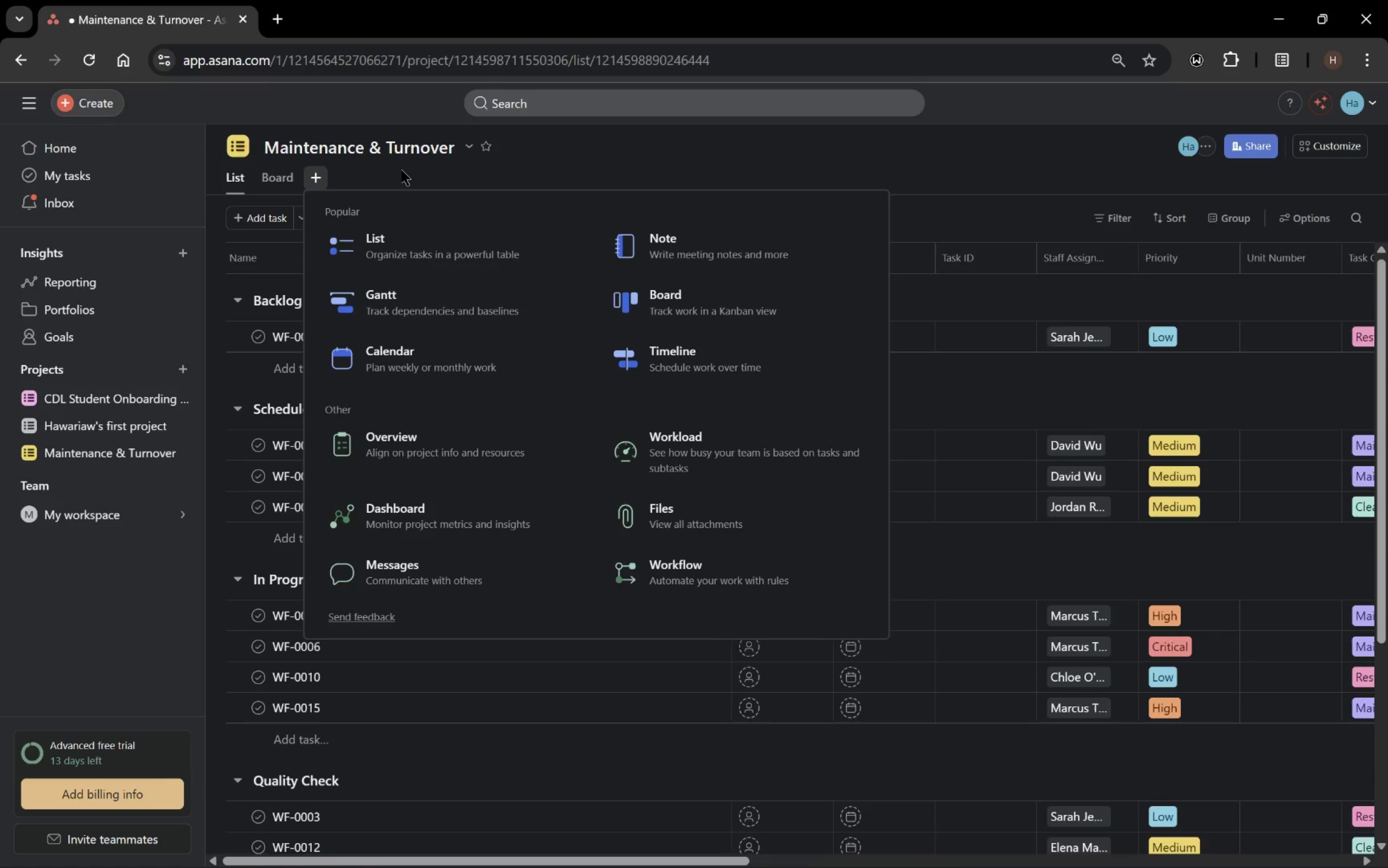 
left_click([402, 170])
 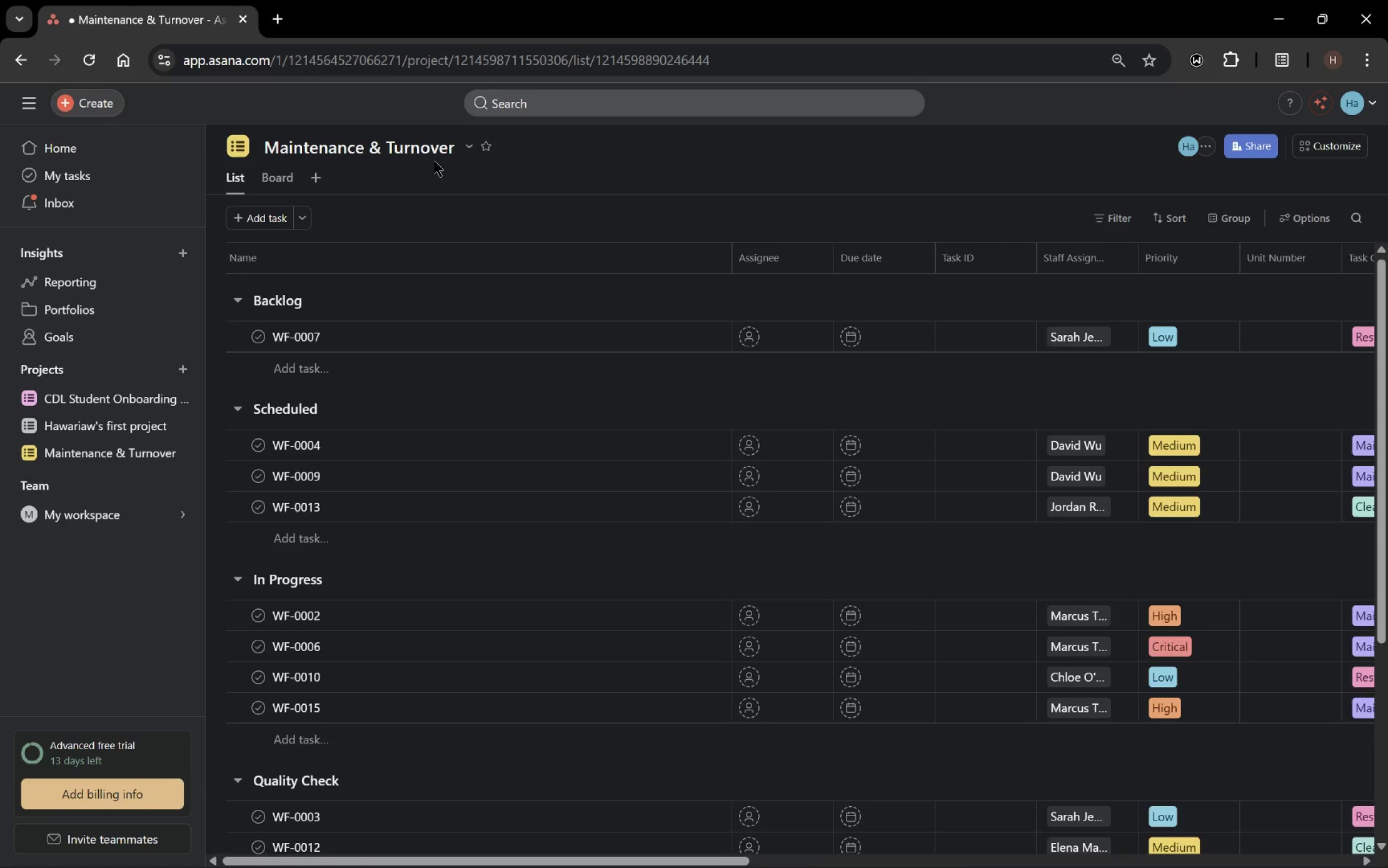 
mouse_move([457, 166])
 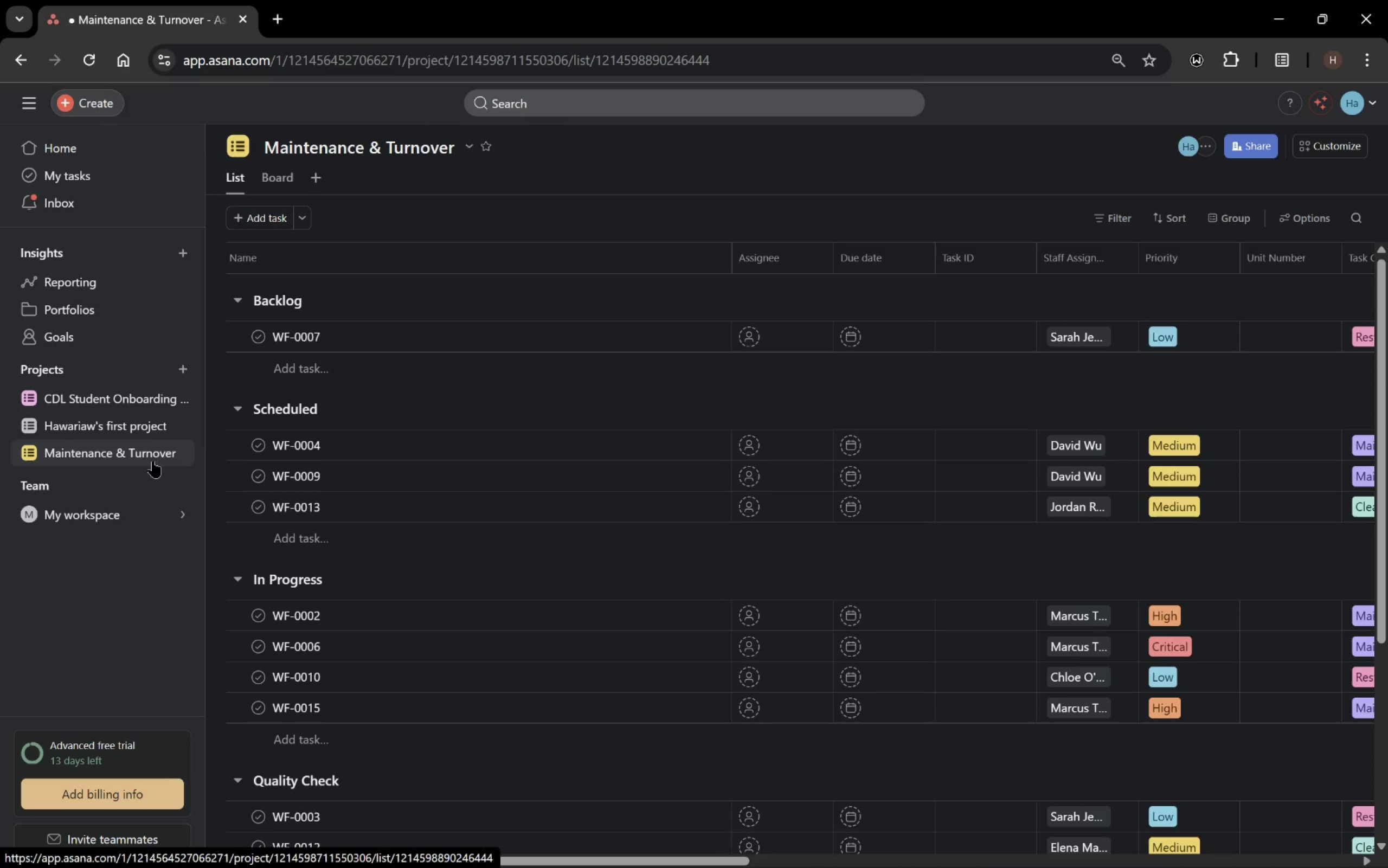 
wait(6.99)
 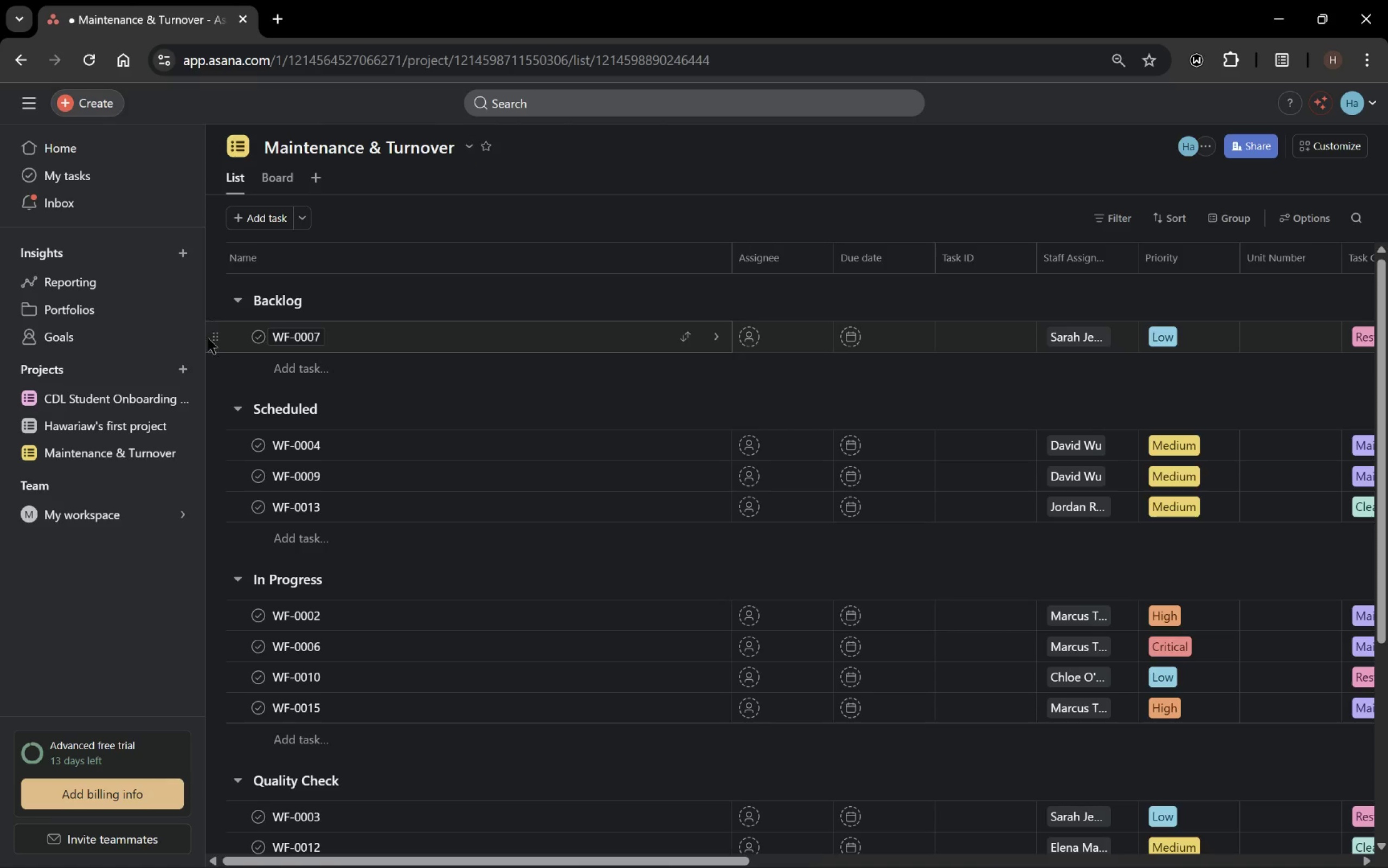 
left_click([184, 370])
 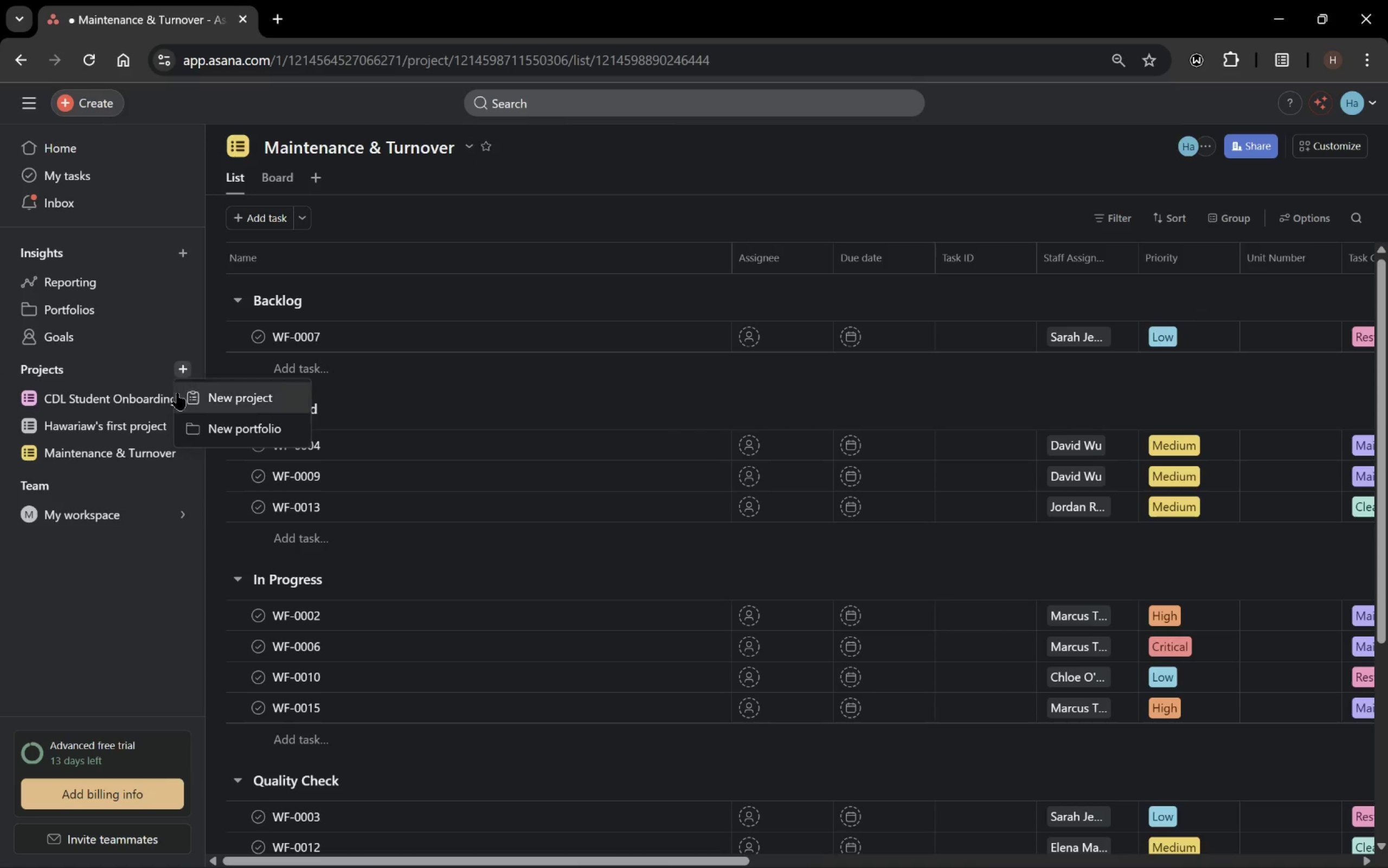 
left_click([150, 458])
 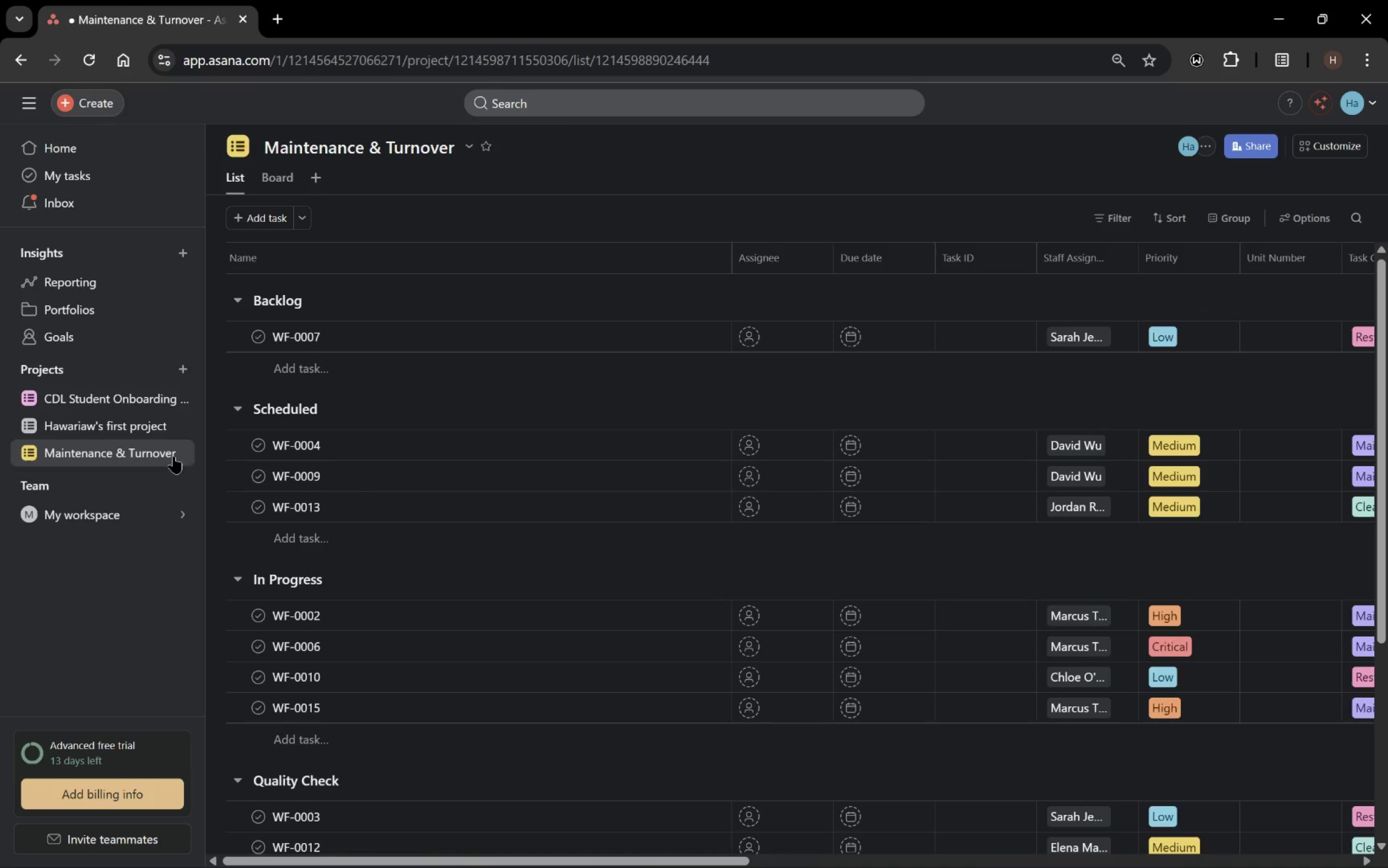 
mouse_move([185, 407])
 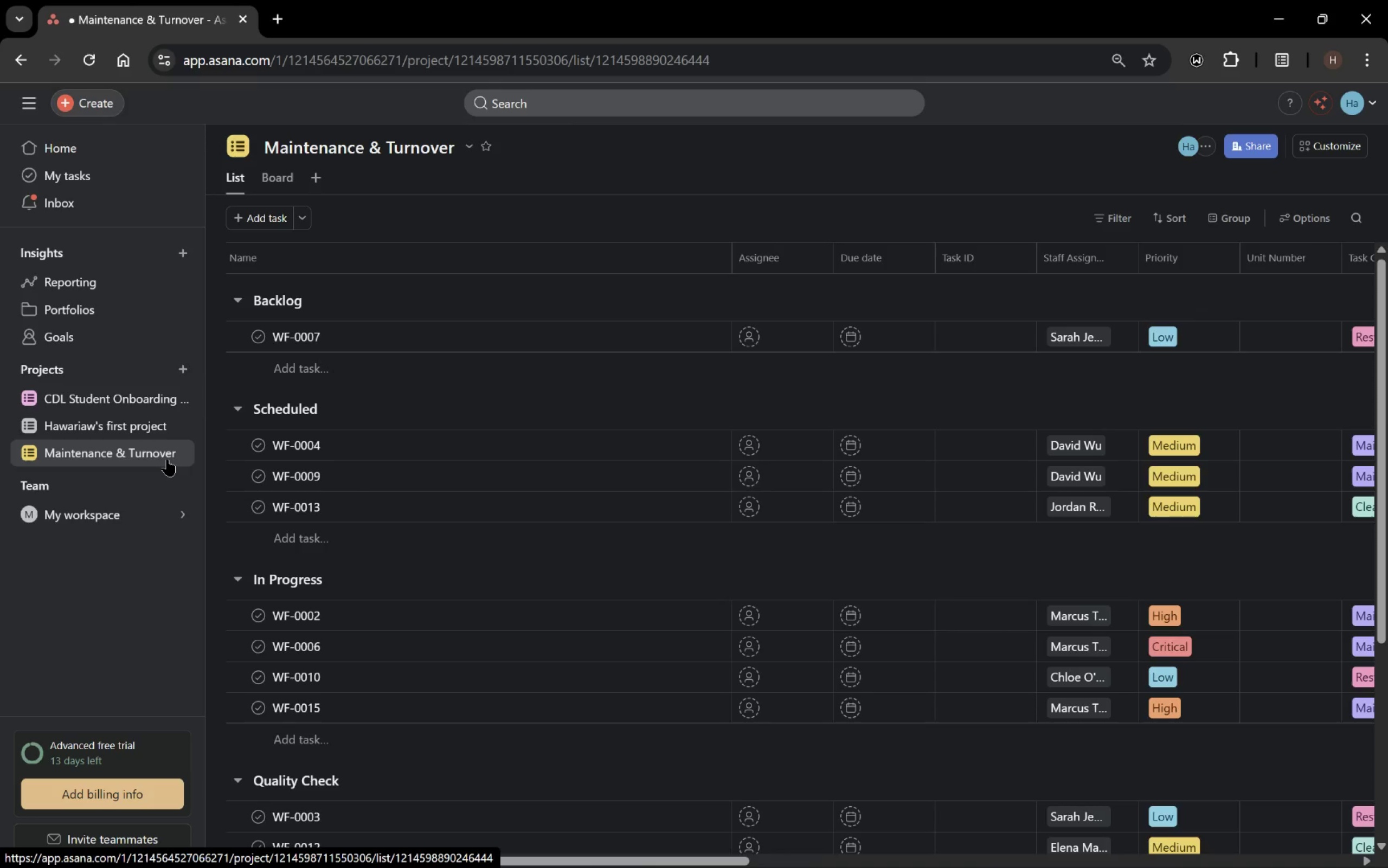 
wait(5.92)
 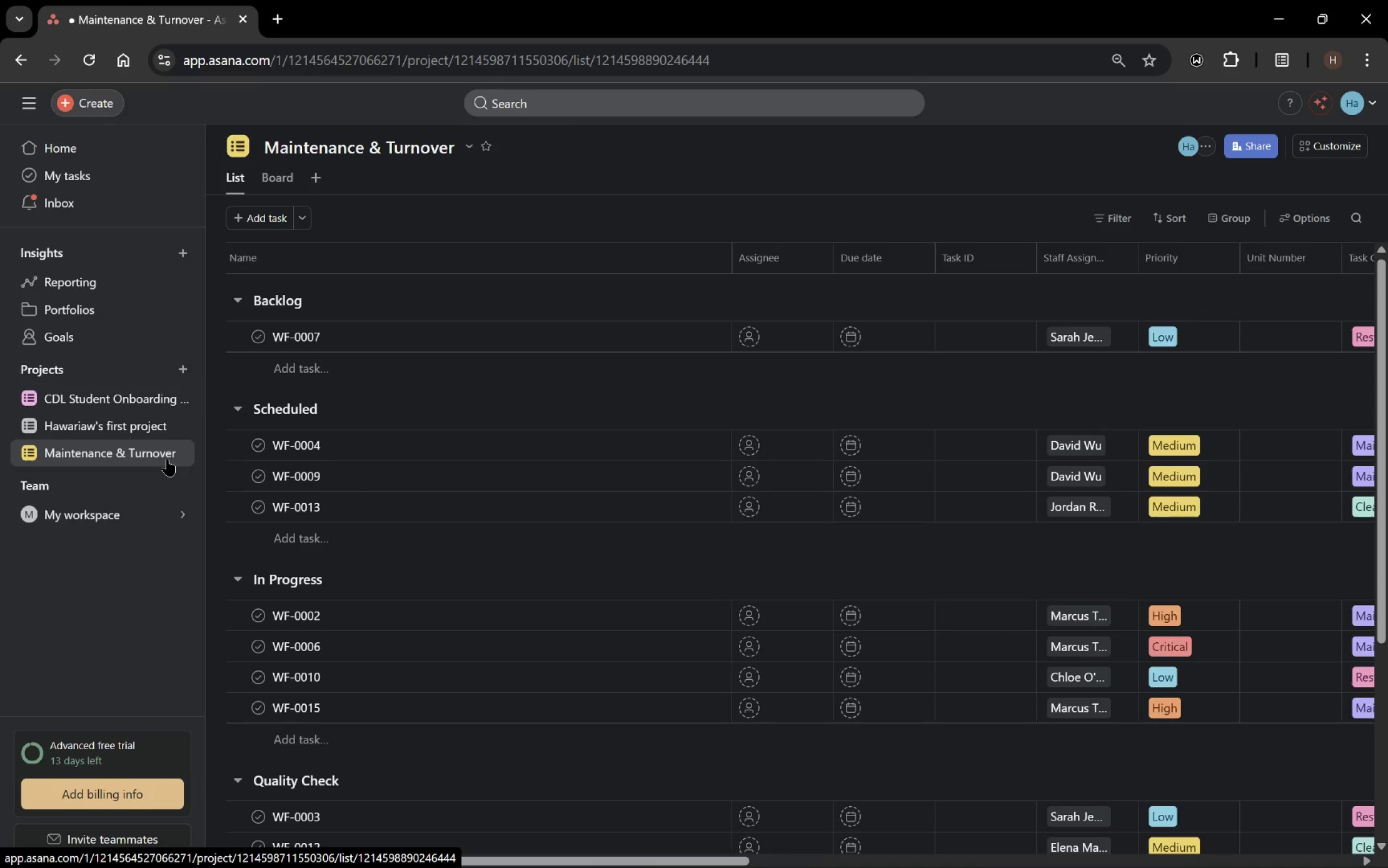 
mouse_move([469, 152])
 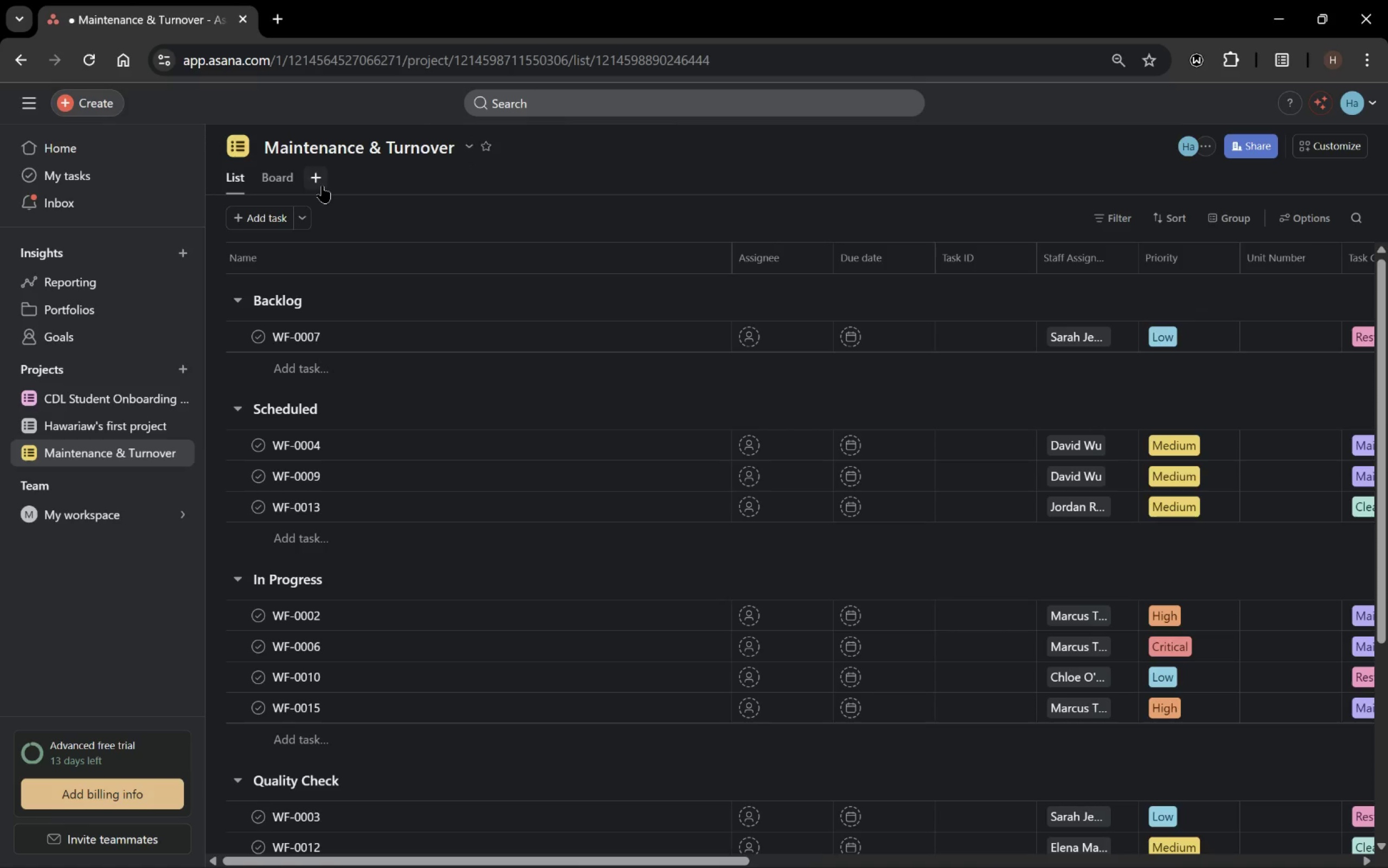 
left_click([317, 184])
 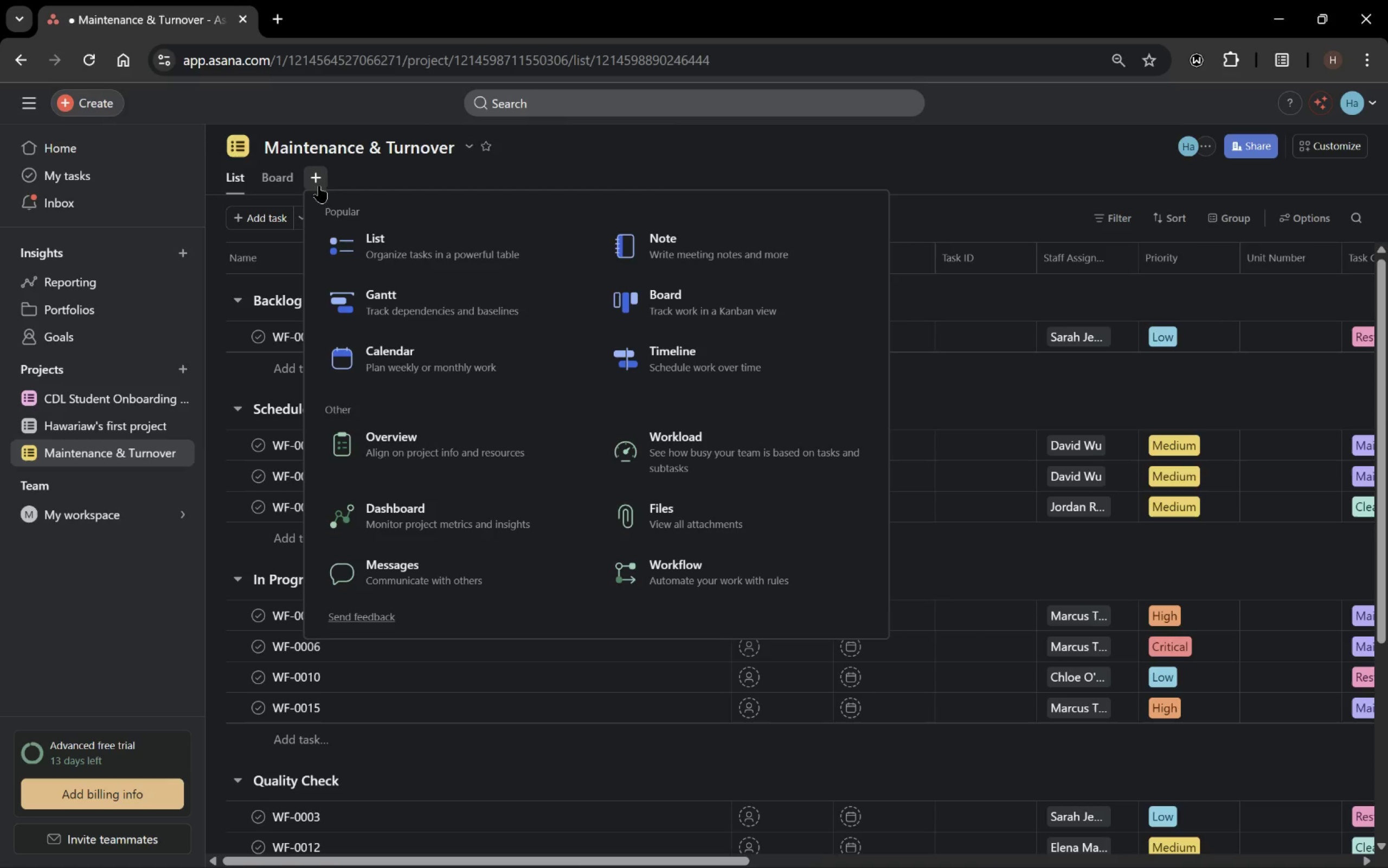 
left_click([425, 522])
 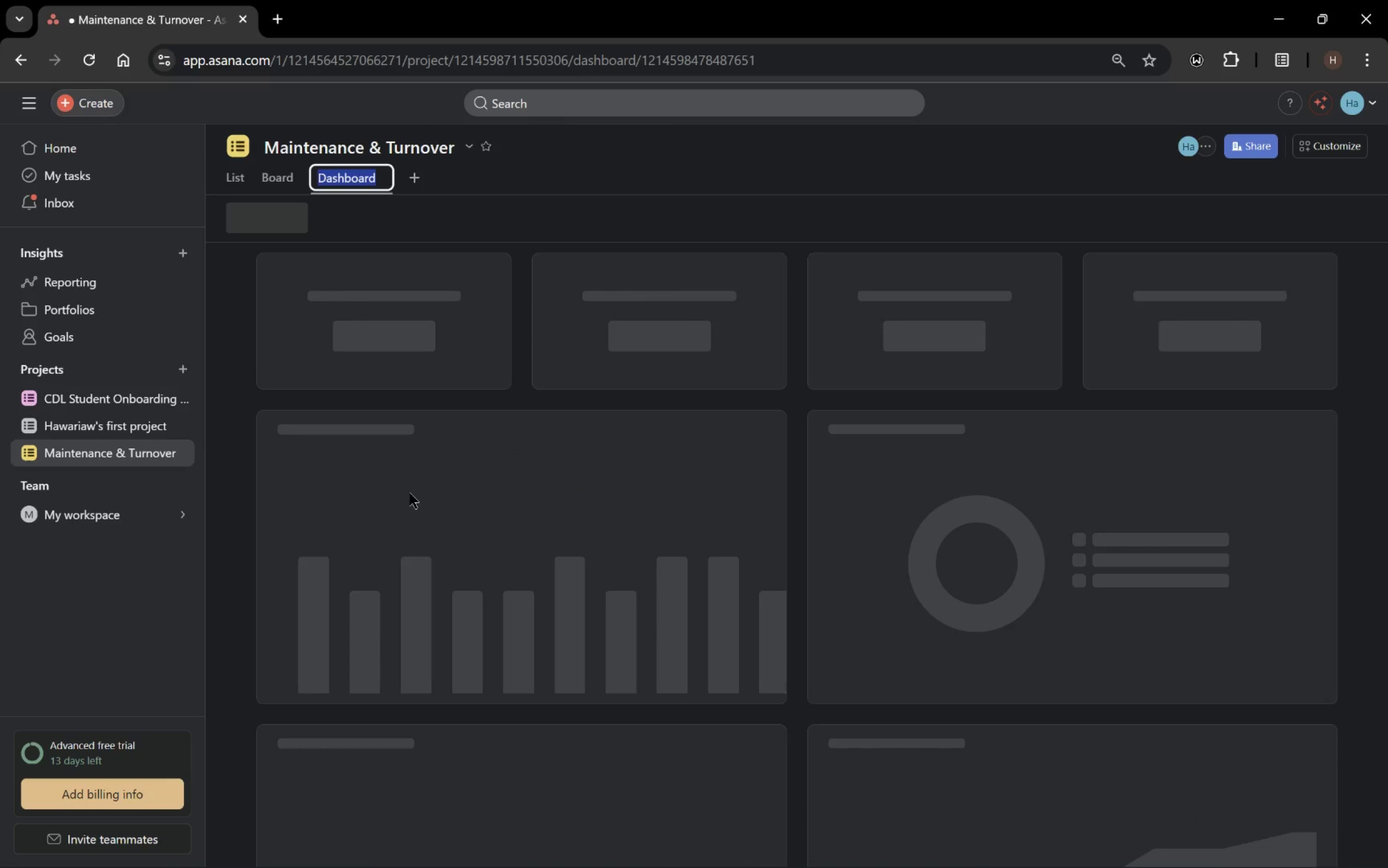 
mouse_move([408, 423])
 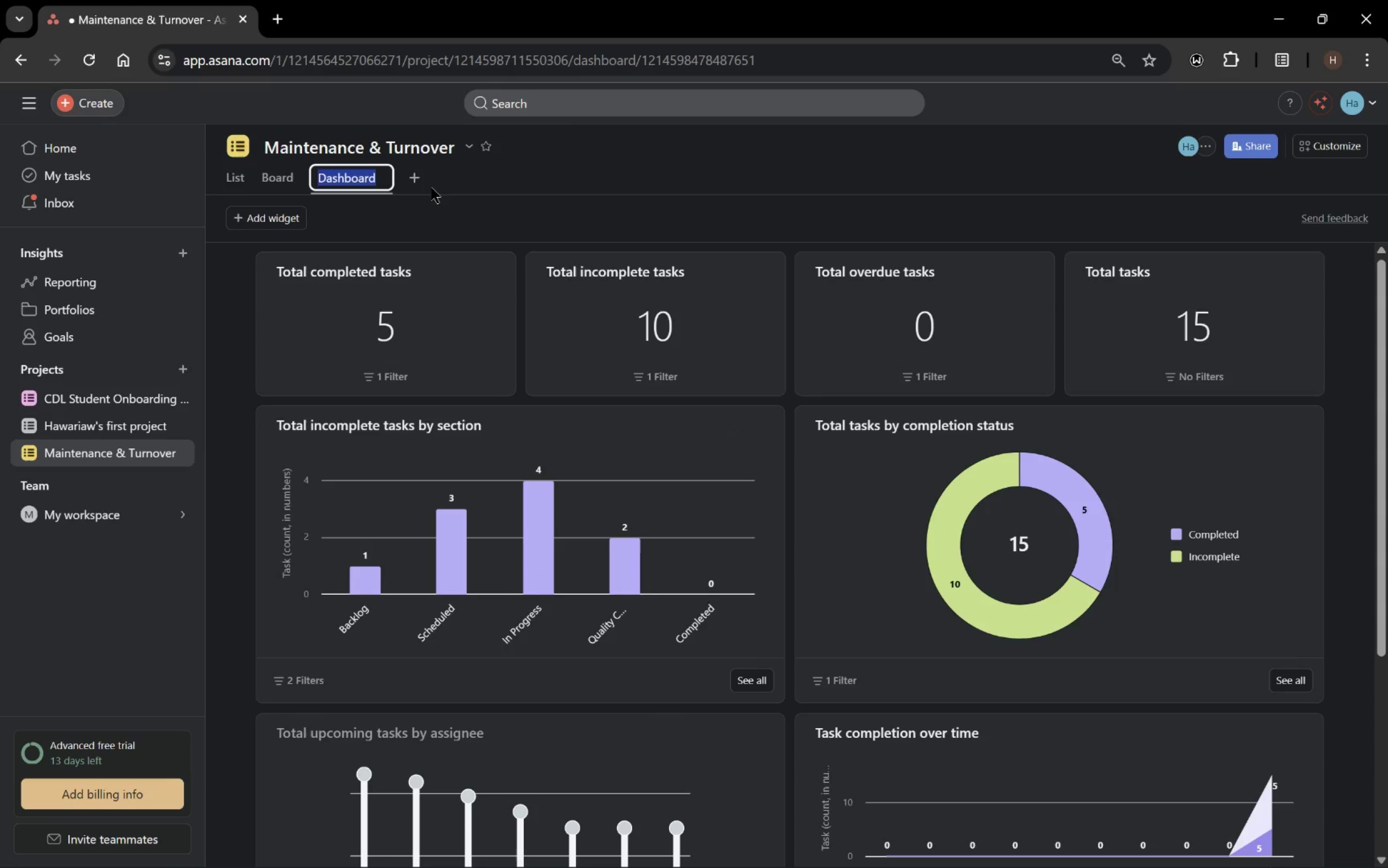 
scroll: coordinate [451, 458], scroll_direction: down, amount: 5.0
 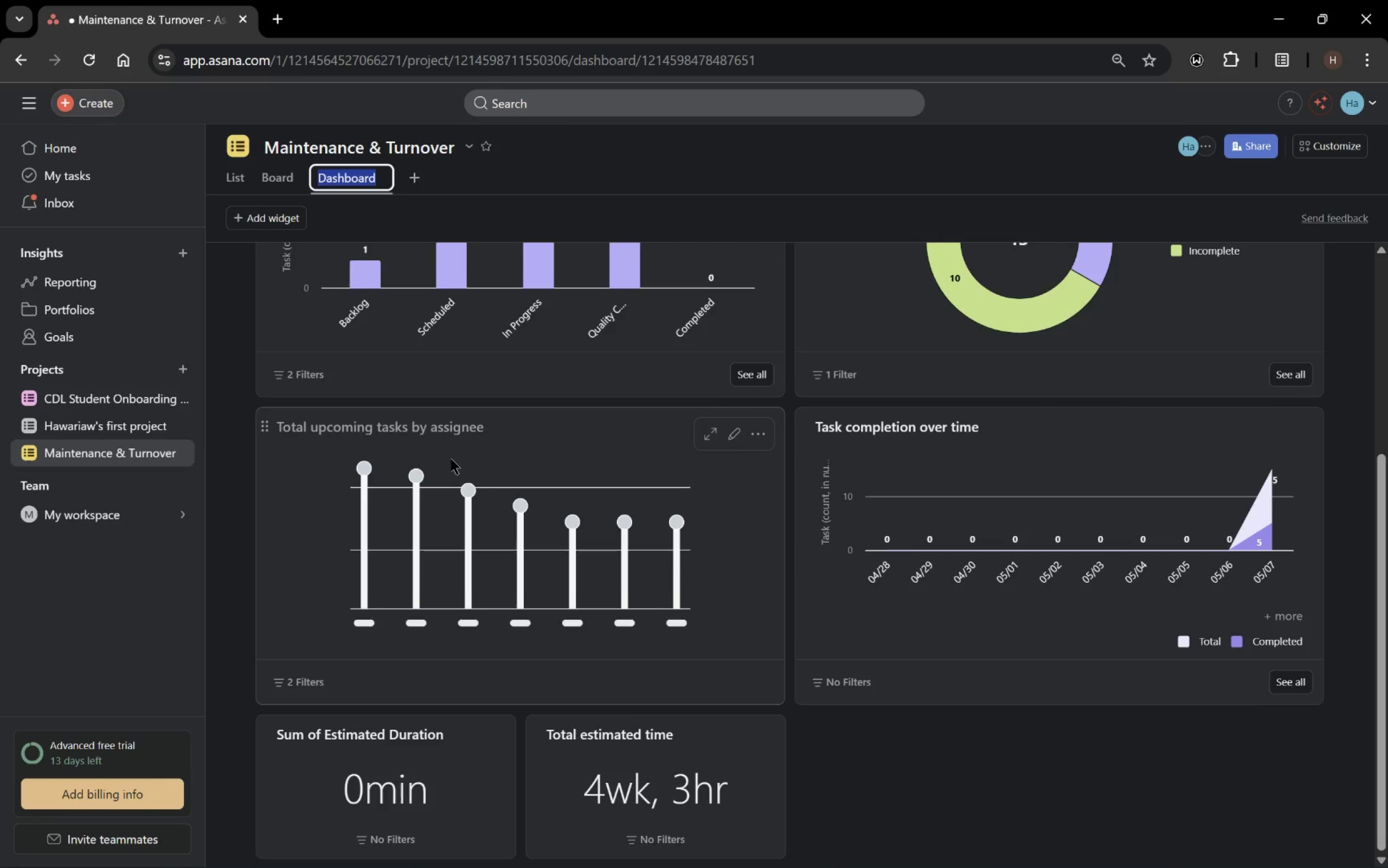 
scroll: coordinate [451, 459], scroll_direction: up, amount: 5.0
 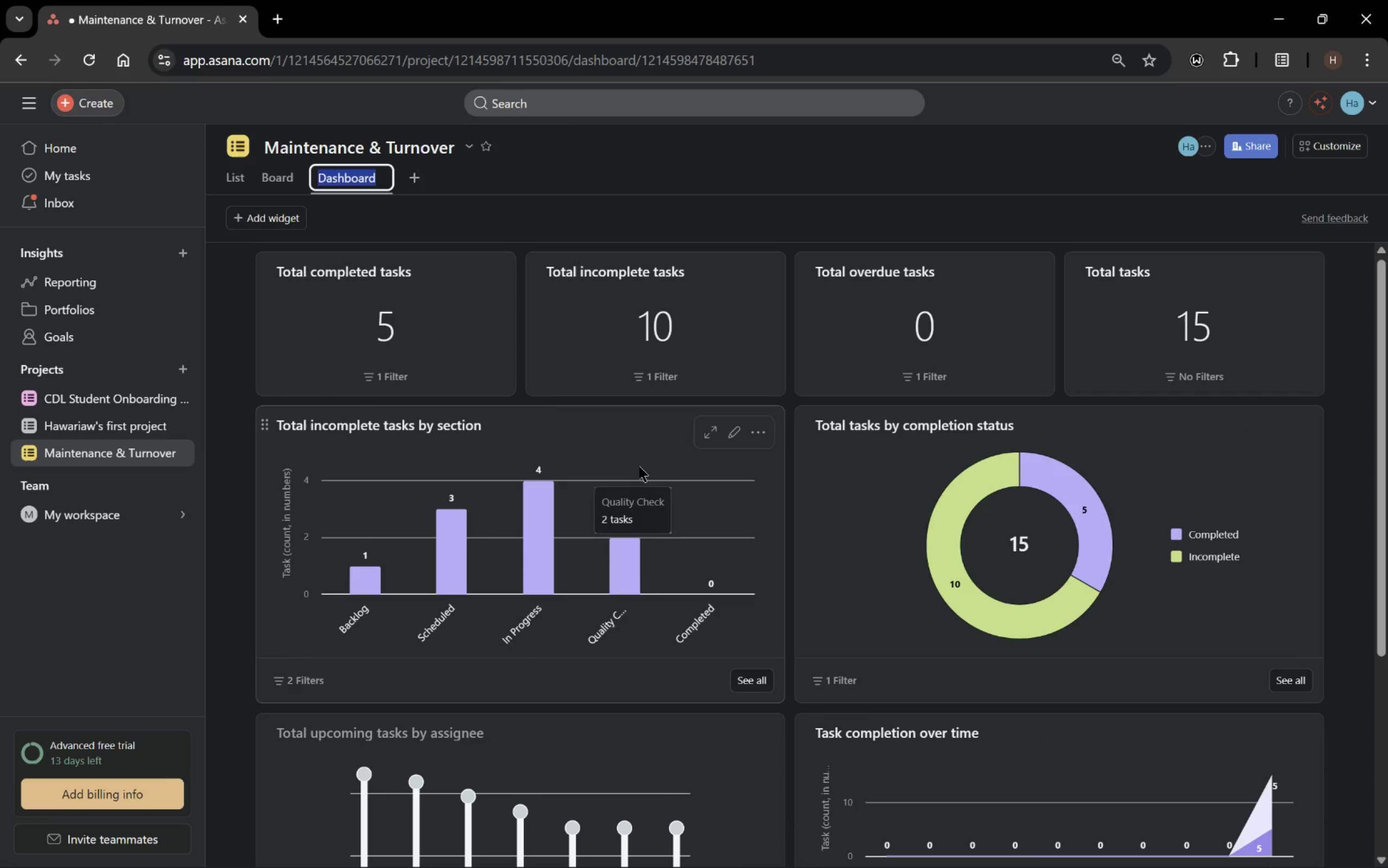 
mouse_move([488, 284])
 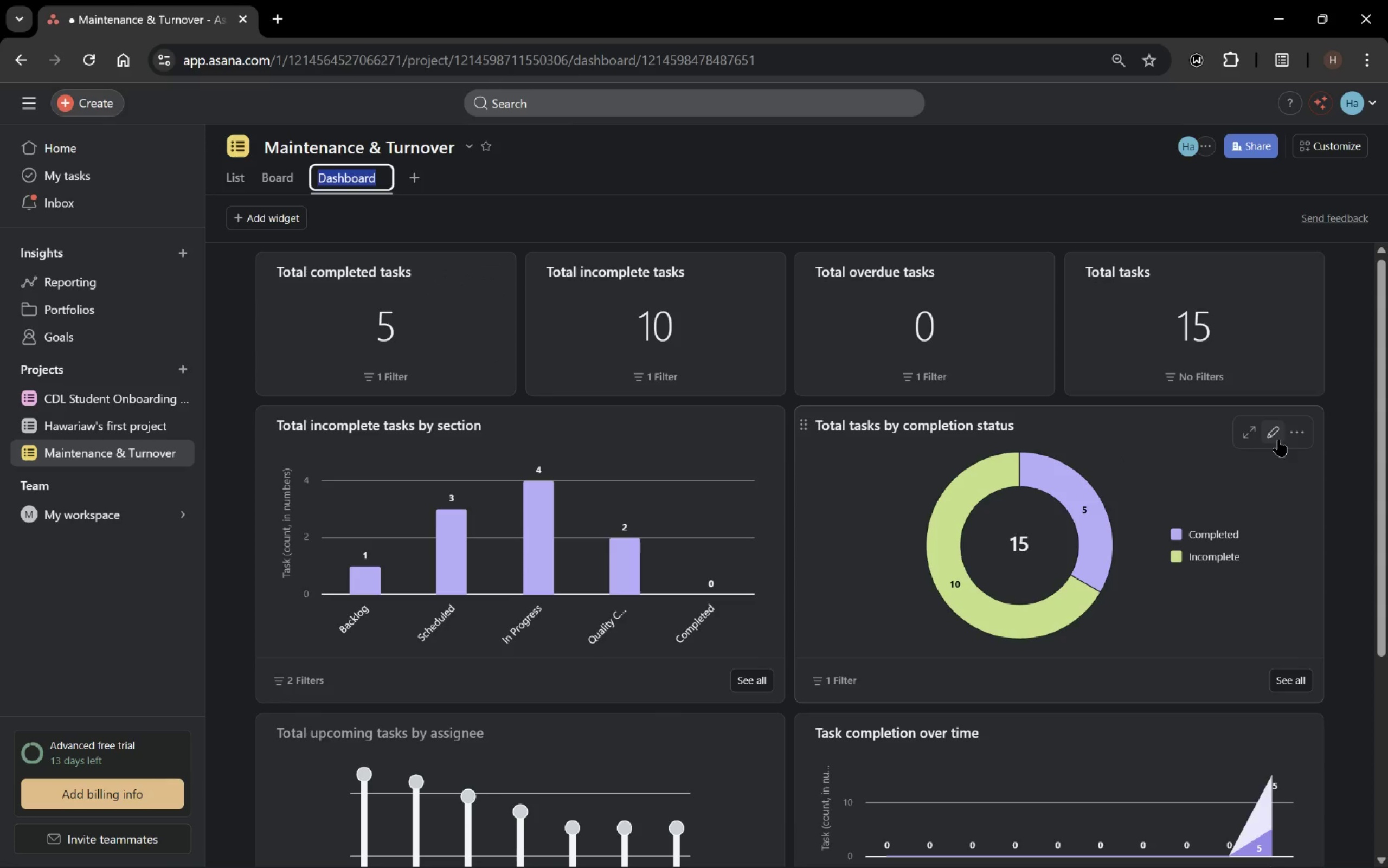 
left_click([1291, 438])
 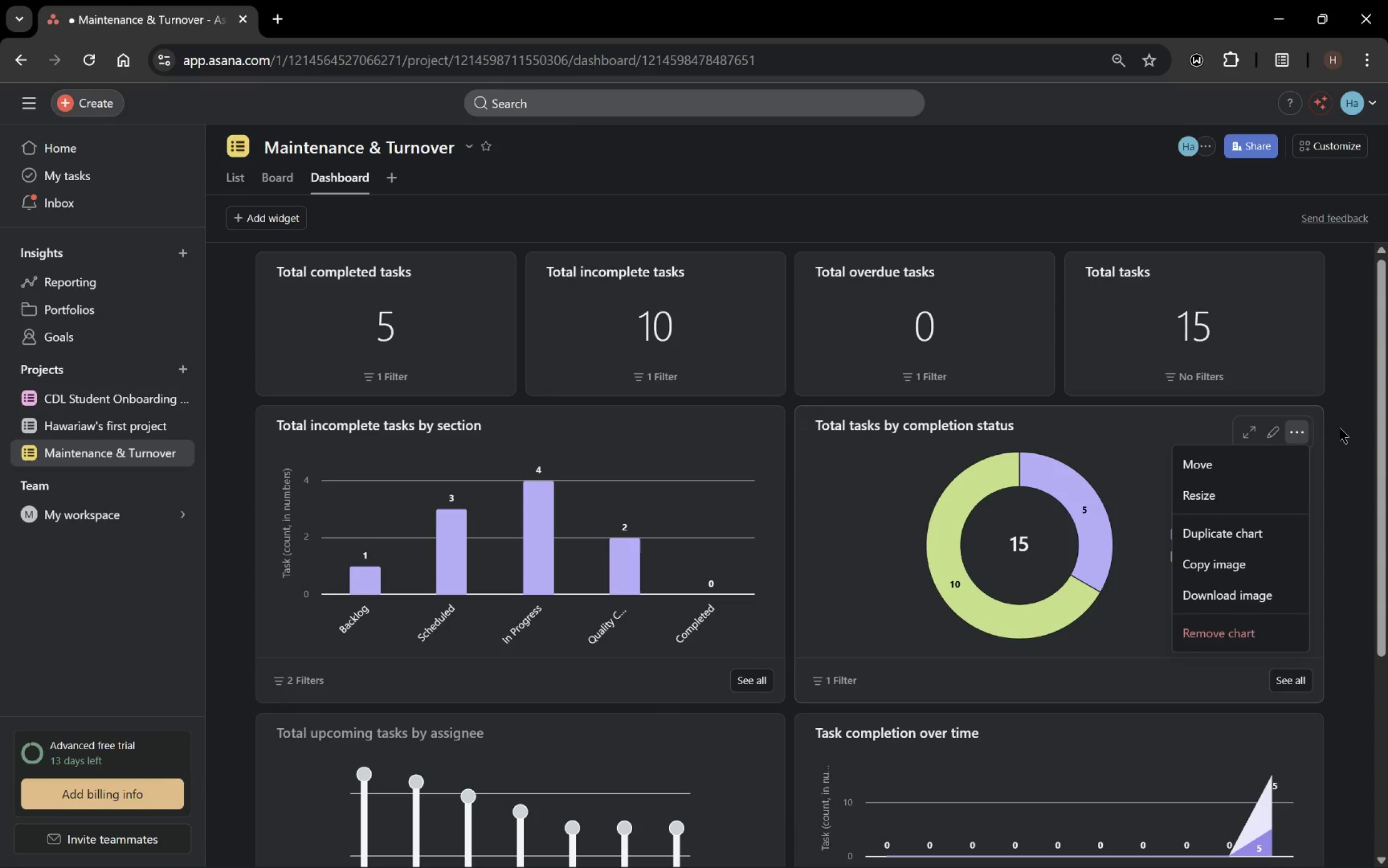 
left_click([1341, 428])
 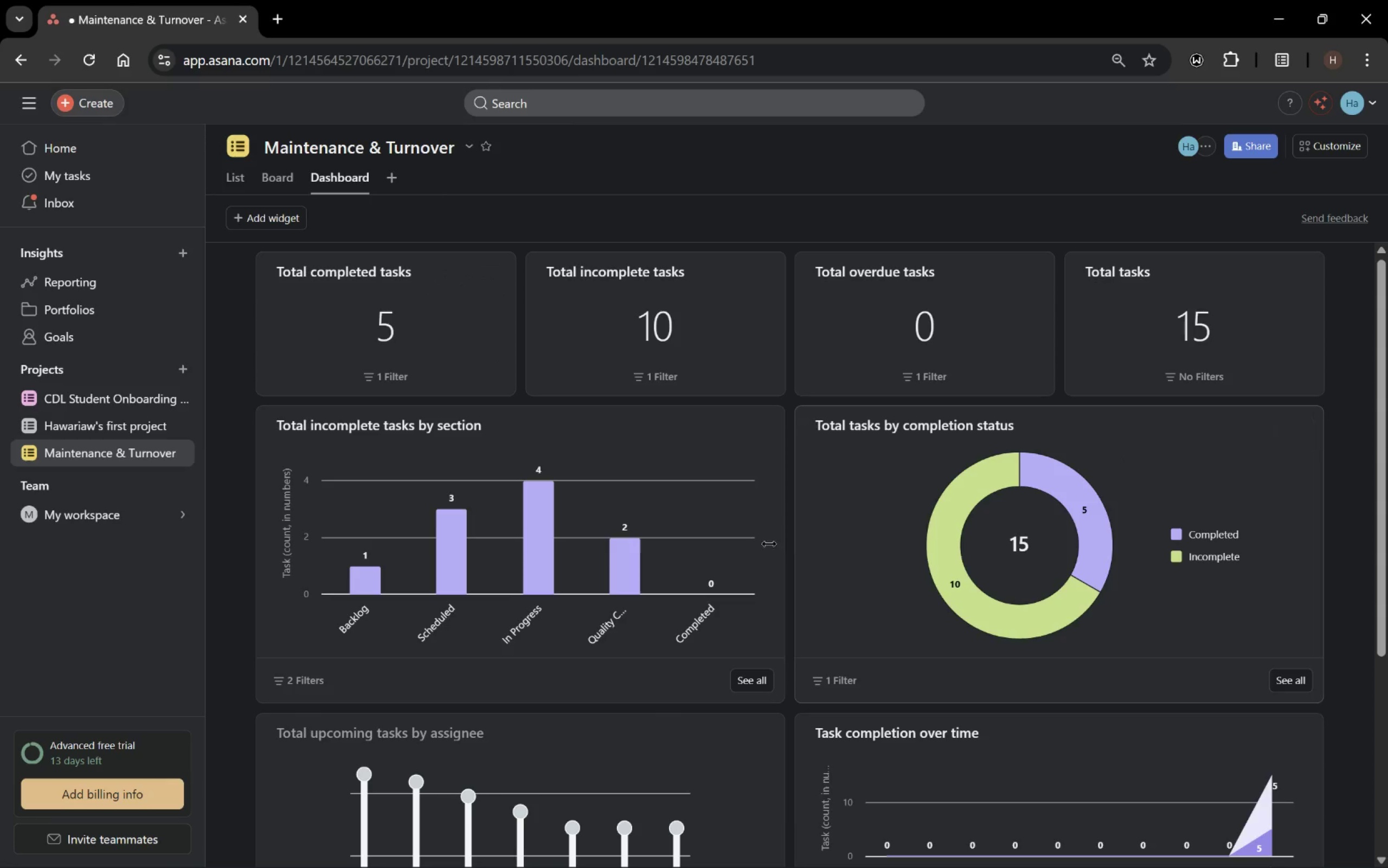 
scroll: coordinate [766, 586], scroll_direction: down, amount: 3.0
 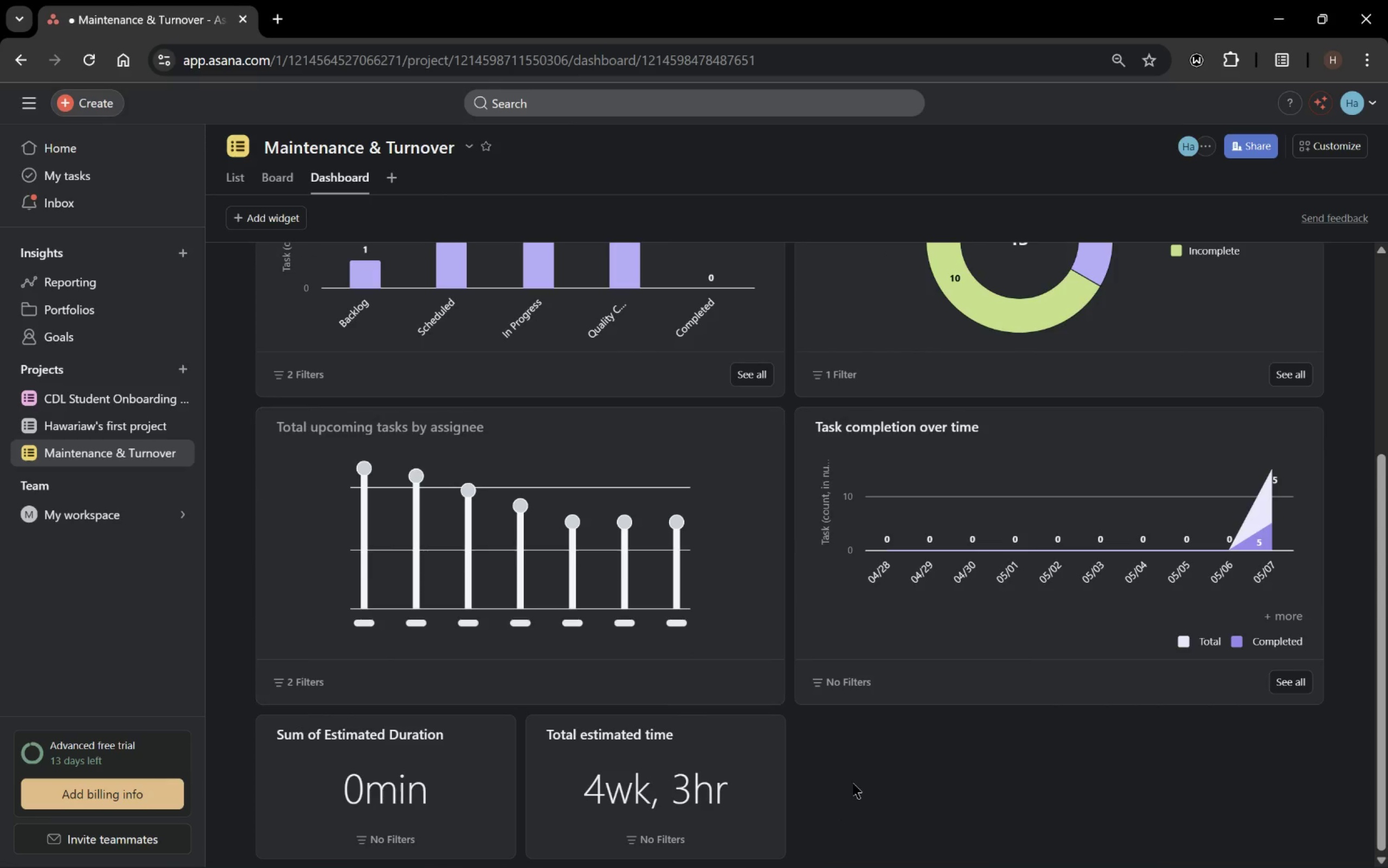 
left_click([854, 785])
 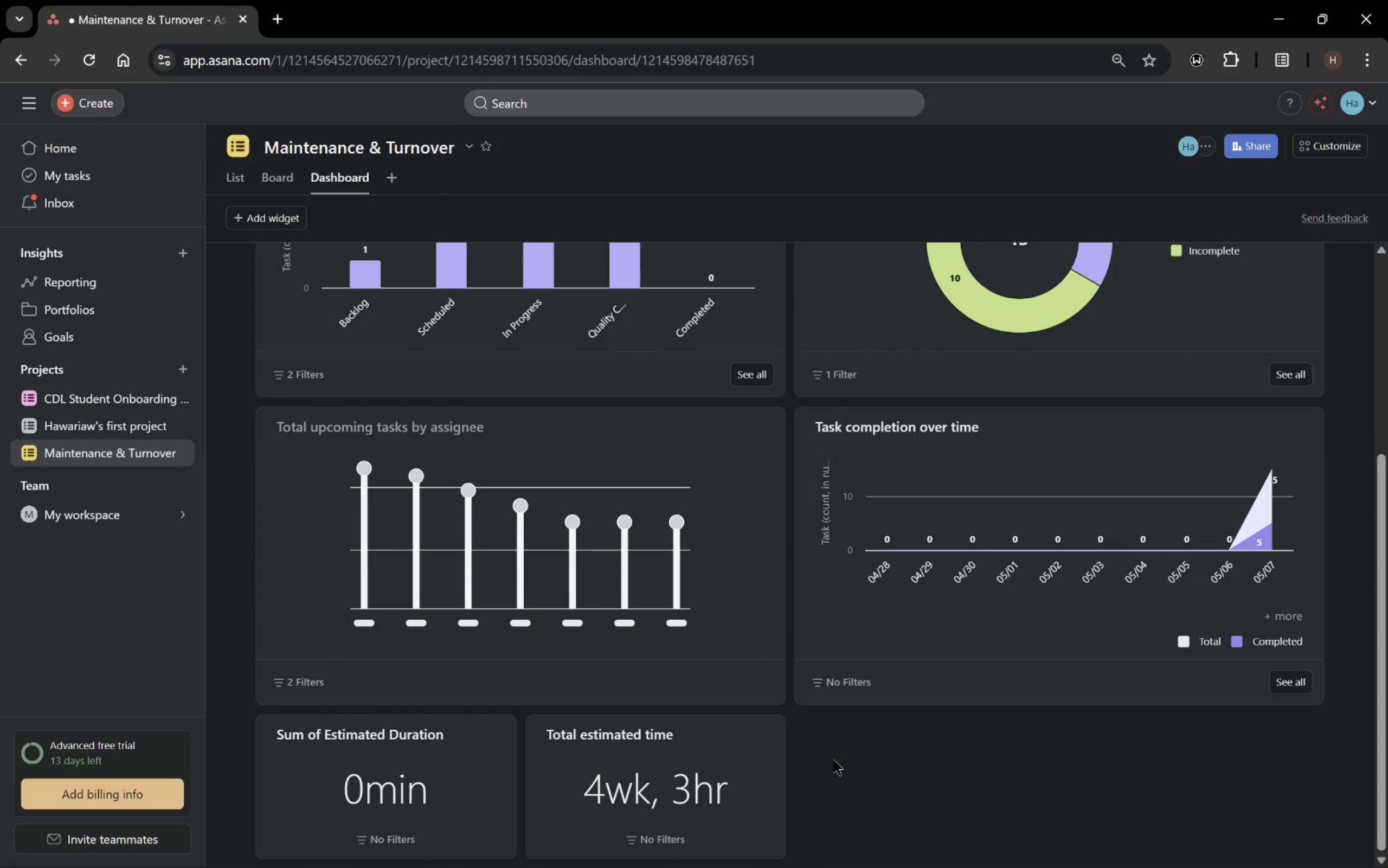 
scroll: coordinate [787, 696], scroll_direction: up, amount: 6.0
 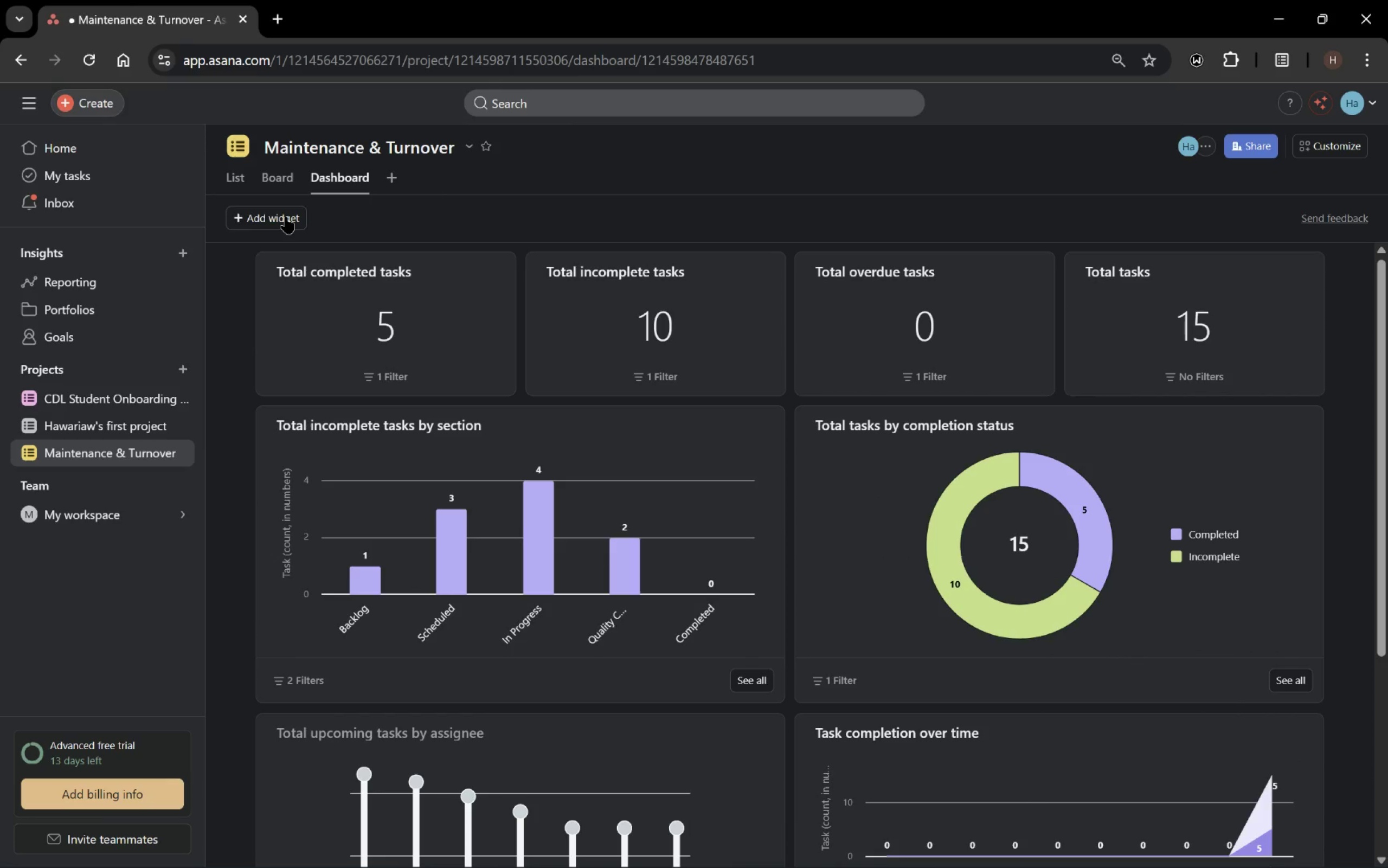 
left_click([286, 217])
 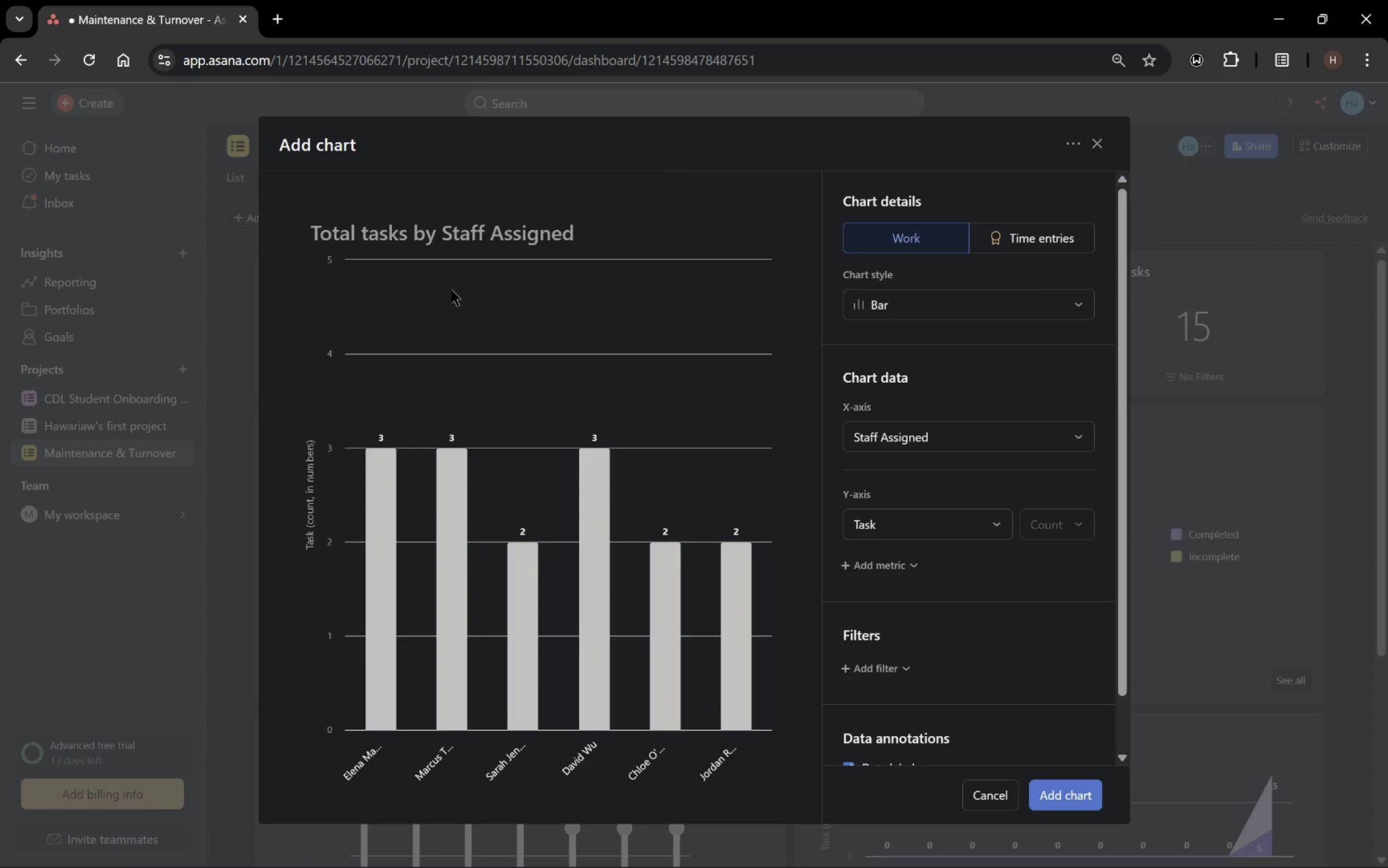 
wait(5.9)
 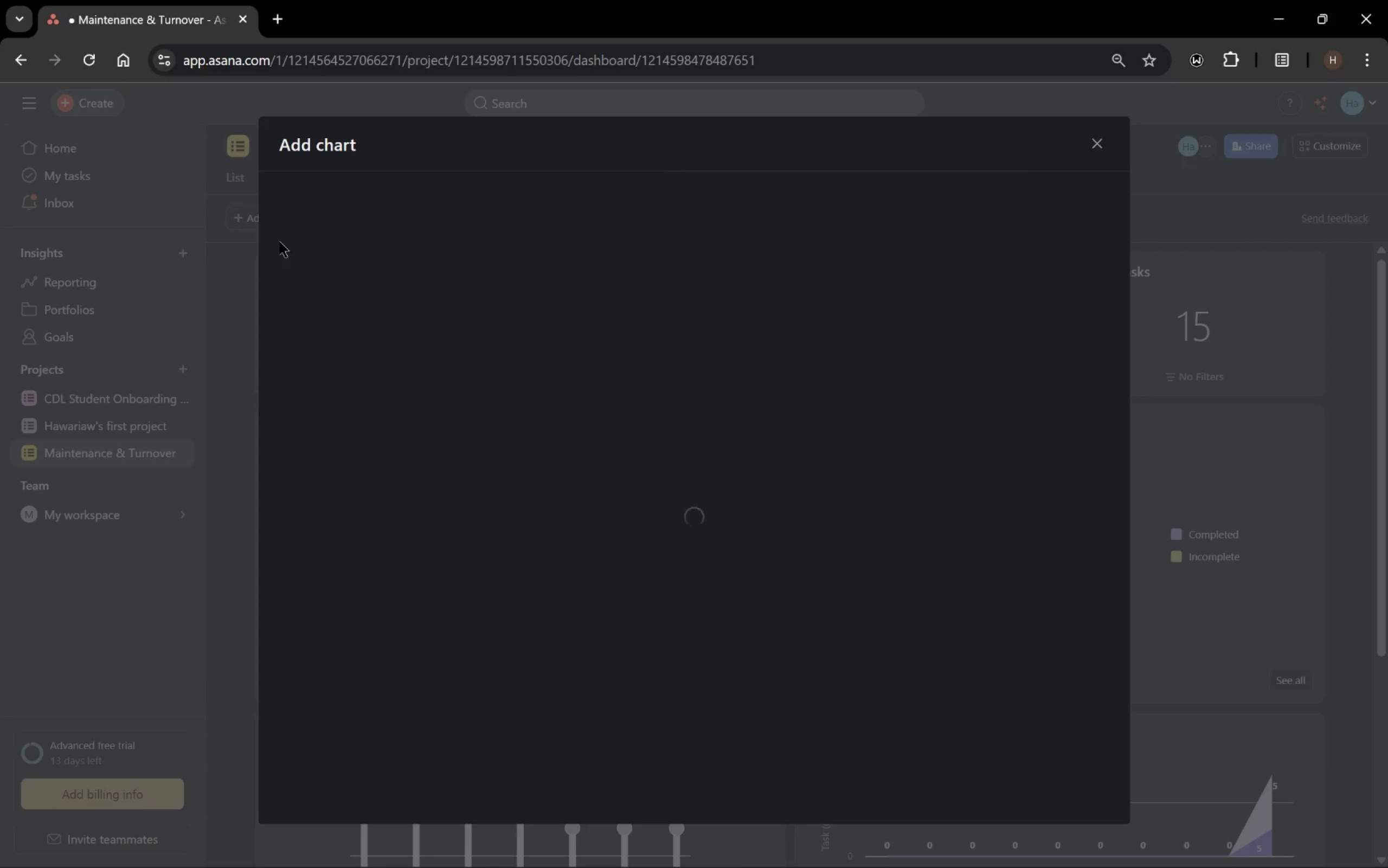 
left_click([1056, 305])
 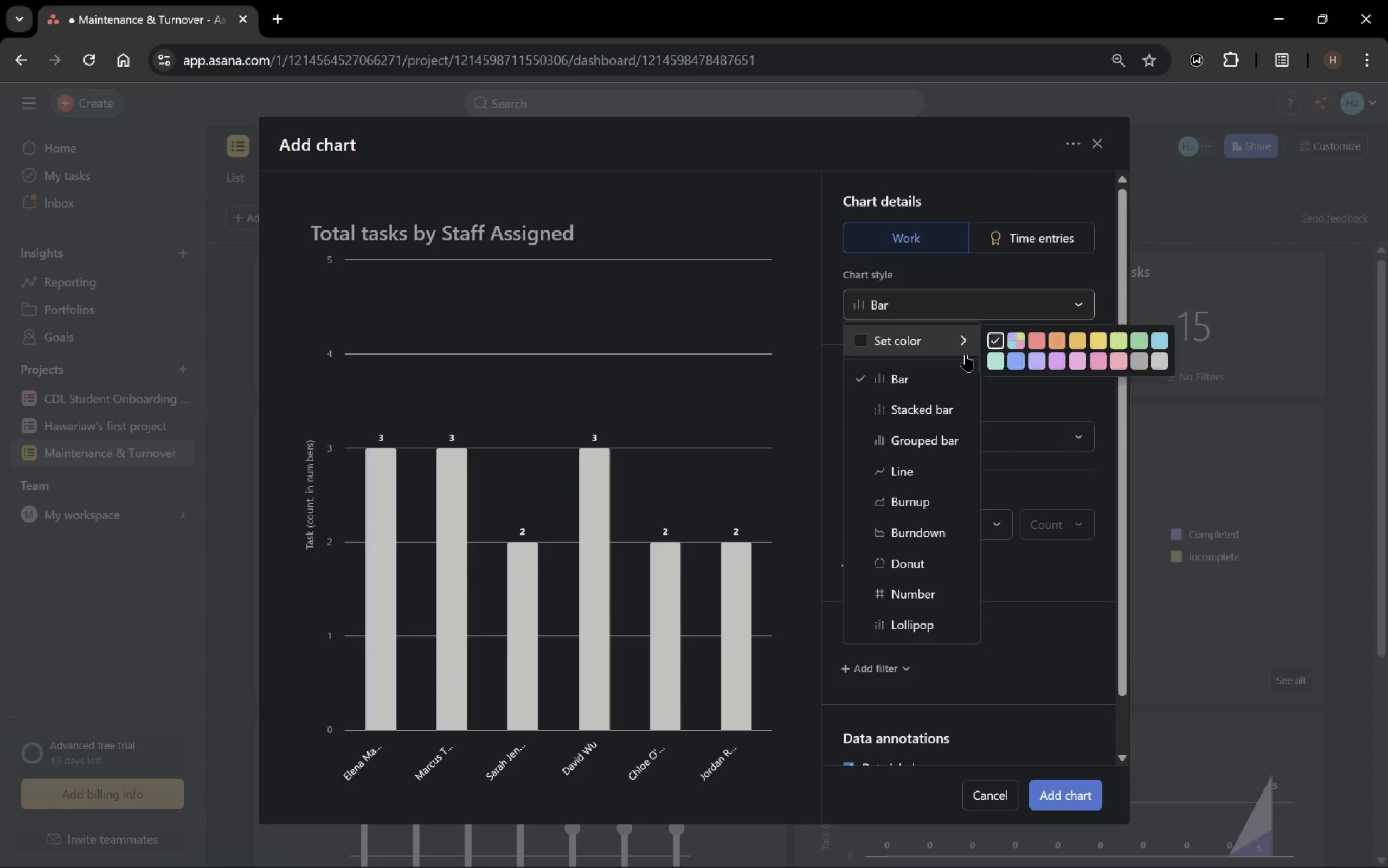 
left_click([942, 376])
 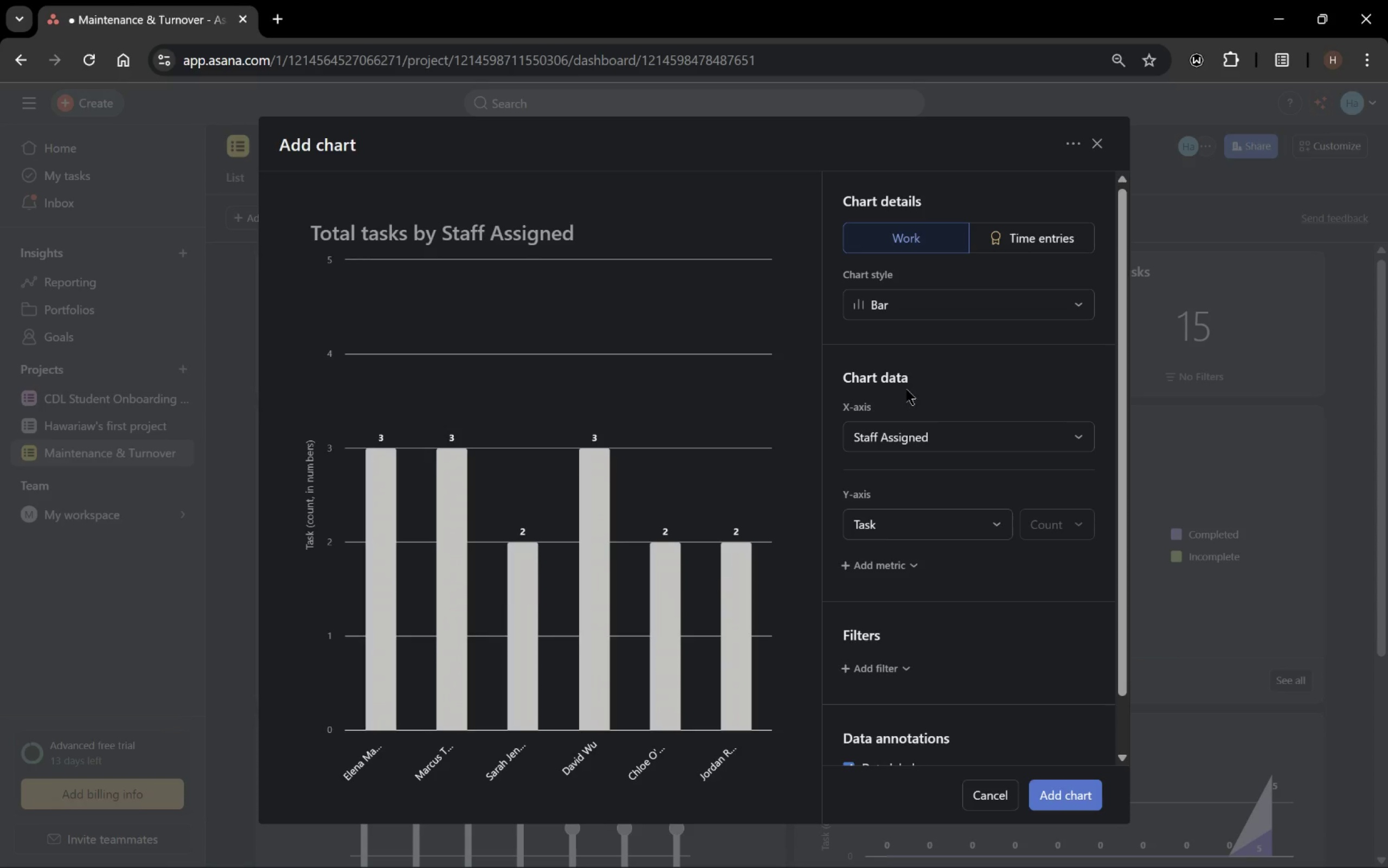 
wait(5.66)
 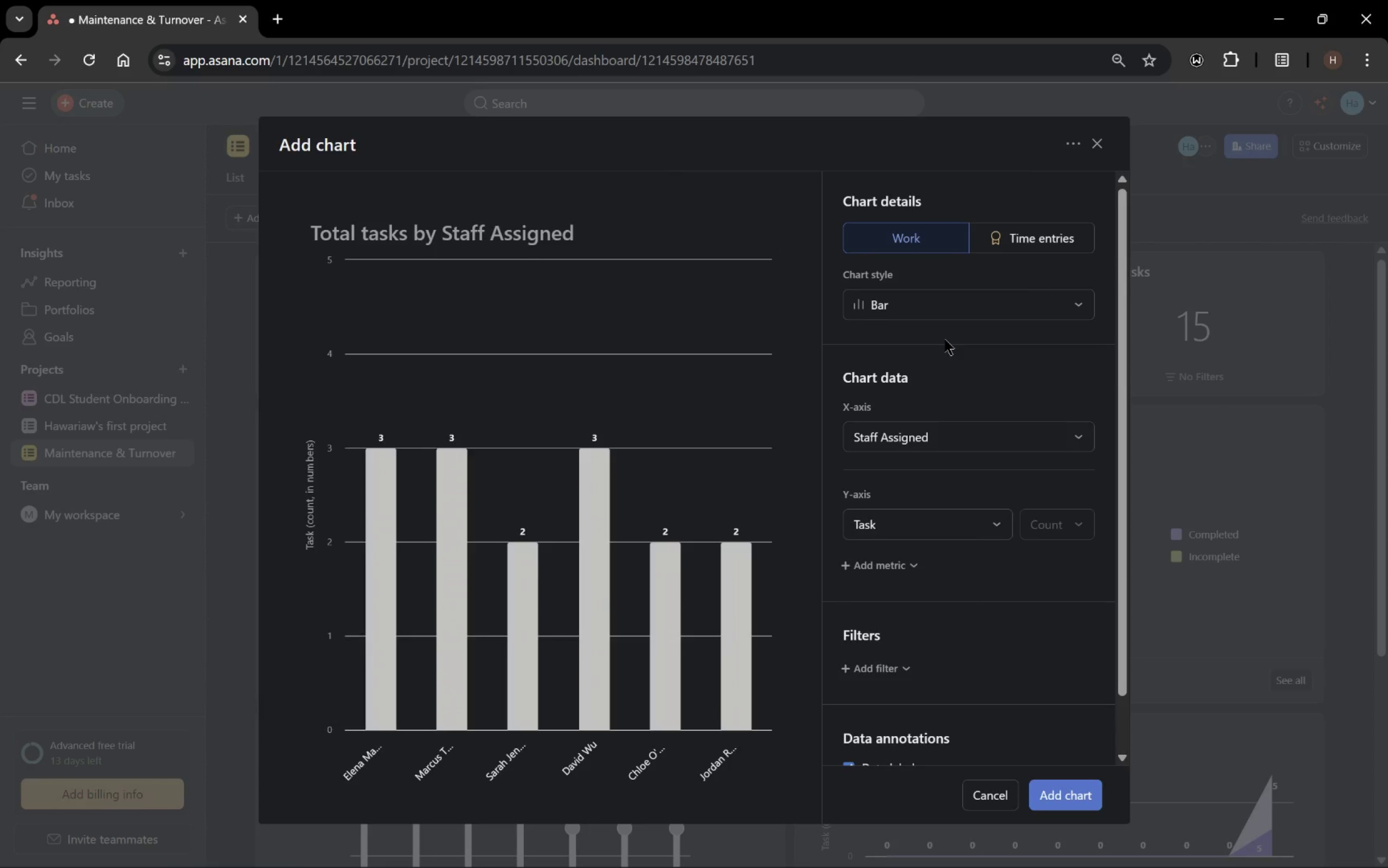 
left_click([562, 231])
 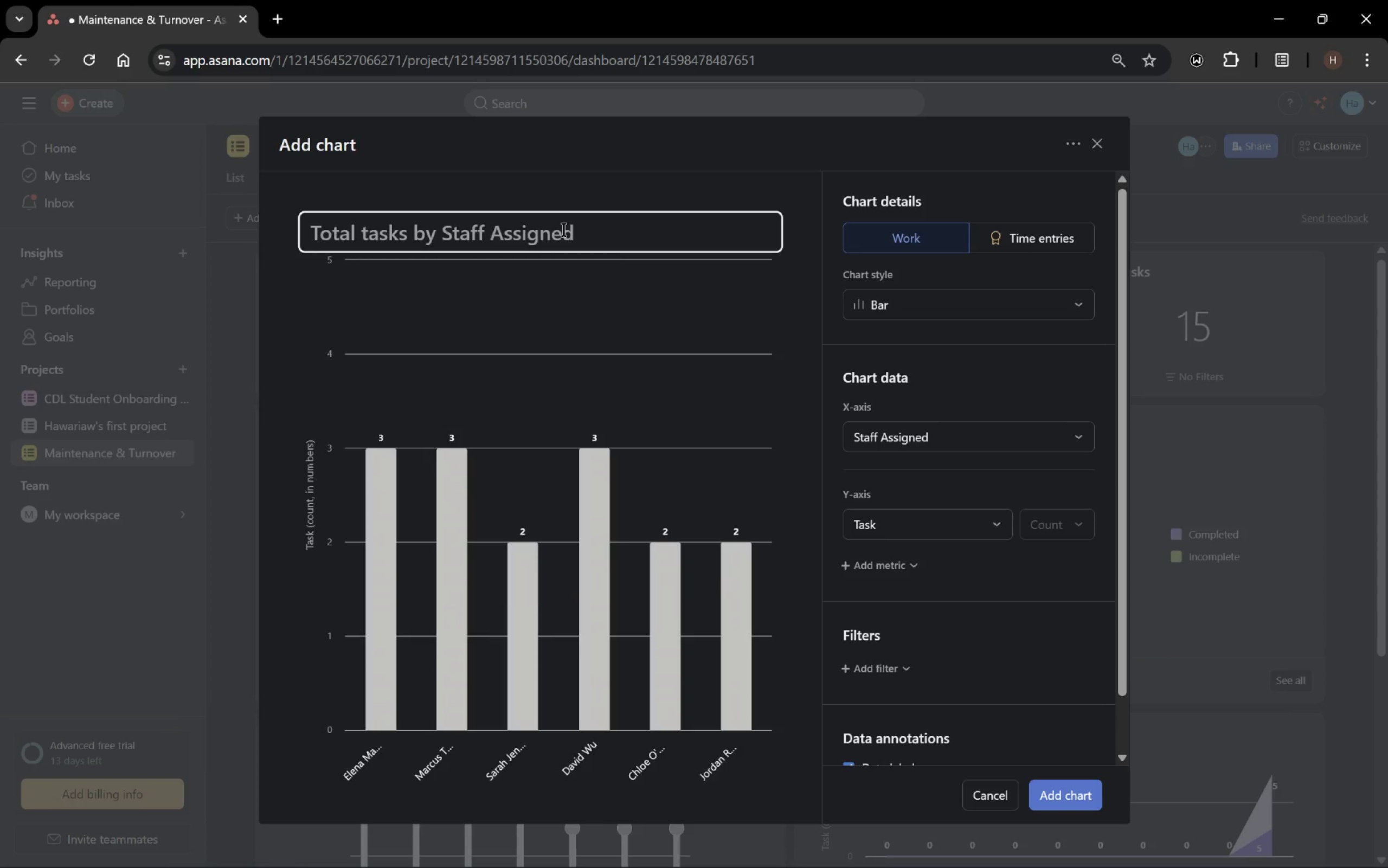 
type(Workload by Staff)
 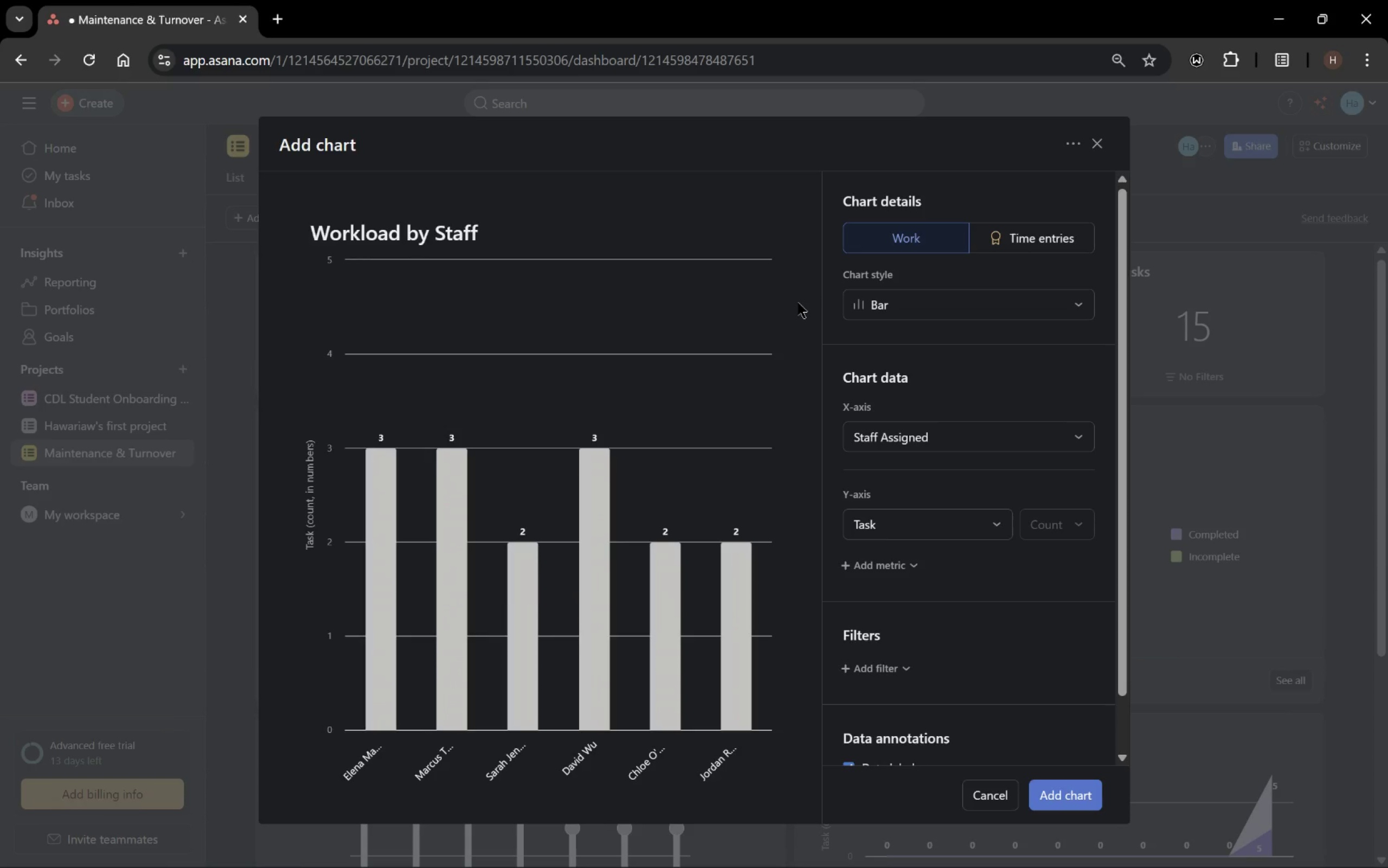 
scroll: coordinate [911, 548], scroll_direction: down, amount: 4.0
 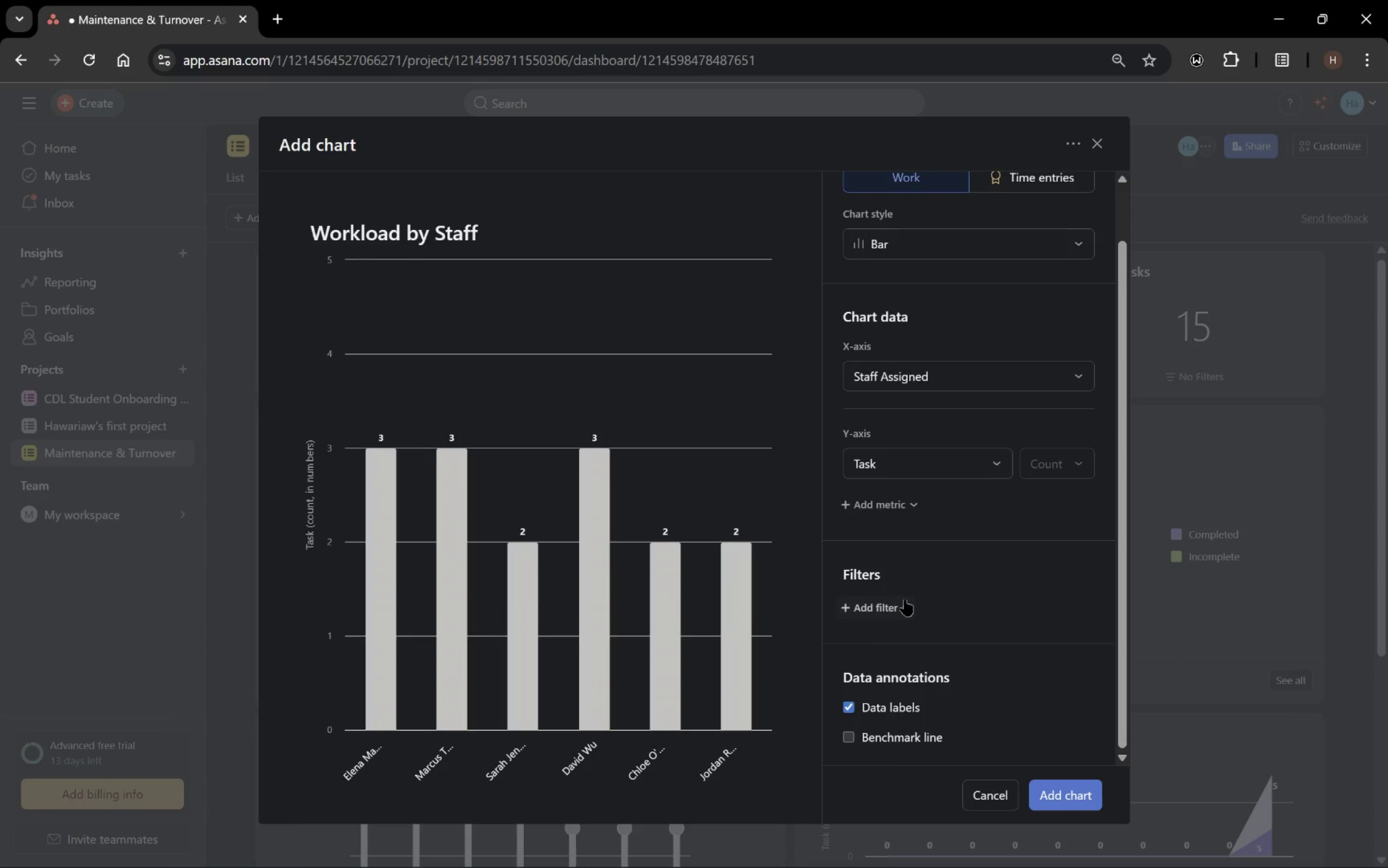 
scroll: coordinate [899, 601], scroll_direction: up, amount: 1.0
 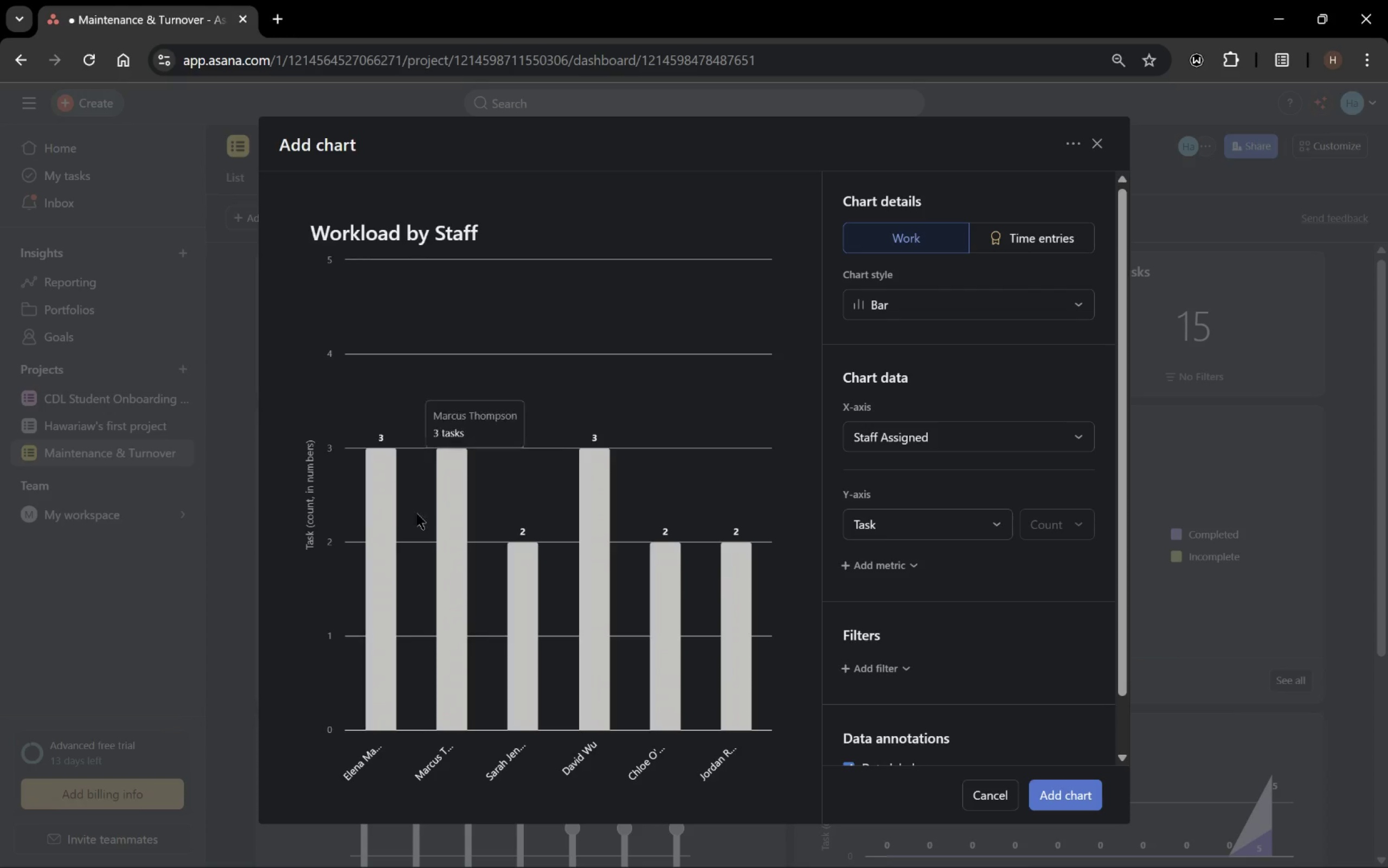 
wait(11.38)
 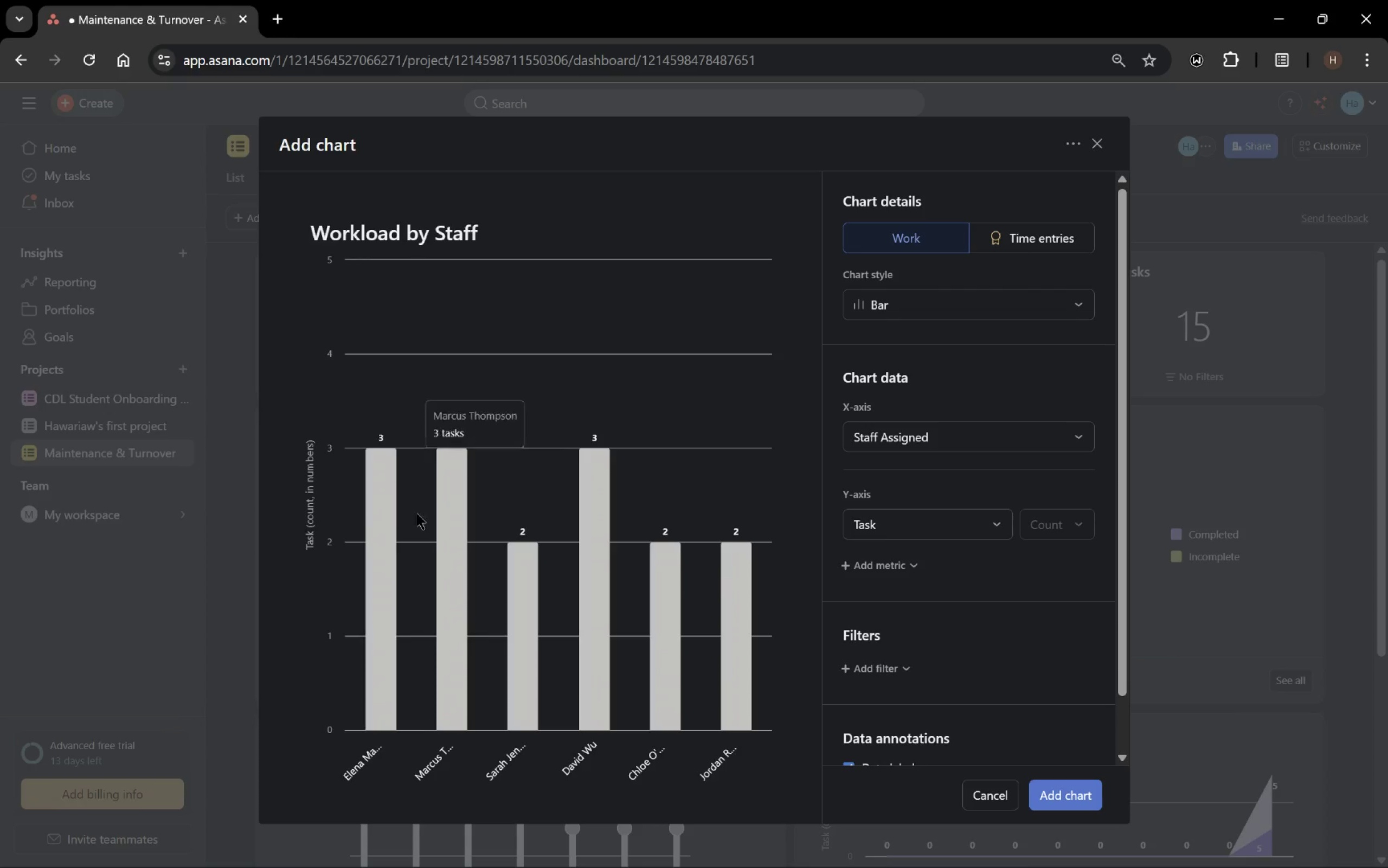 
mouse_move([891, 665])
 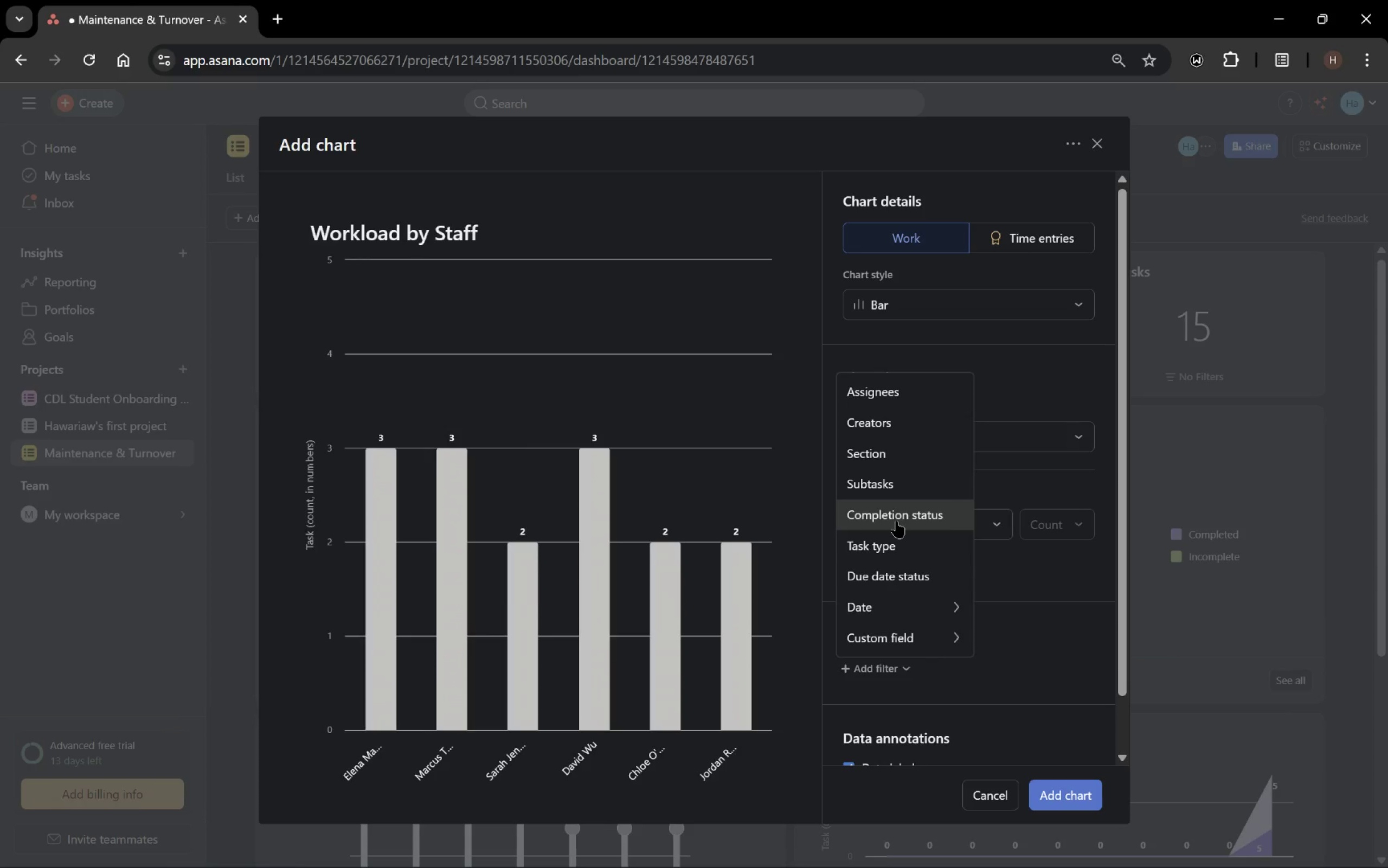 
left_click([896, 521])
 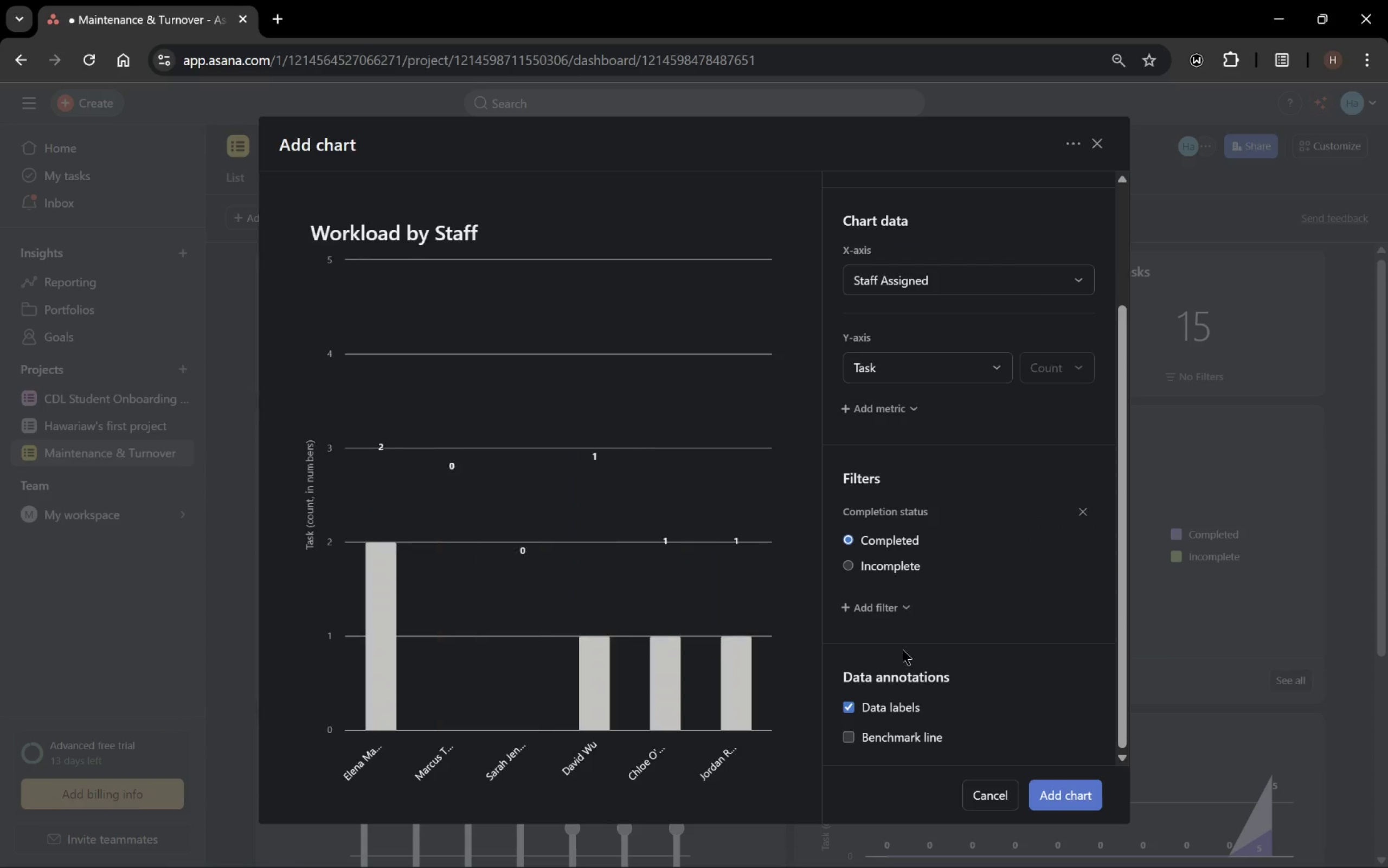 
scroll: coordinate [903, 654], scroll_direction: none, amount: 0.0
 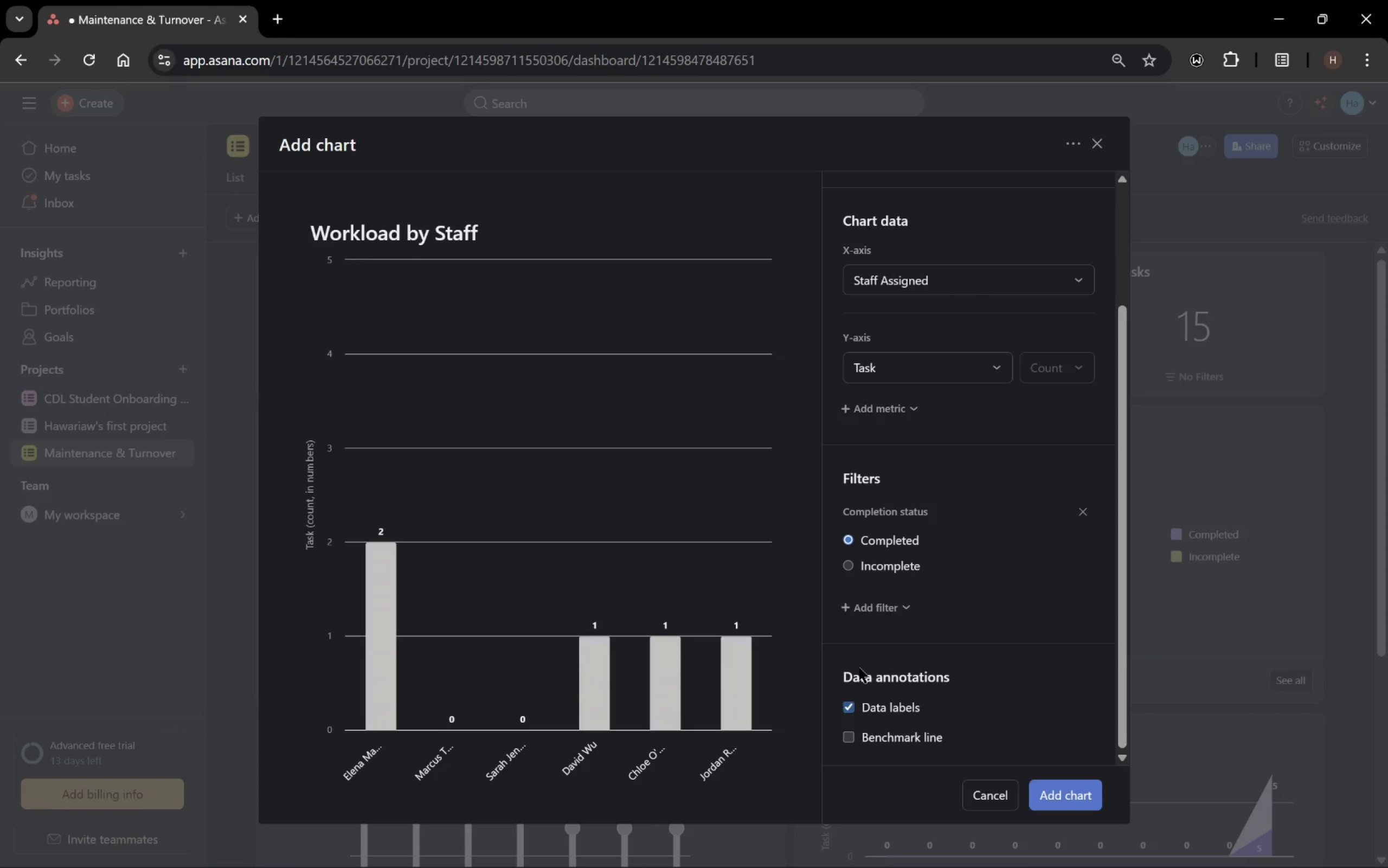 
left_click([862, 567])
 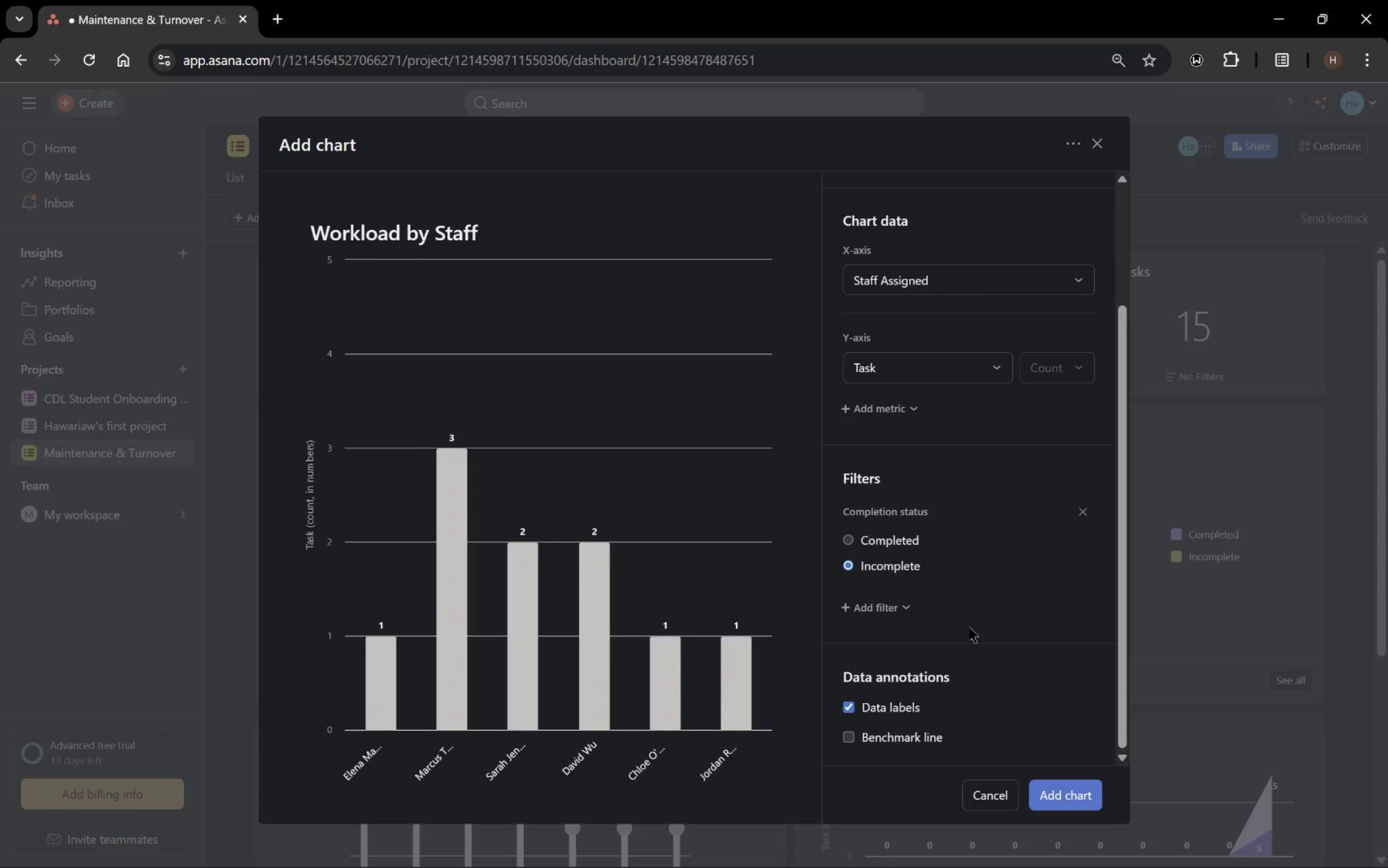 
scroll: coordinate [926, 510], scroll_direction: none, amount: 0.0
 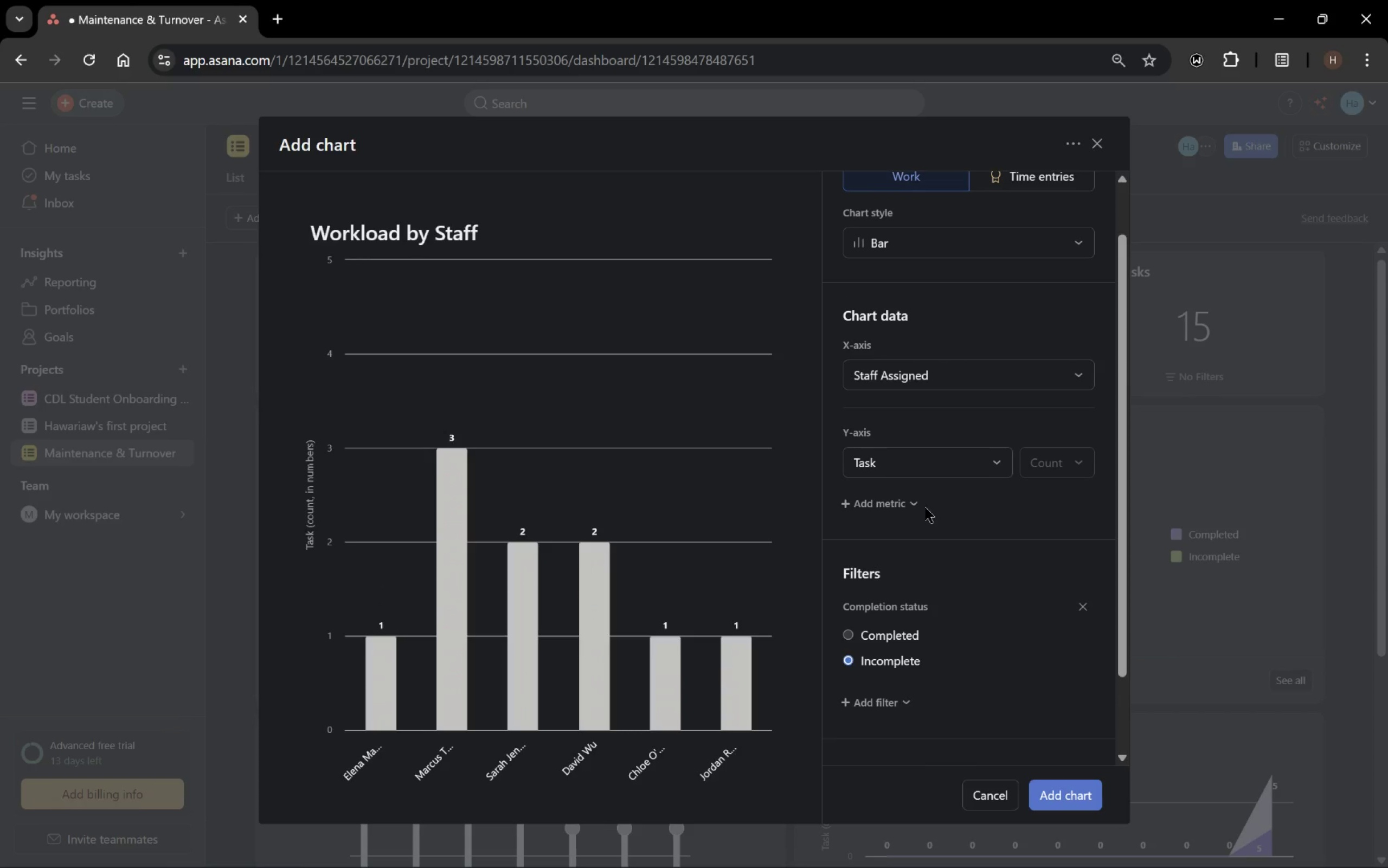 
wait(6.54)
 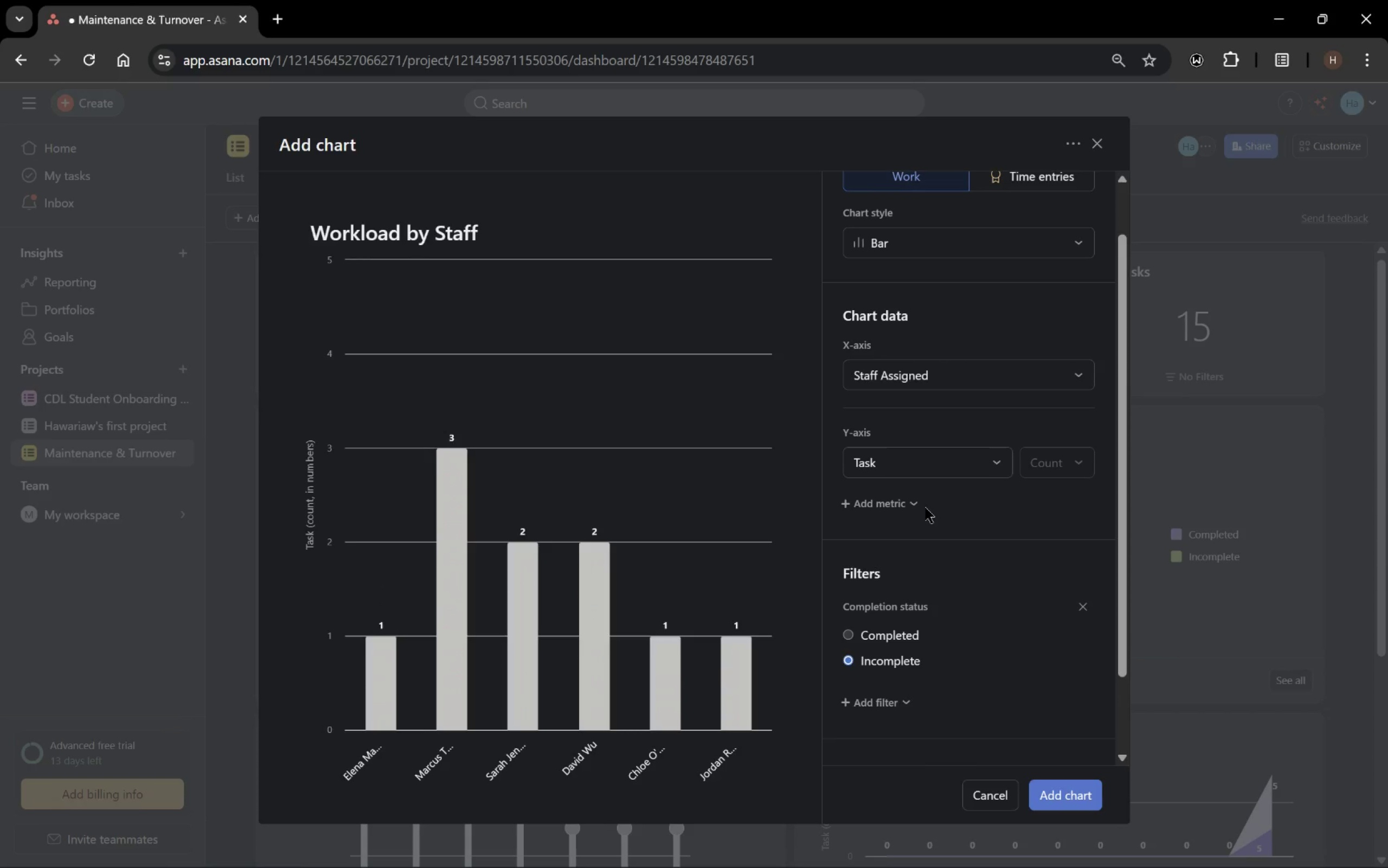 
scroll: coordinate [932, 552], scroll_direction: down, amount: 1.0
 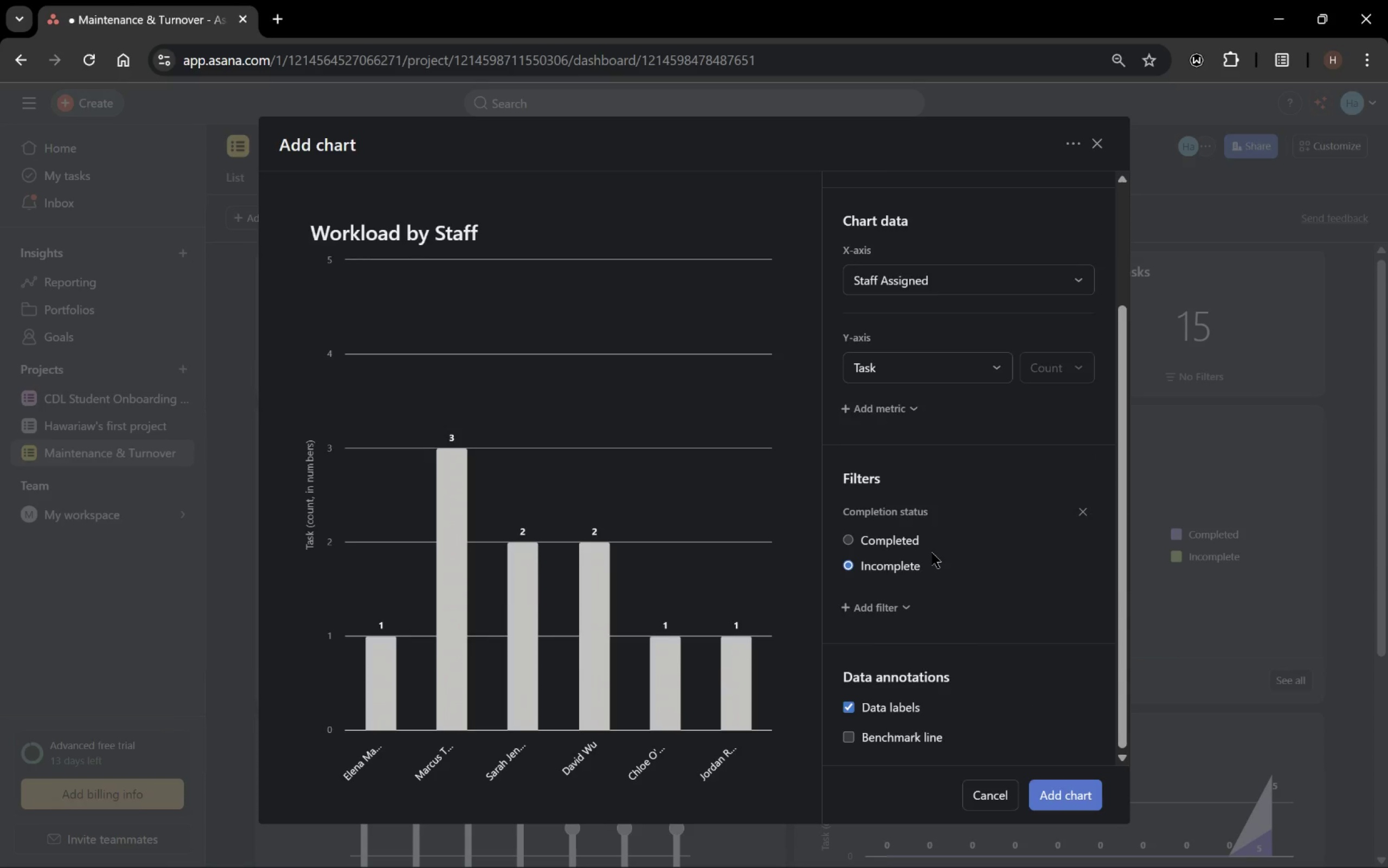 
scroll: coordinate [932, 552], scroll_direction: up, amount: 1.0
 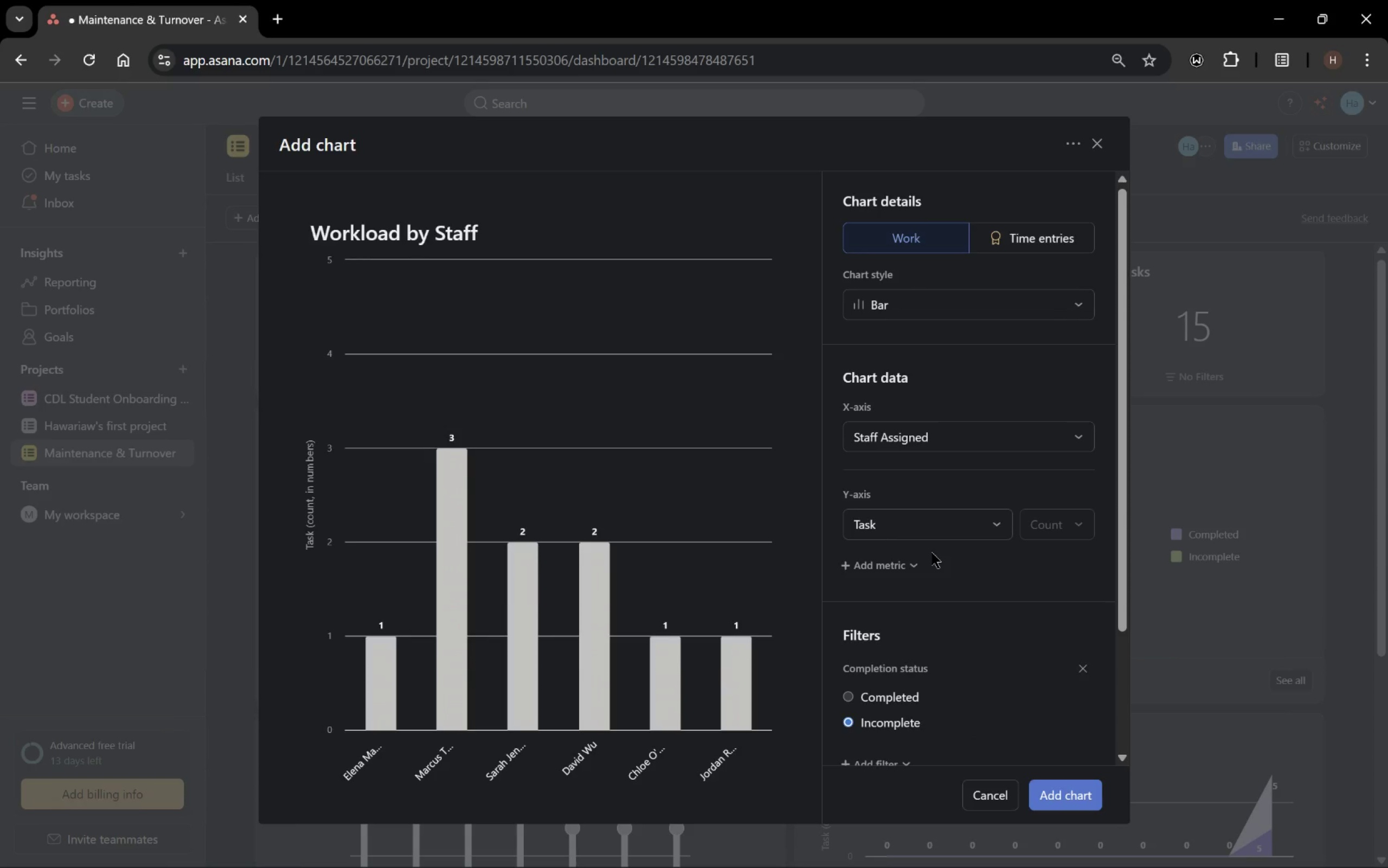 
scroll: coordinate [932, 552], scroll_direction: down, amount: 3.0
 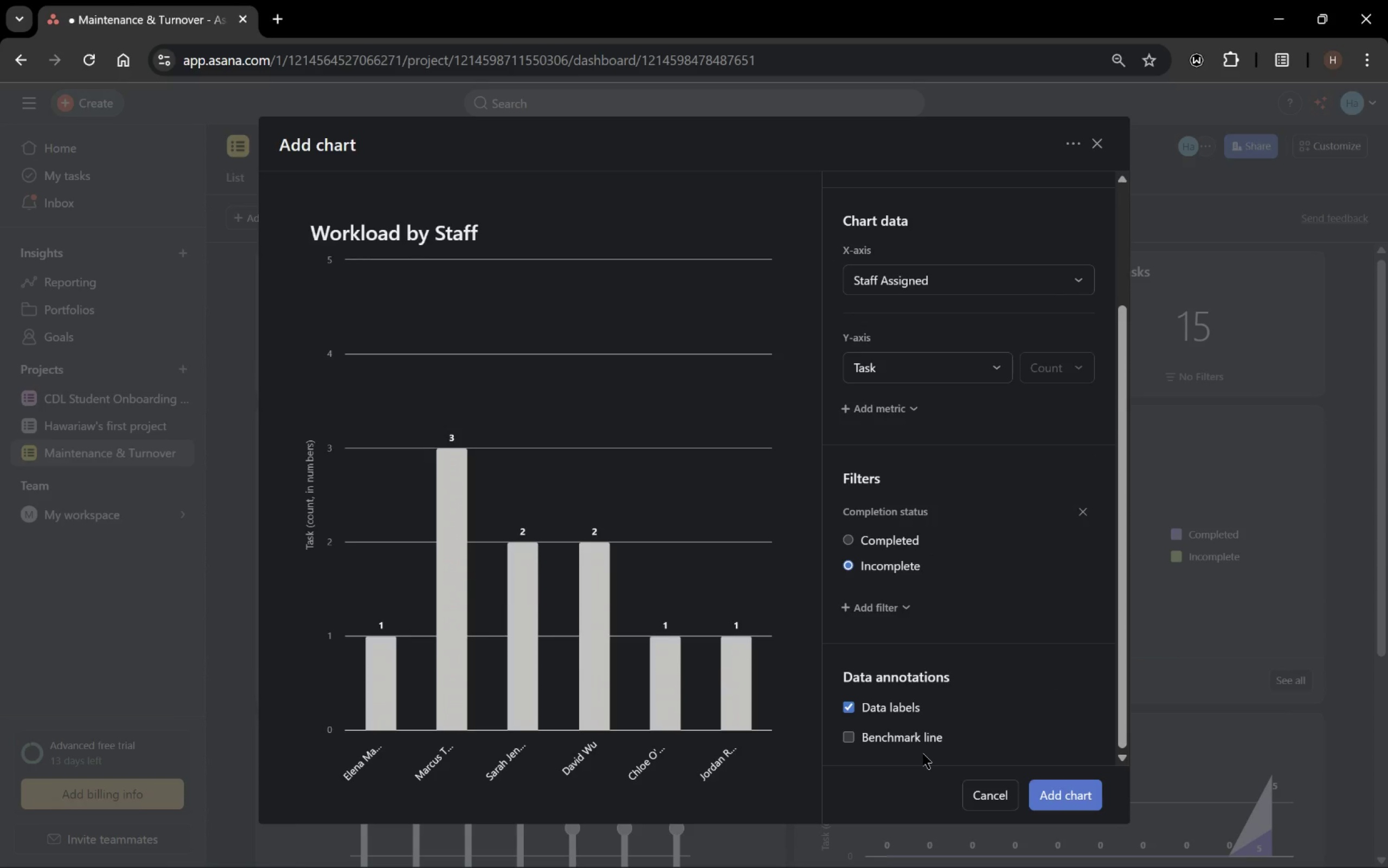 
left_click([853, 736])
 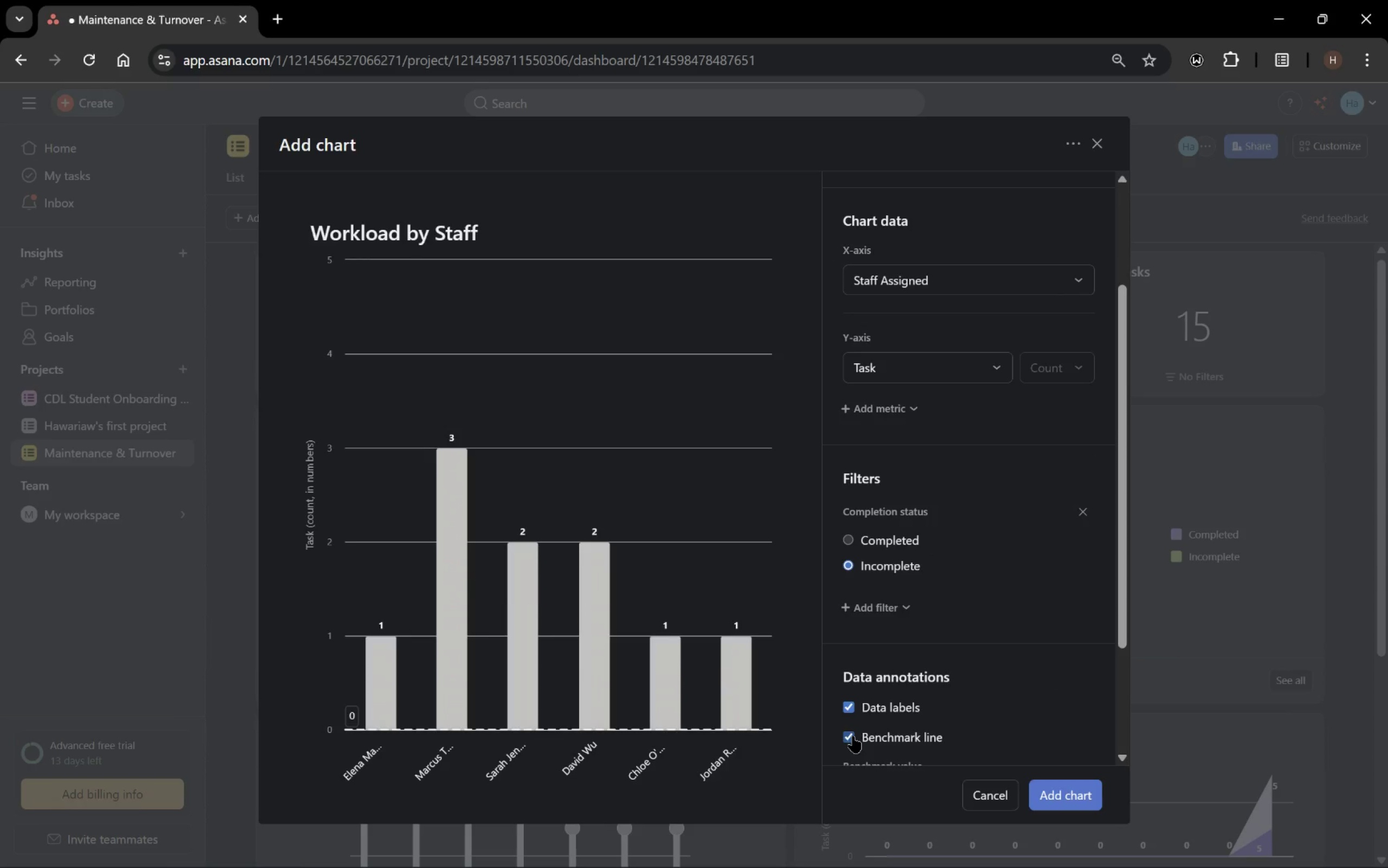 
left_click([853, 736])
 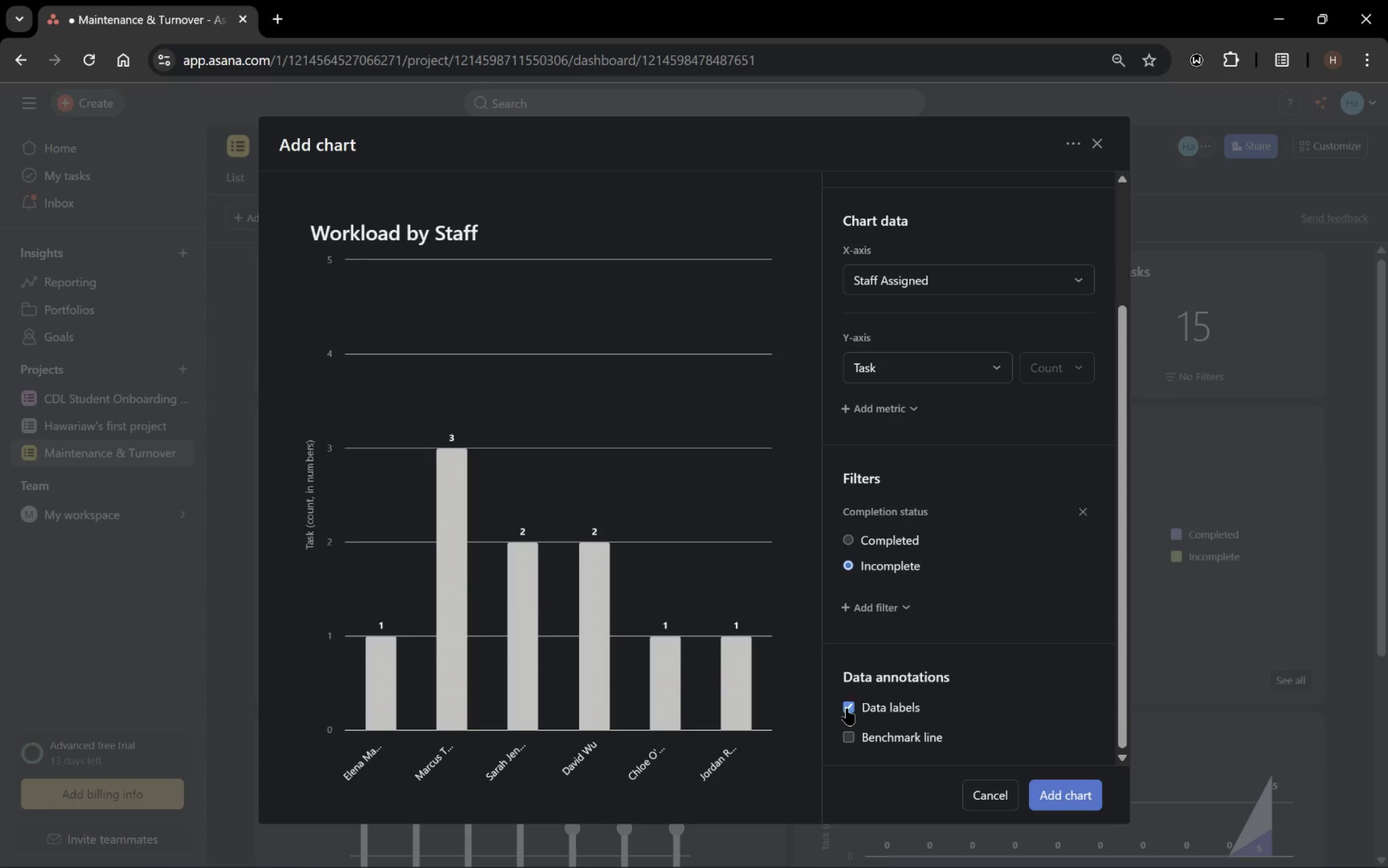 
double_click([847, 708])
 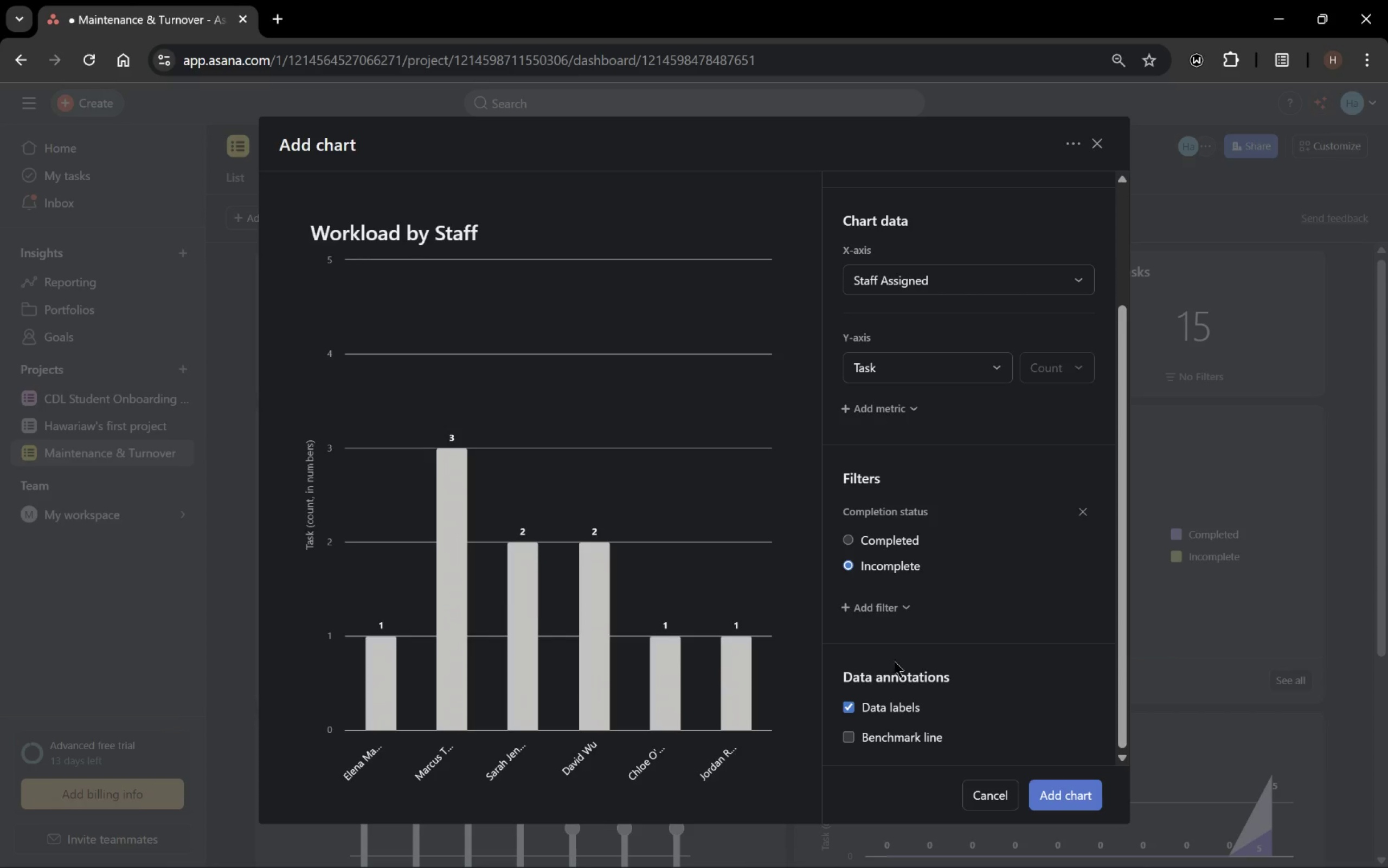 
wait(6.17)
 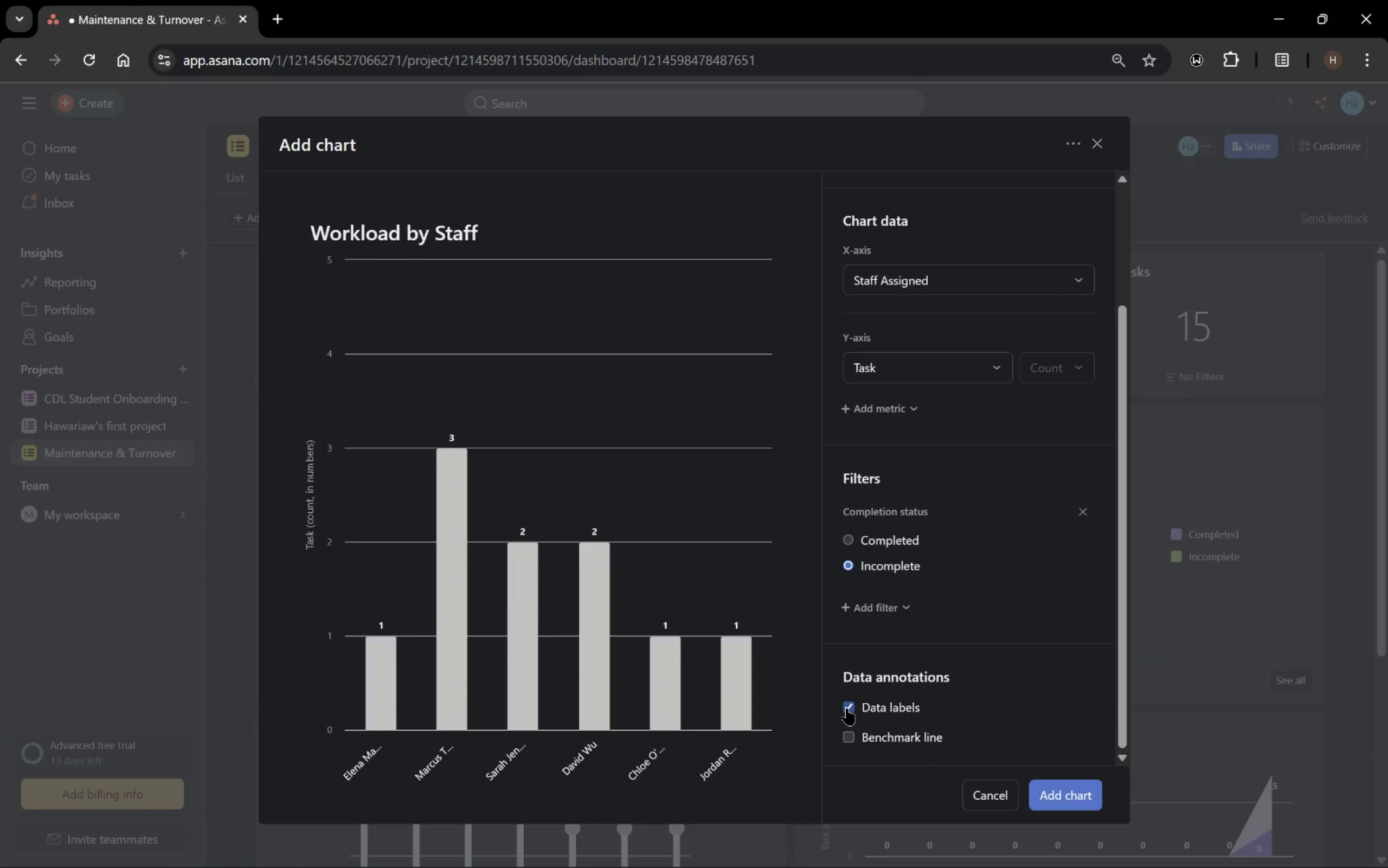 
left_click([898, 618])
 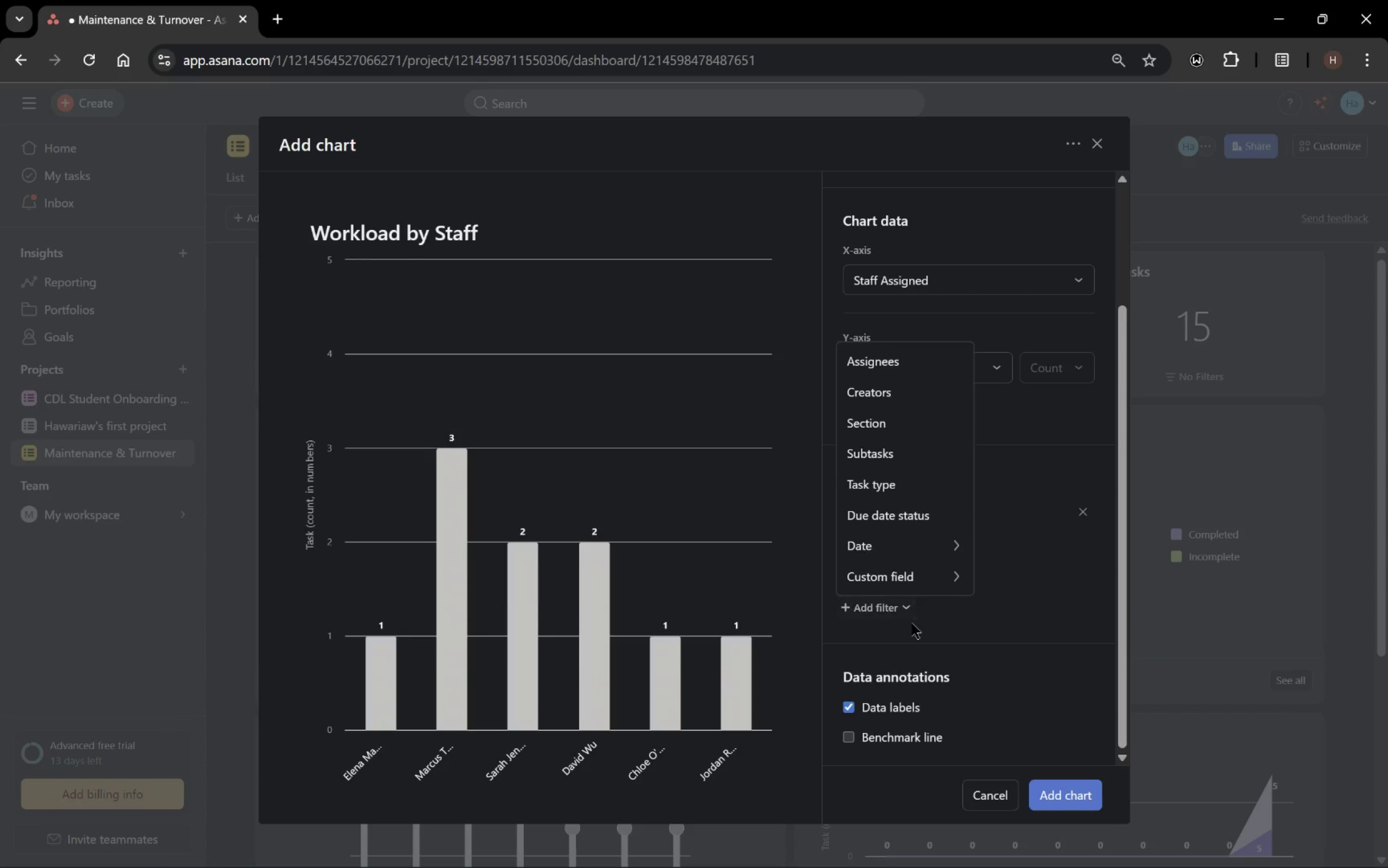 
left_click([933, 640])
 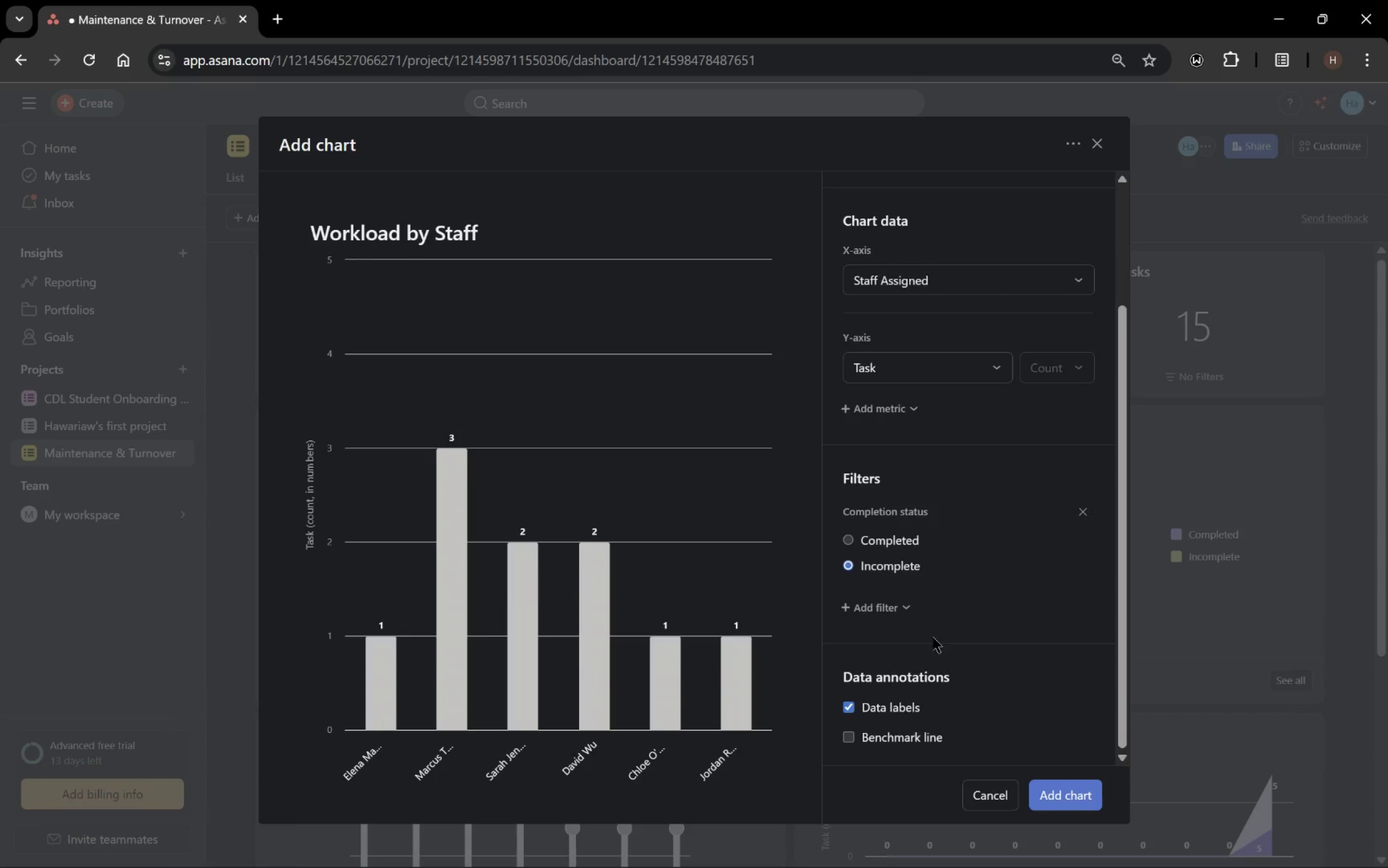 
scroll: coordinate [933, 635], scroll_direction: up, amount: 2.0
 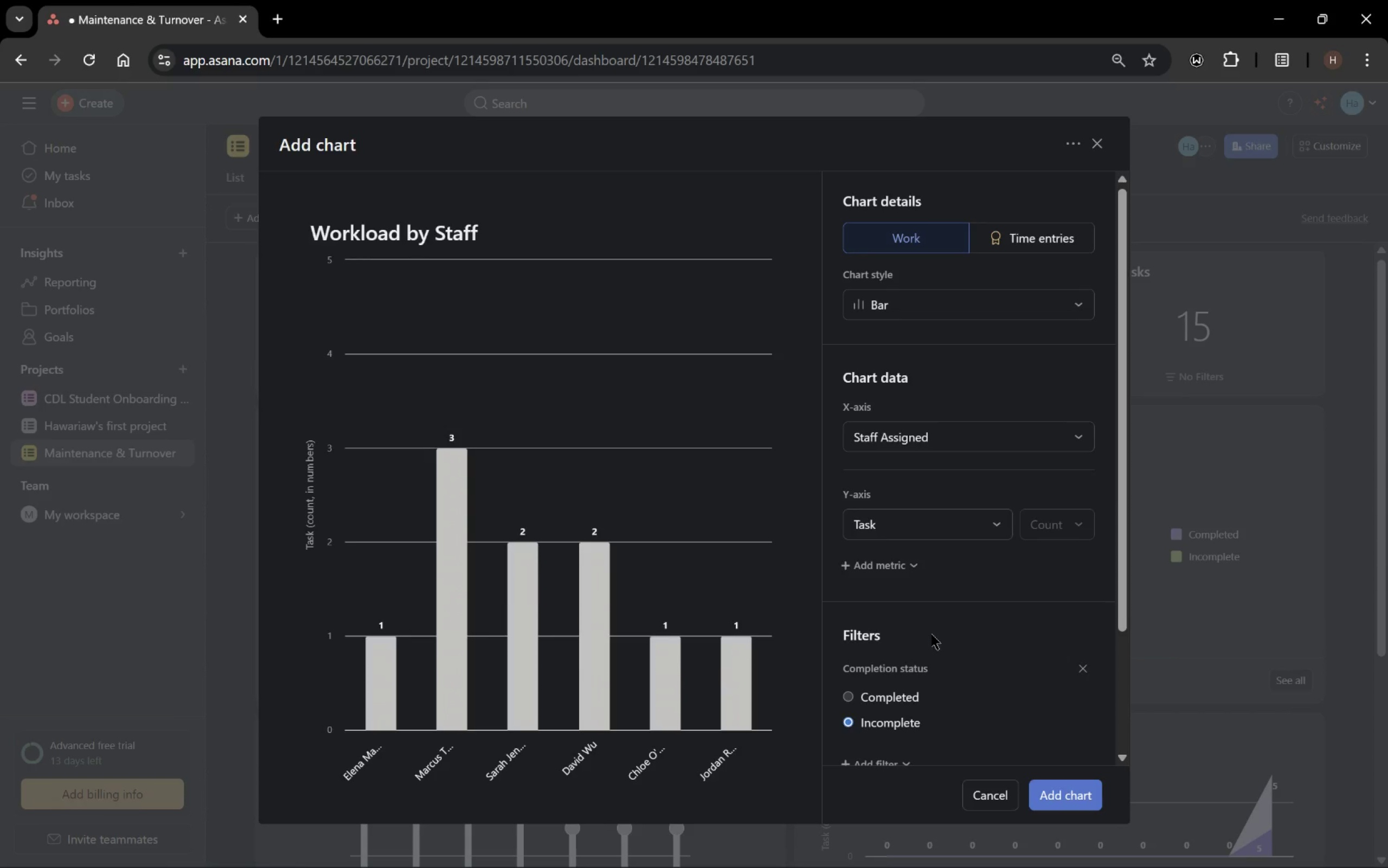 
scroll: coordinate [930, 633], scroll_direction: down, amount: 3.0
 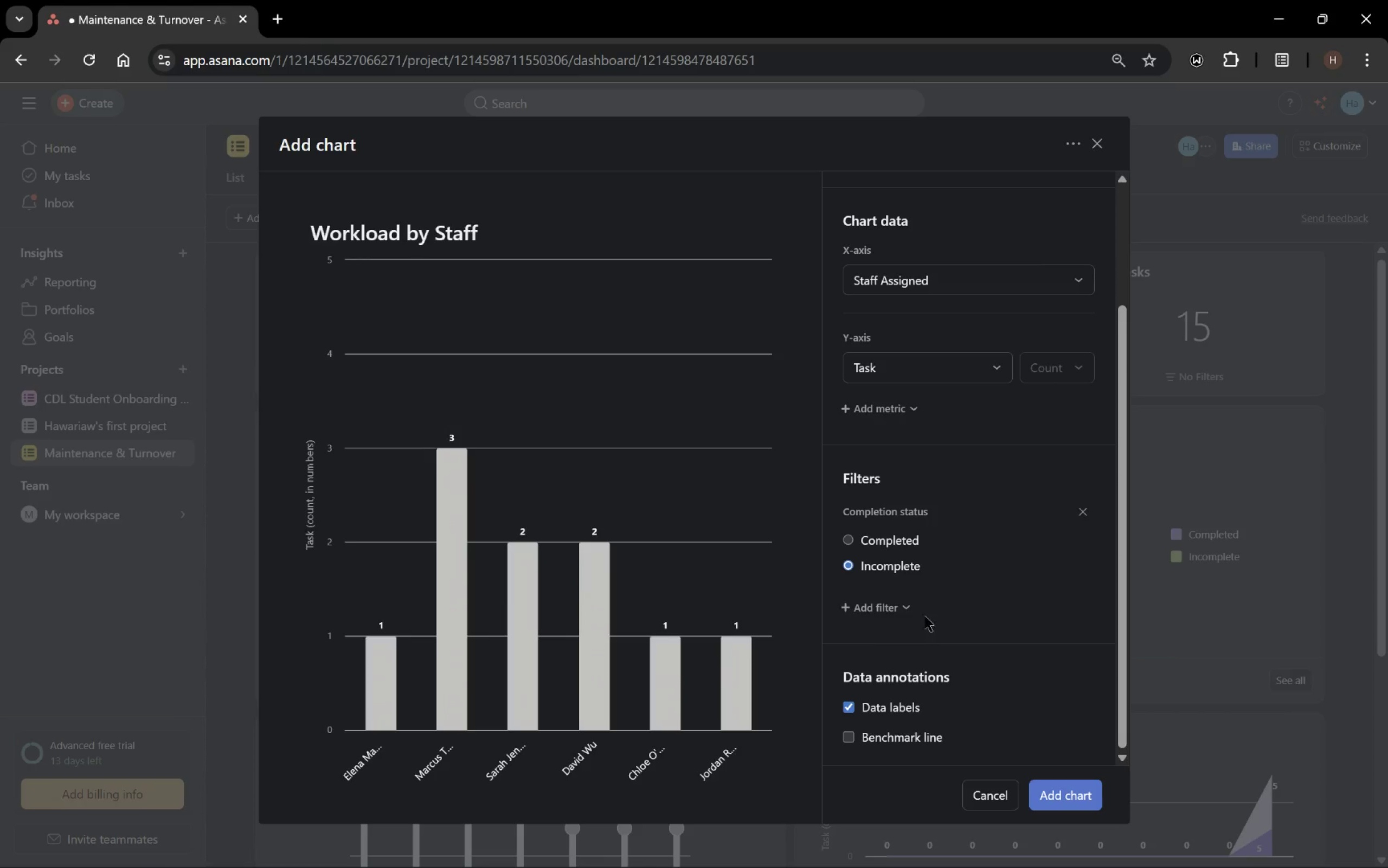 
scroll: coordinate [495, 440], scroll_direction: none, amount: 0.0
 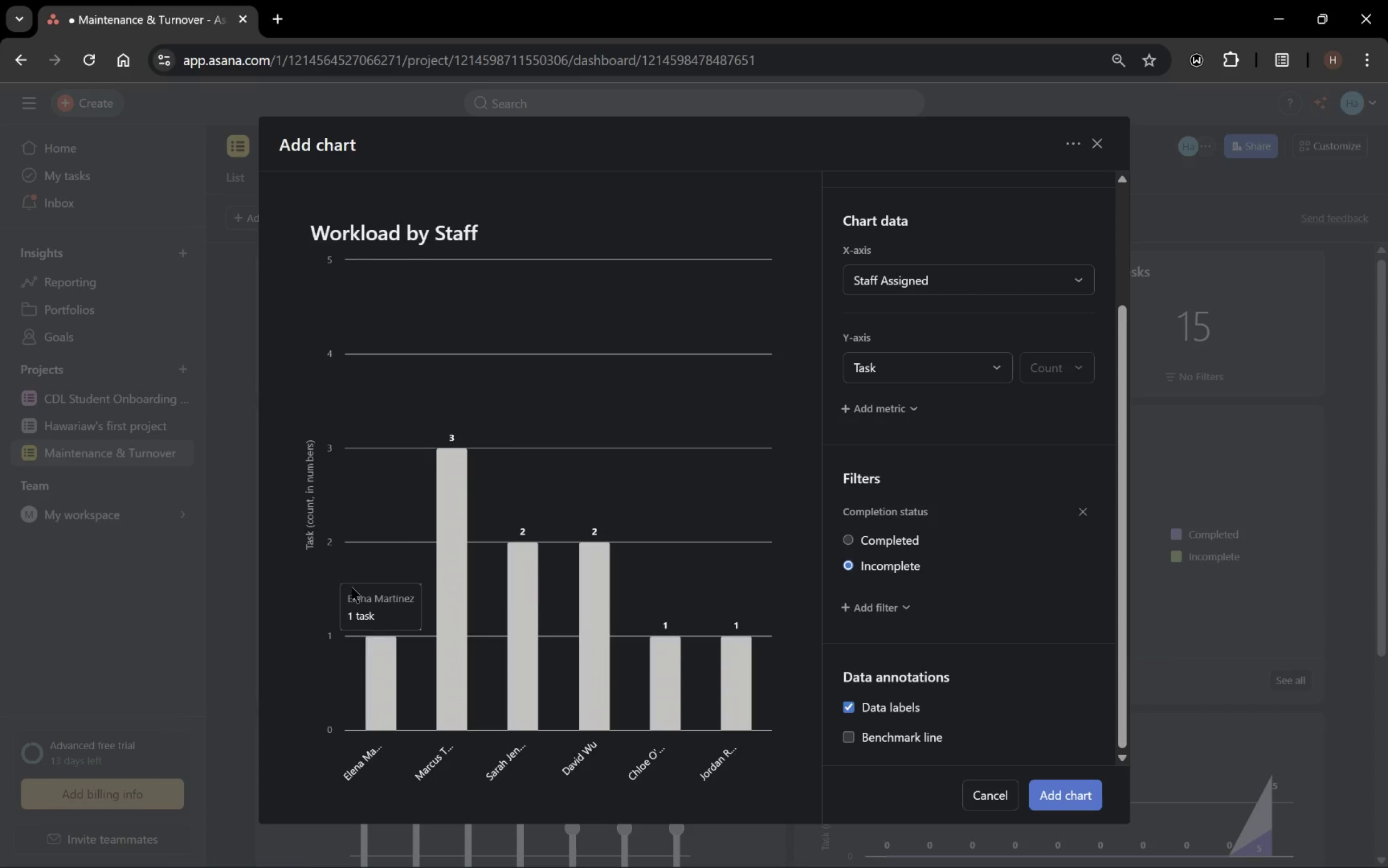 
scroll: coordinate [1036, 466], scroll_direction: up, amount: 4.0
 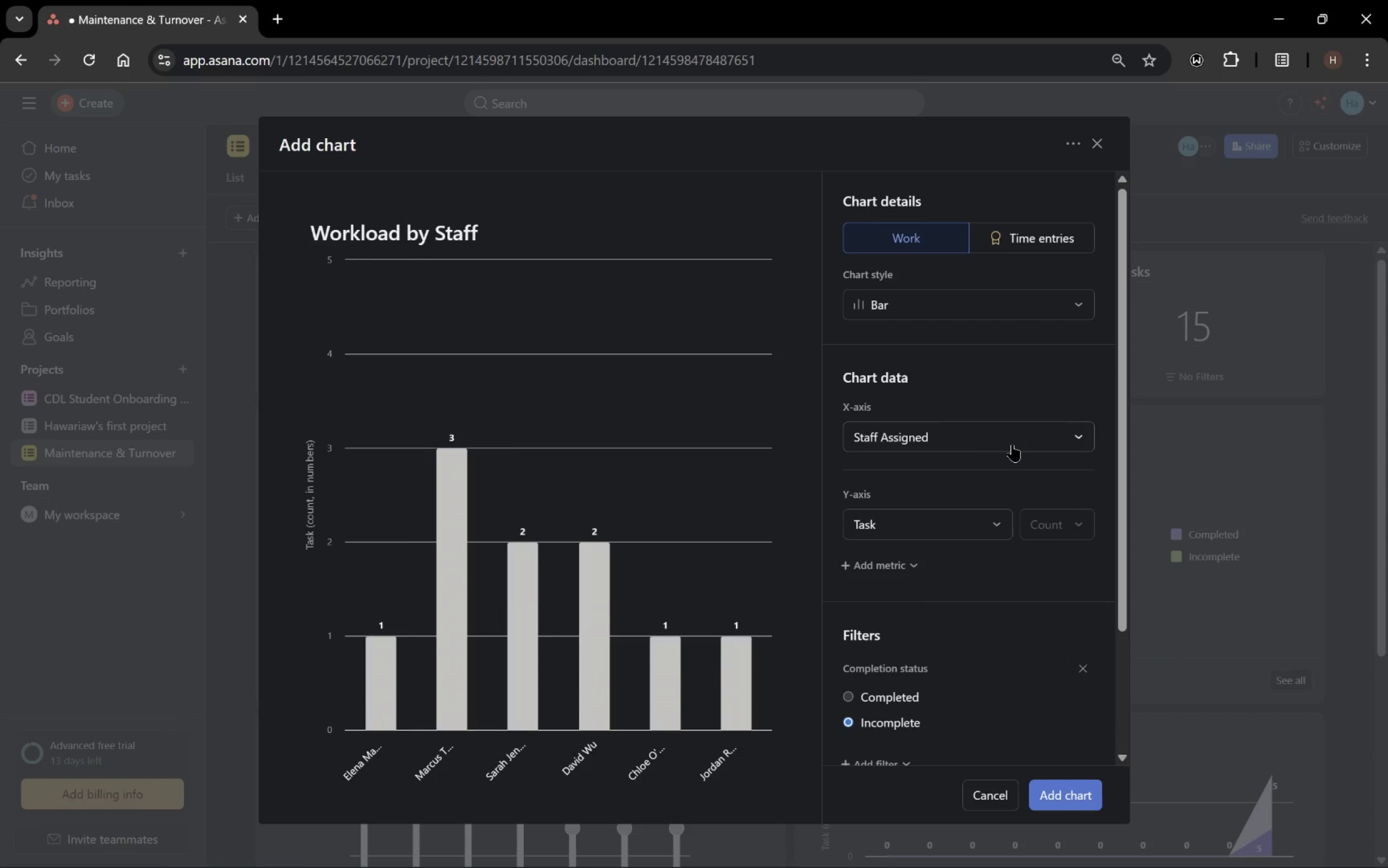 
wait(19.89)
 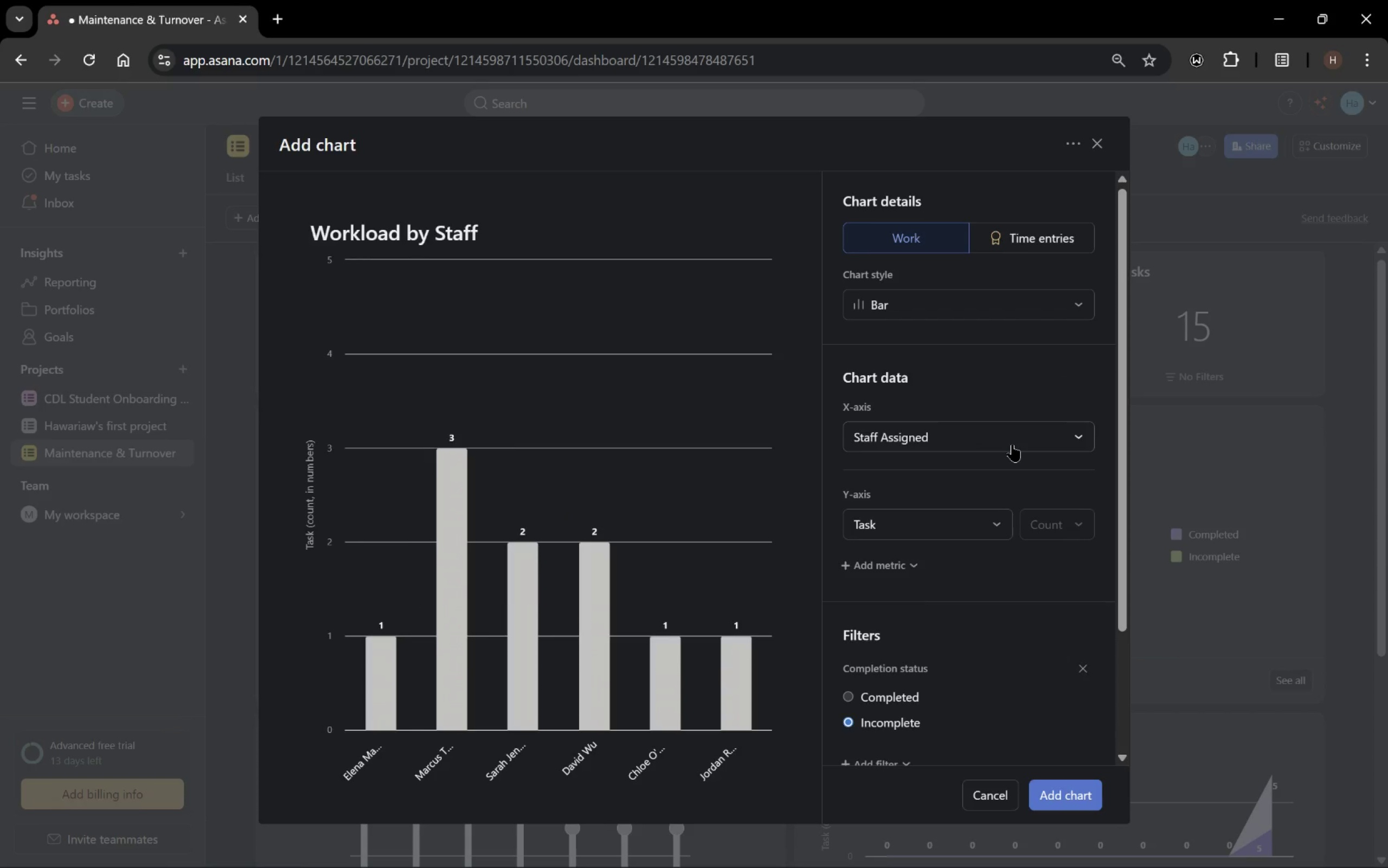 
scroll: coordinate [1010, 638], scroll_direction: down, amount: 1.0
 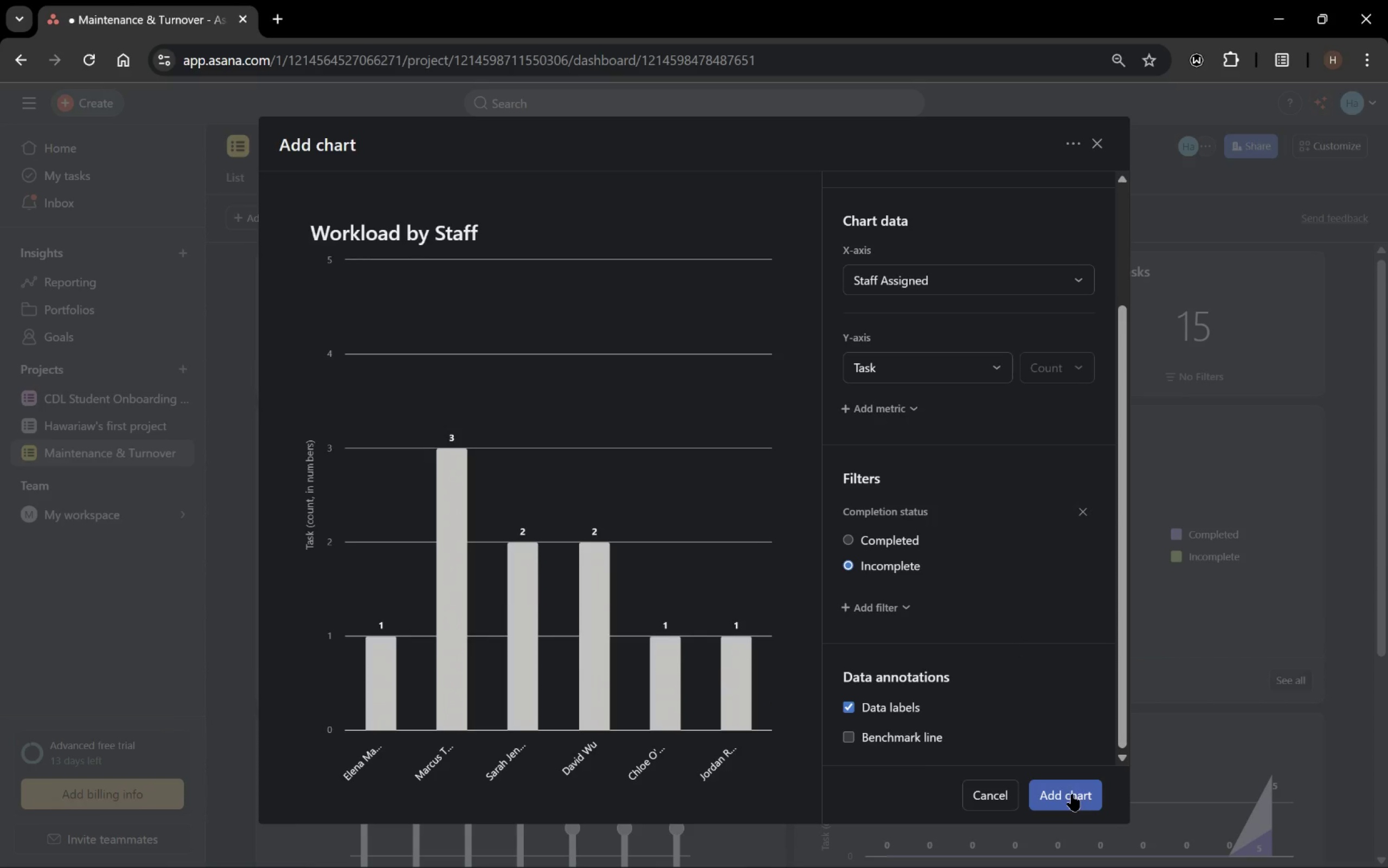 
left_click([742, 668])
 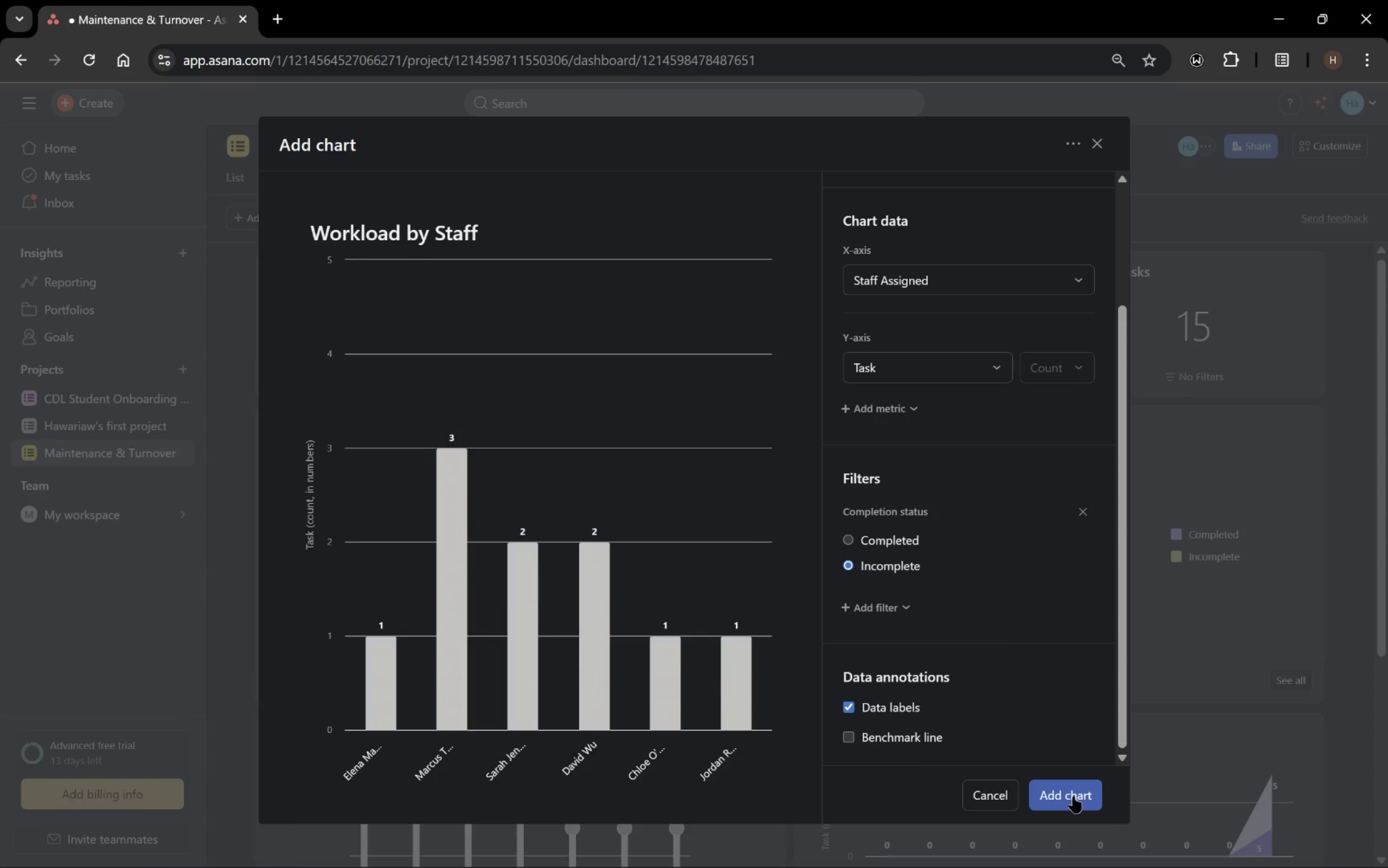 
left_click([1065, 369])
 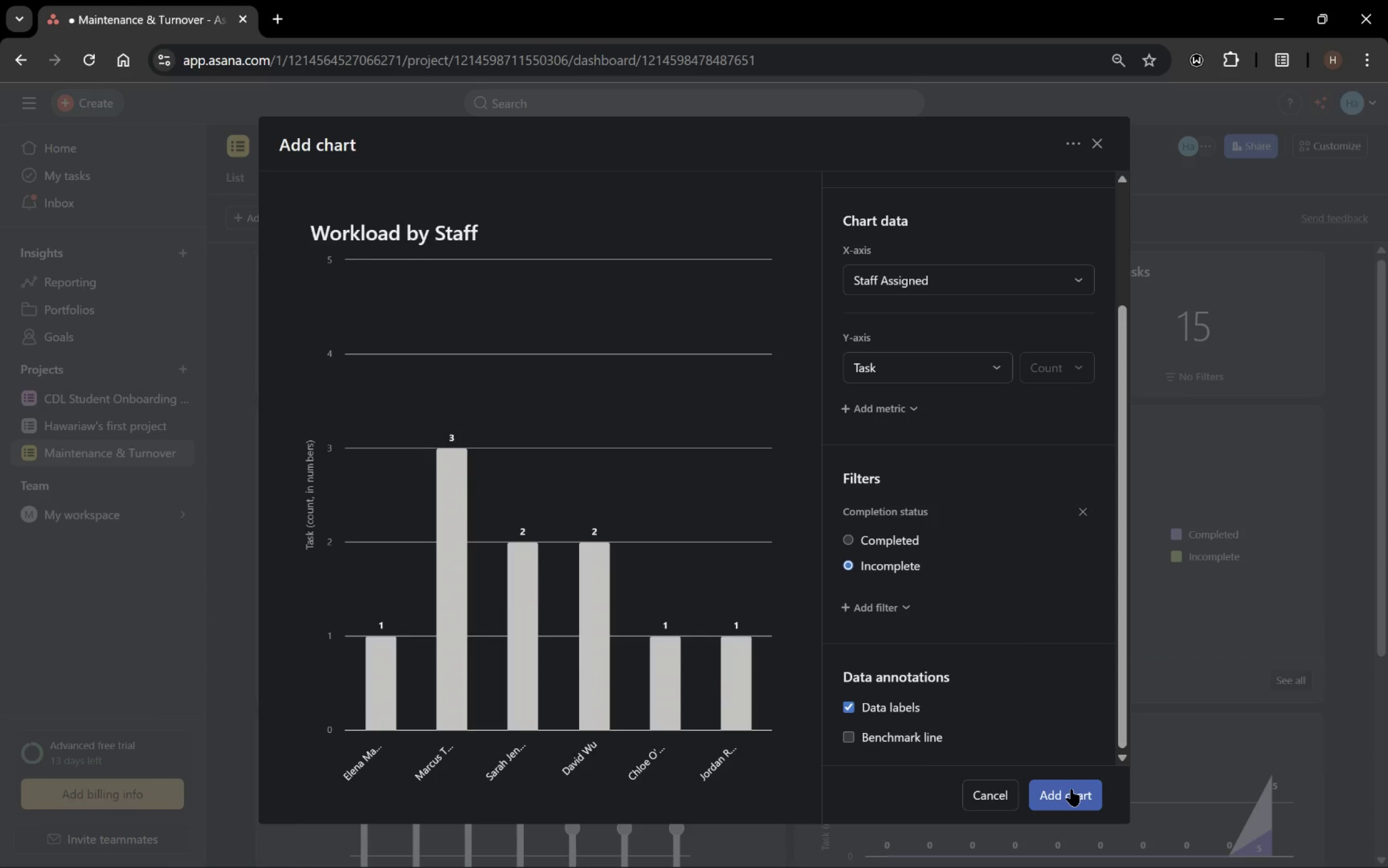 
left_click([1071, 789])
 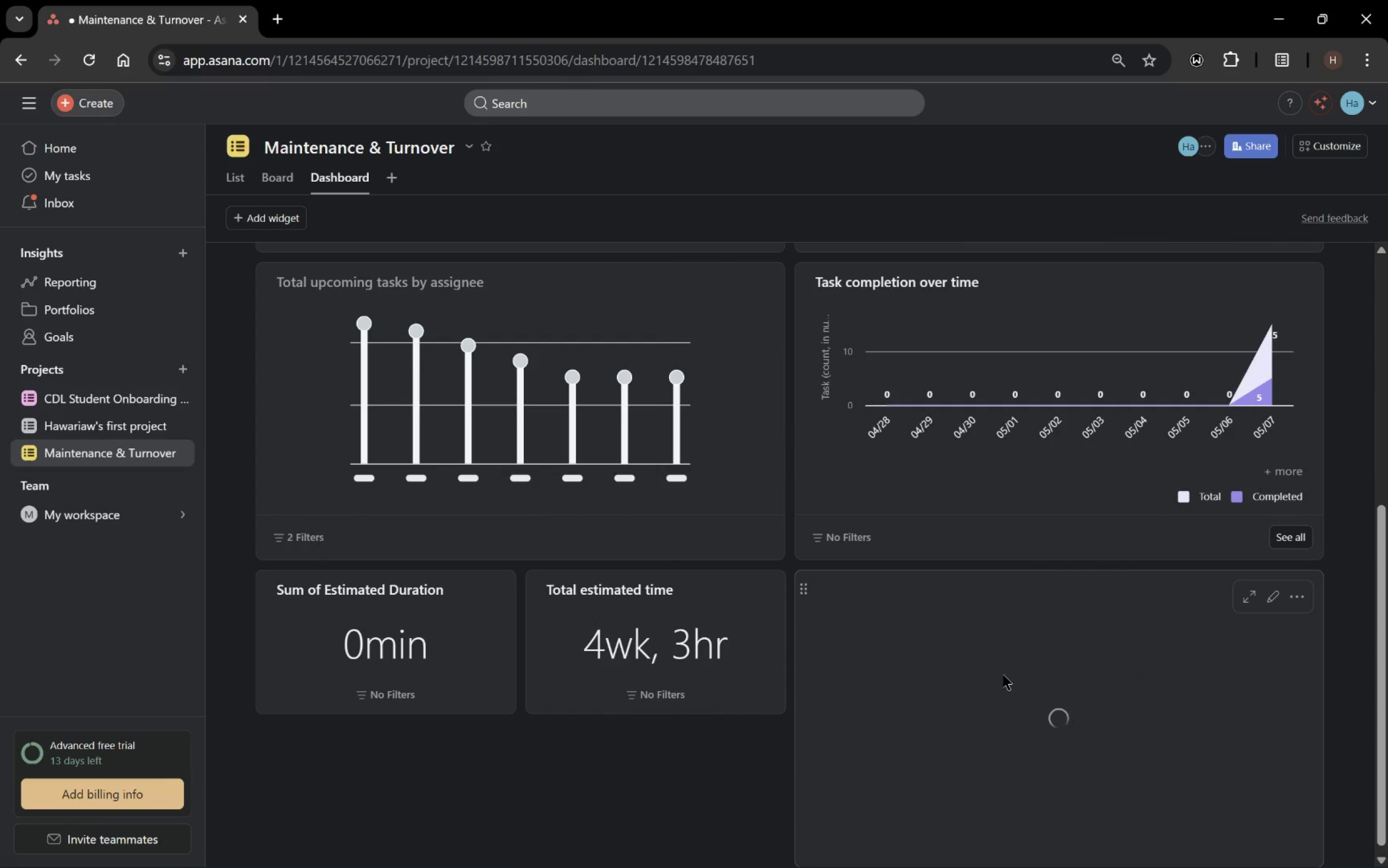 
scroll: coordinate [1003, 674], scroll_direction: down, amount: 2.0
 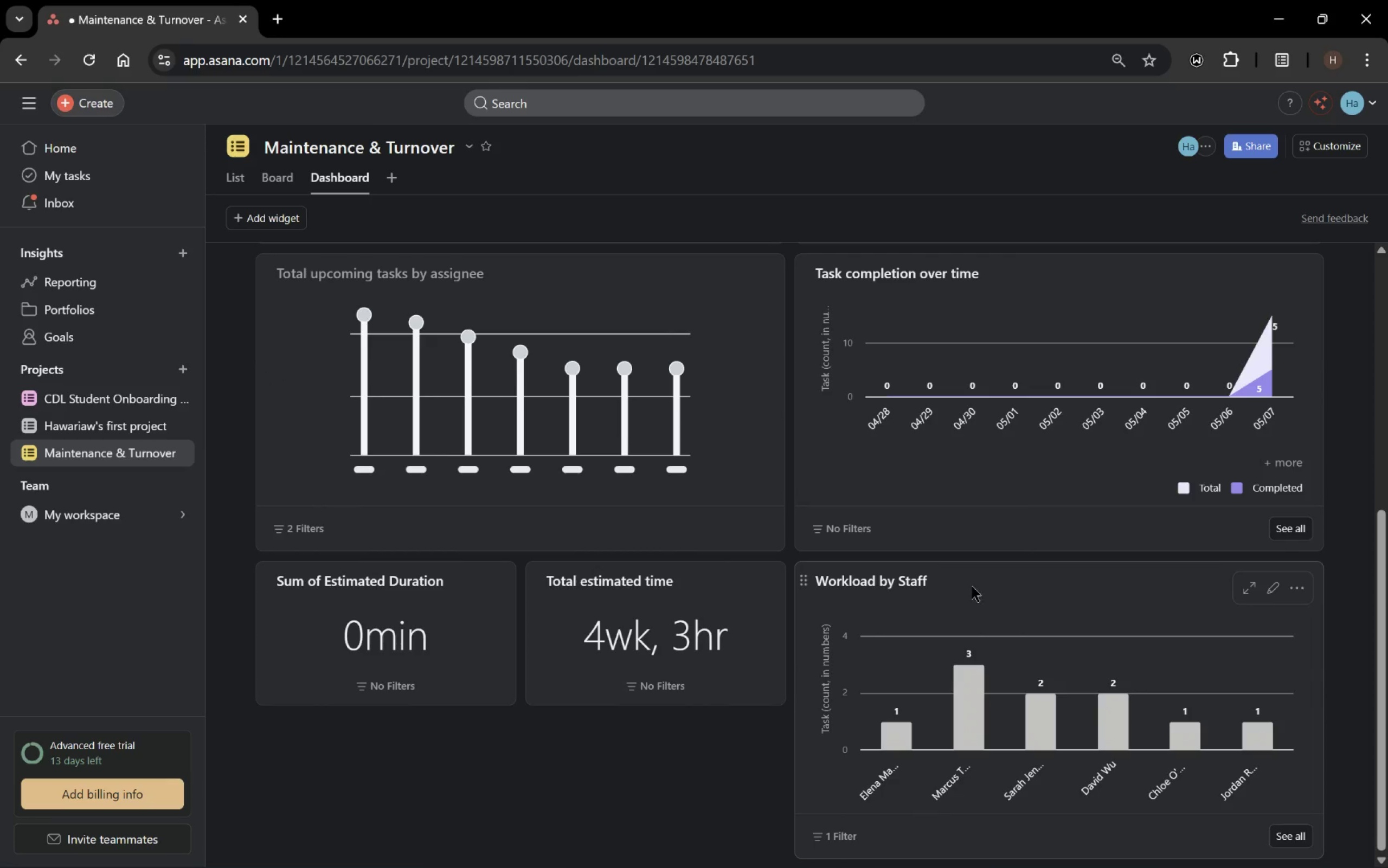 
scroll: coordinate [973, 593], scroll_direction: none, amount: 0.0
 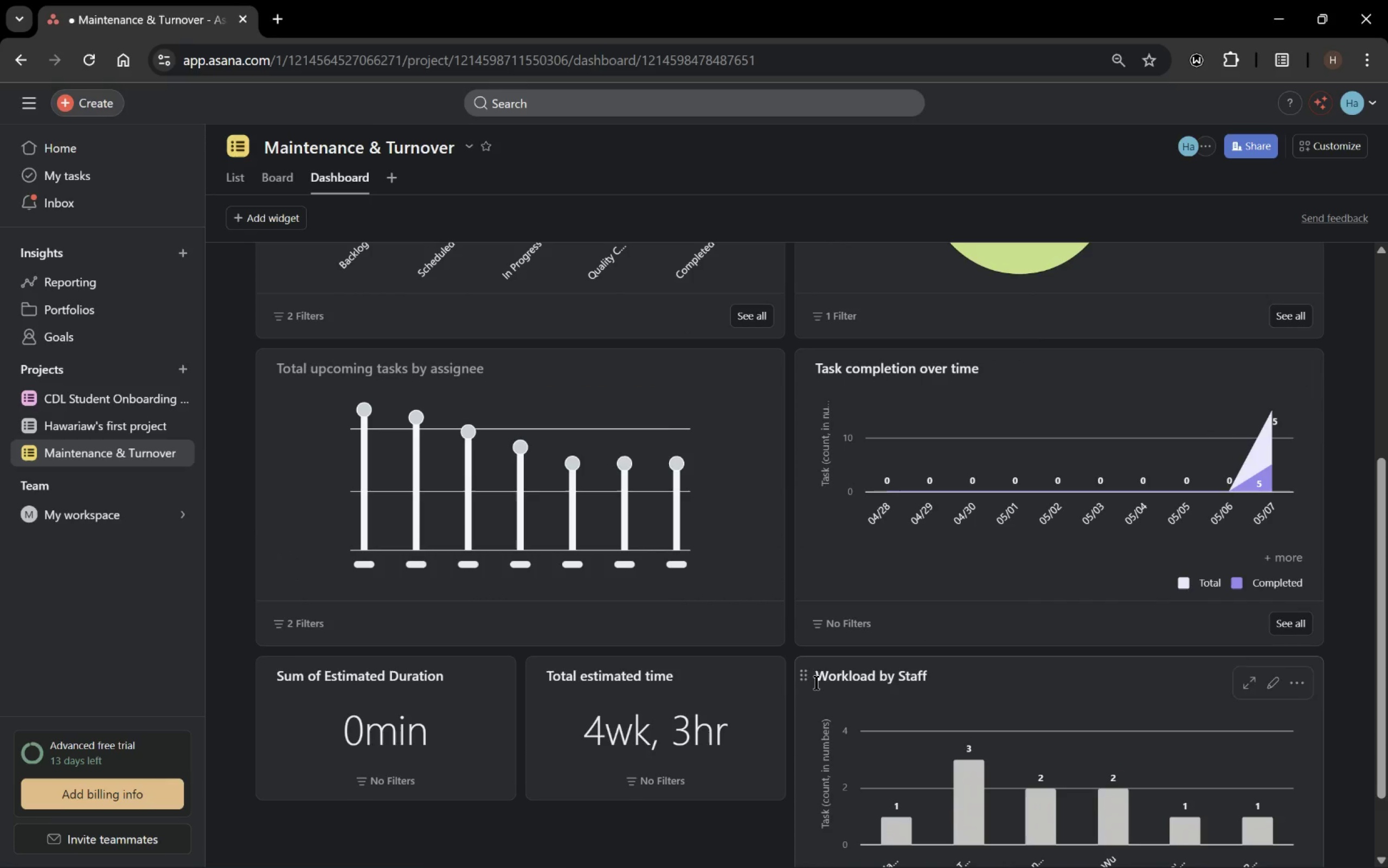 
left_click_drag(start_coordinate=[807, 677], to_coordinate=[246, 277])
 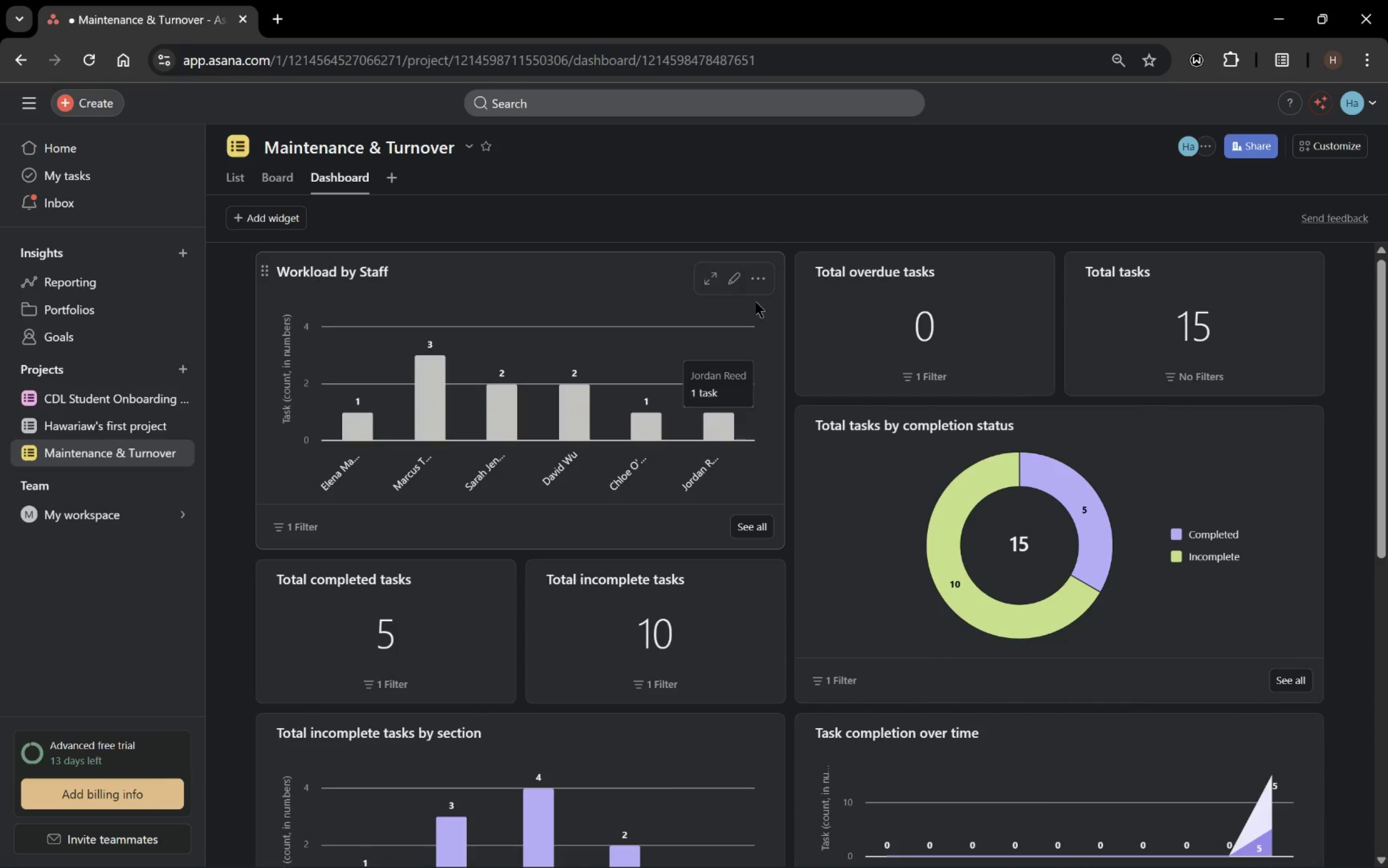 
scroll: coordinate [286, 518], scroll_direction: up, amount: 13.0
 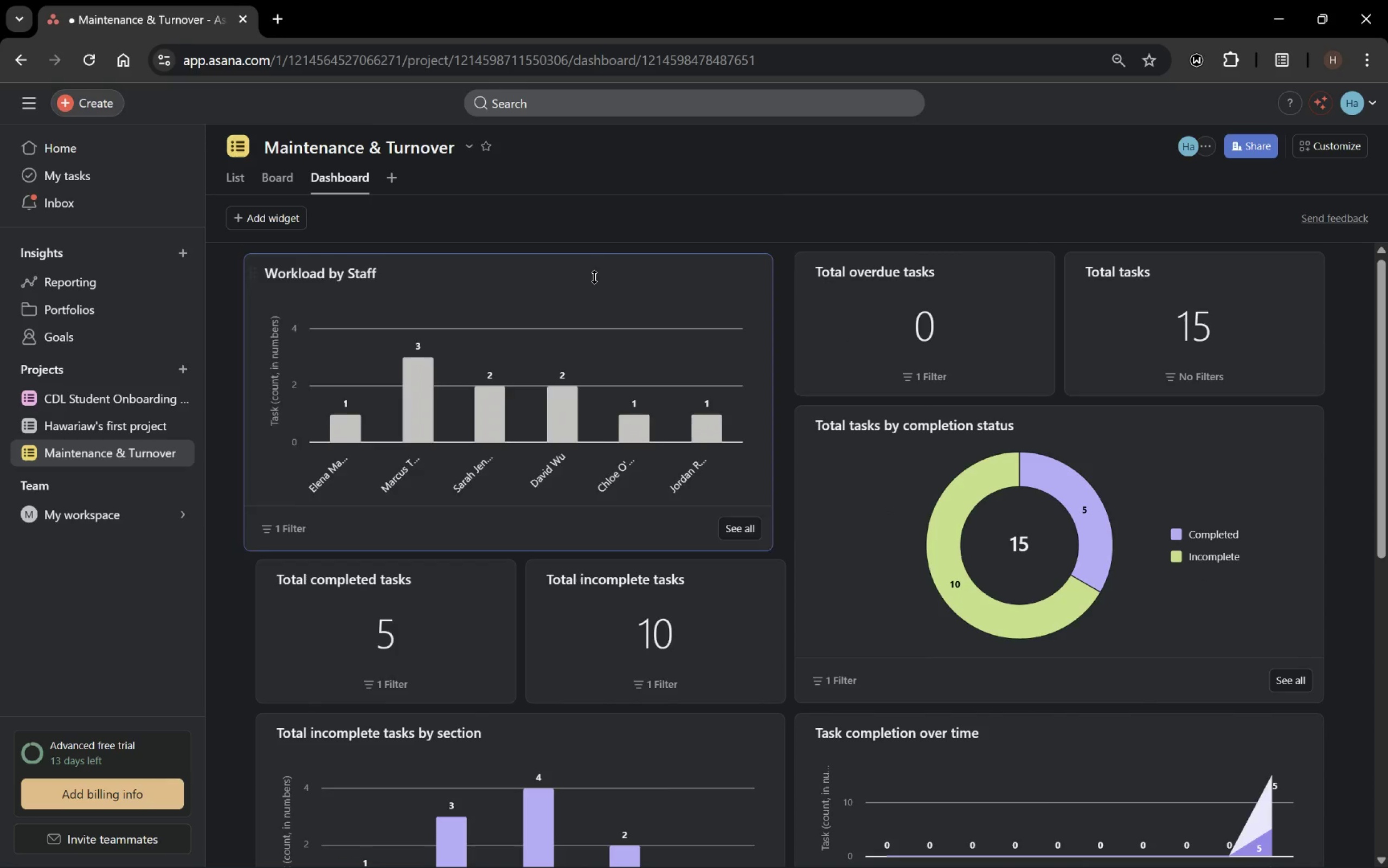 
left_click_drag(start_coordinate=[782, 322], to_coordinate=[1303, 324])
 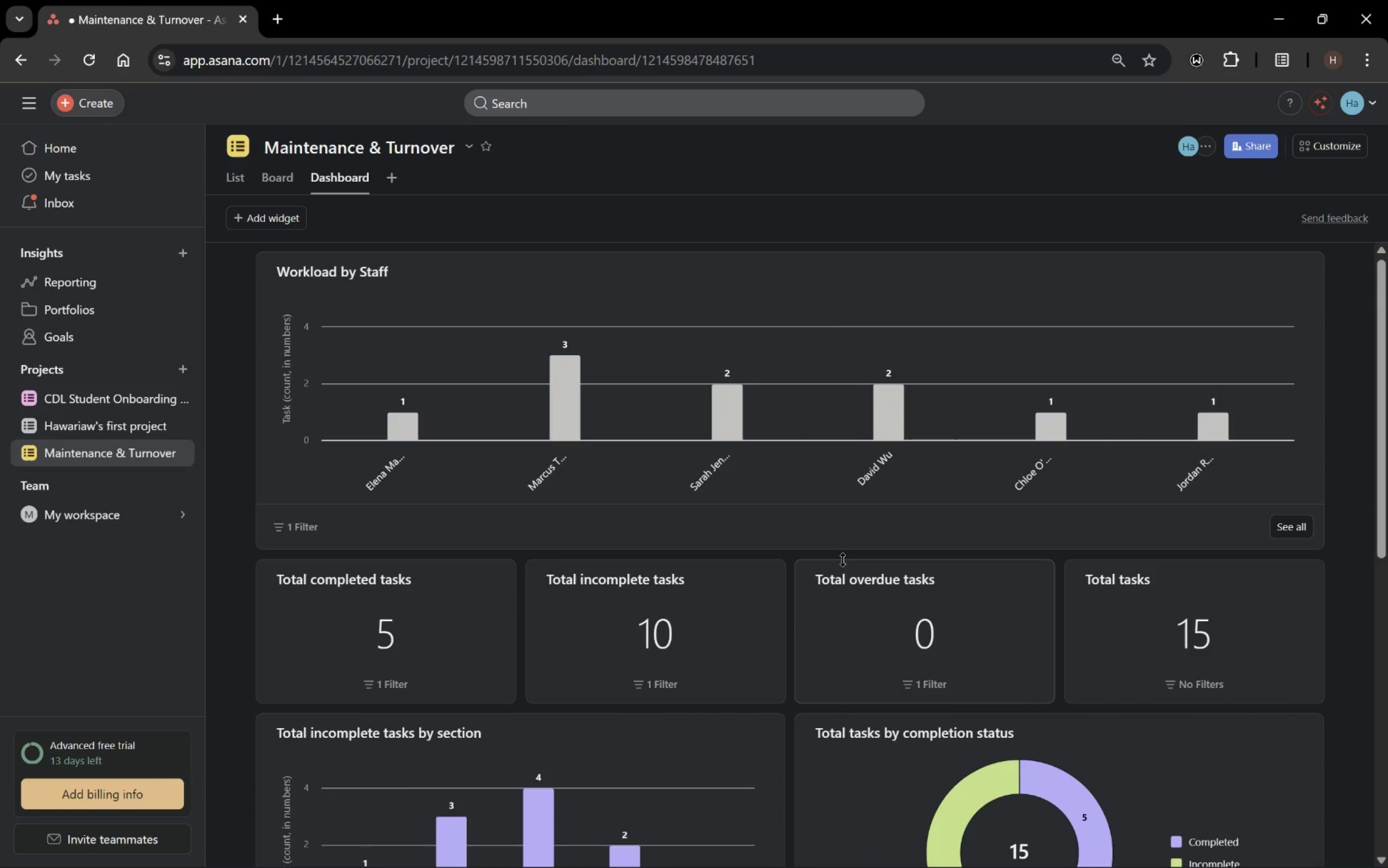 
left_click_drag(start_coordinate=[839, 548], to_coordinate=[811, 693])
 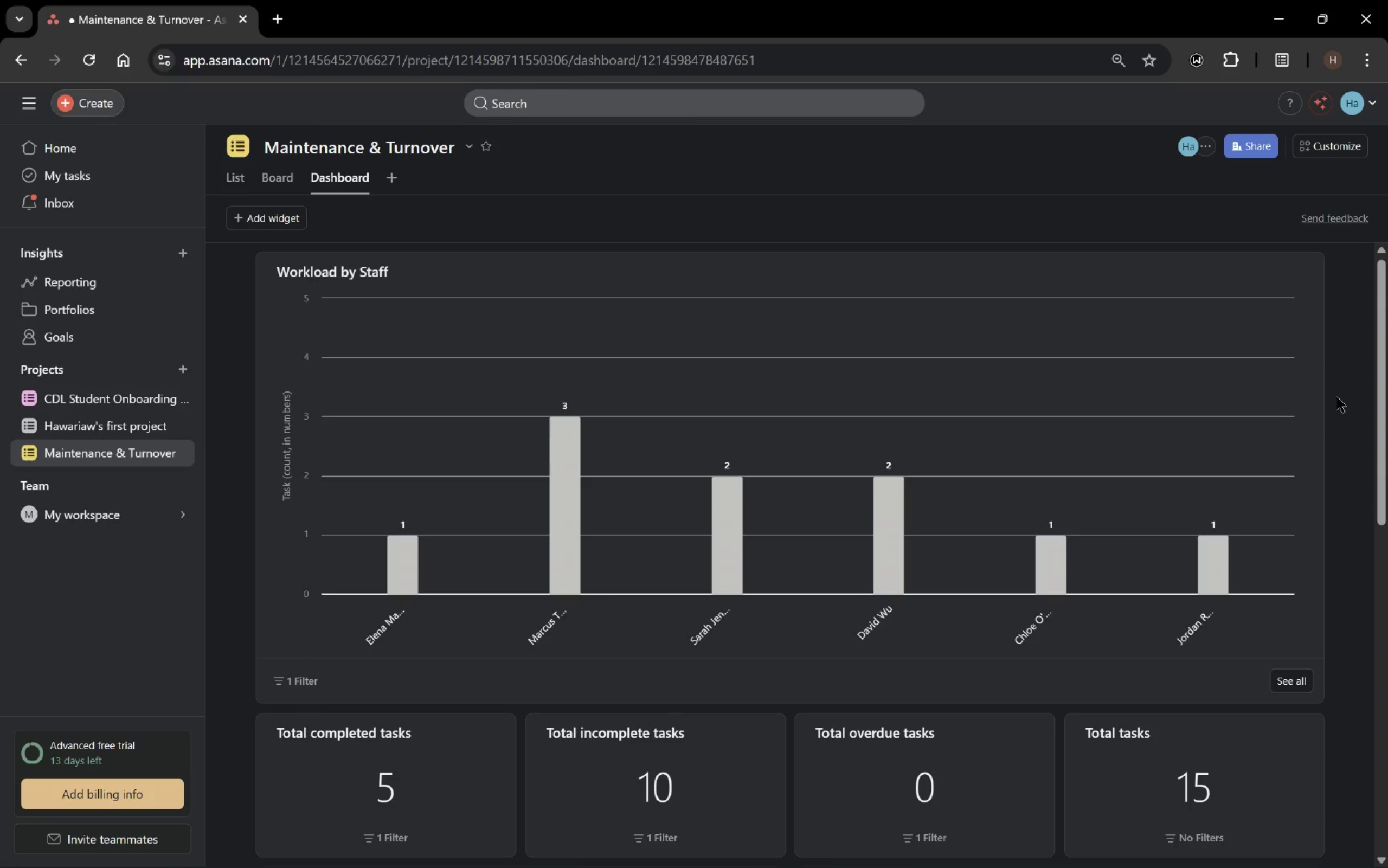 
wait(9.89)
 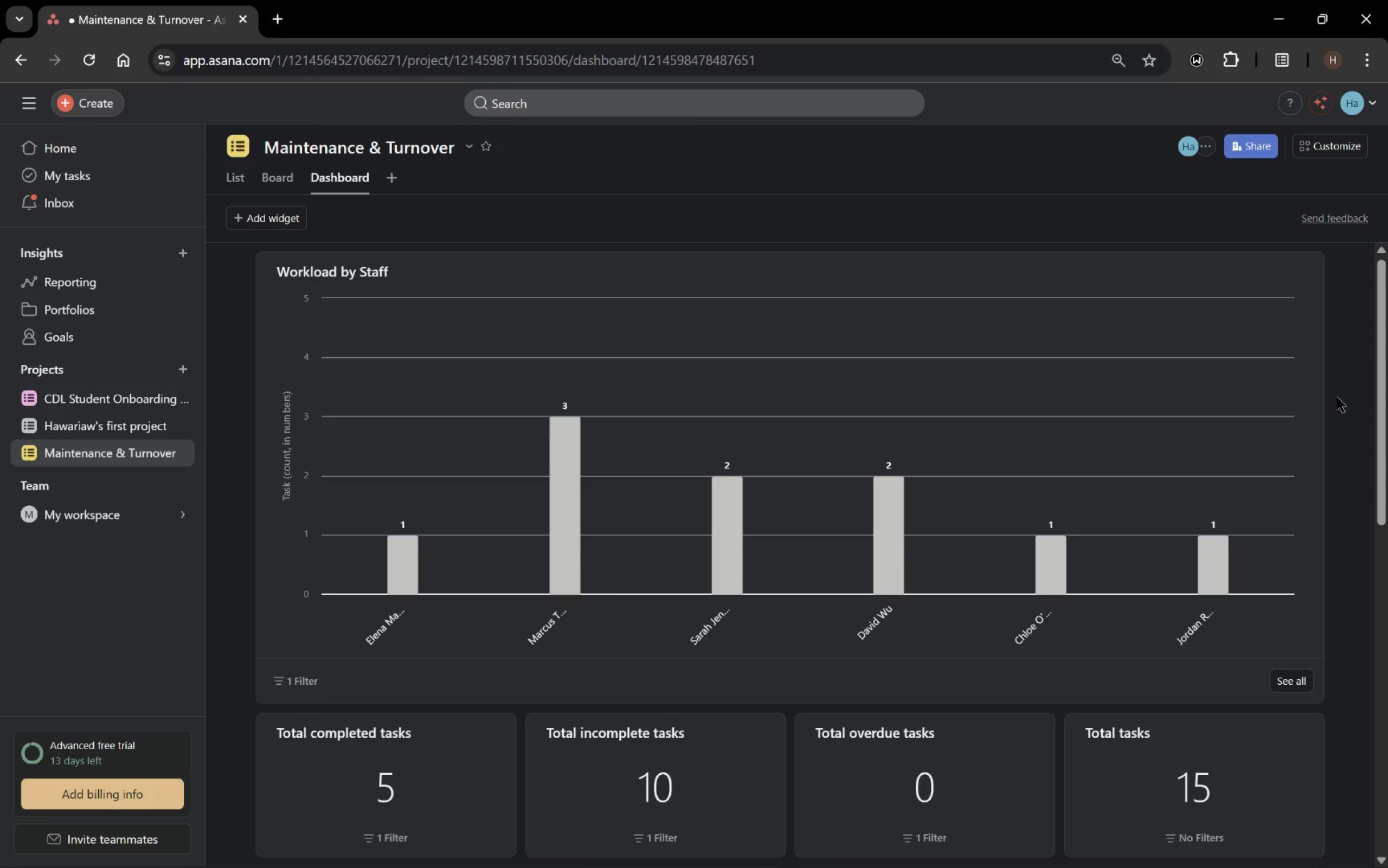 
mouse_move([543, 627])
 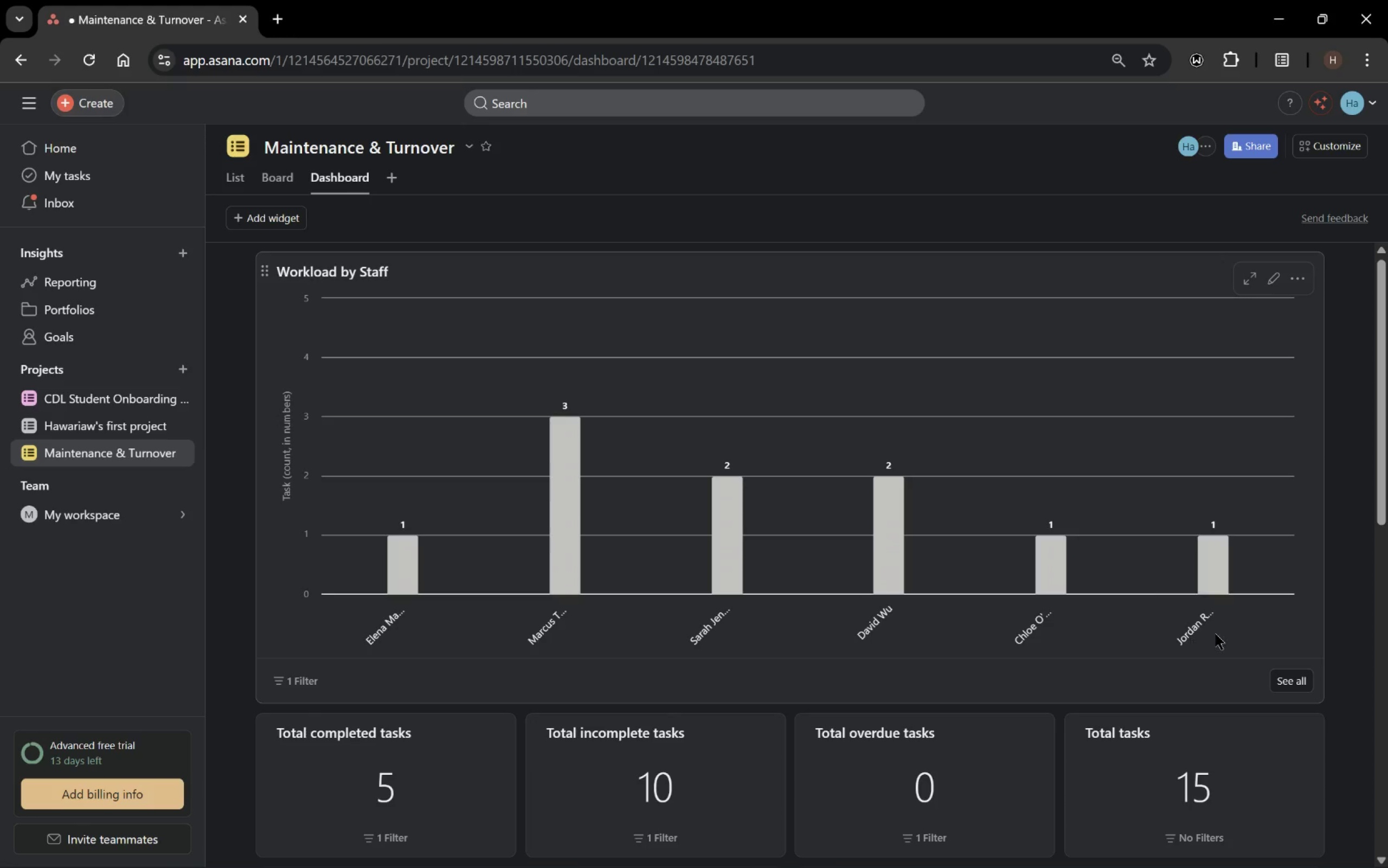 
wait(5.6)
 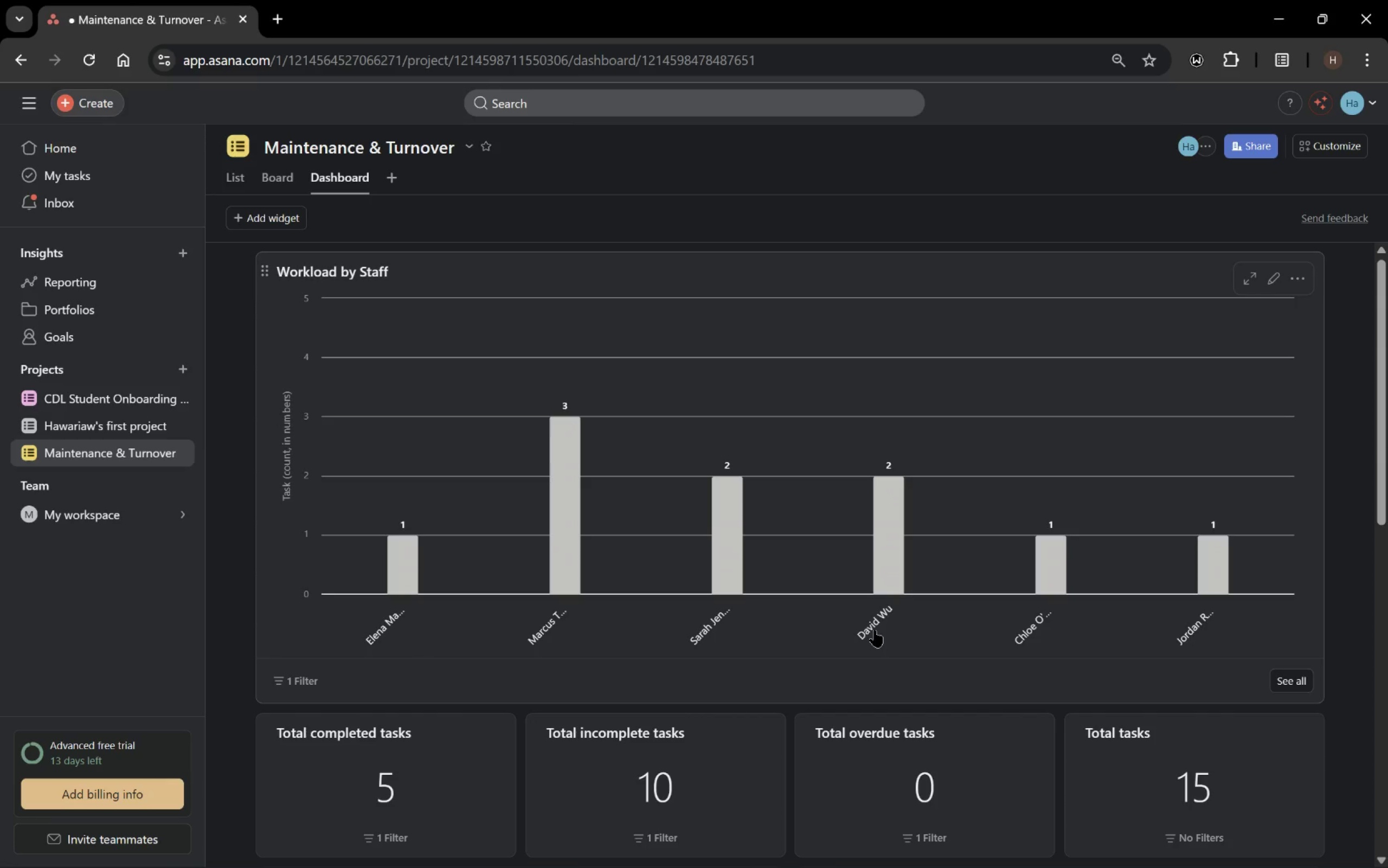 
scroll: coordinate [1287, 640], scroll_direction: none, amount: 0.0
 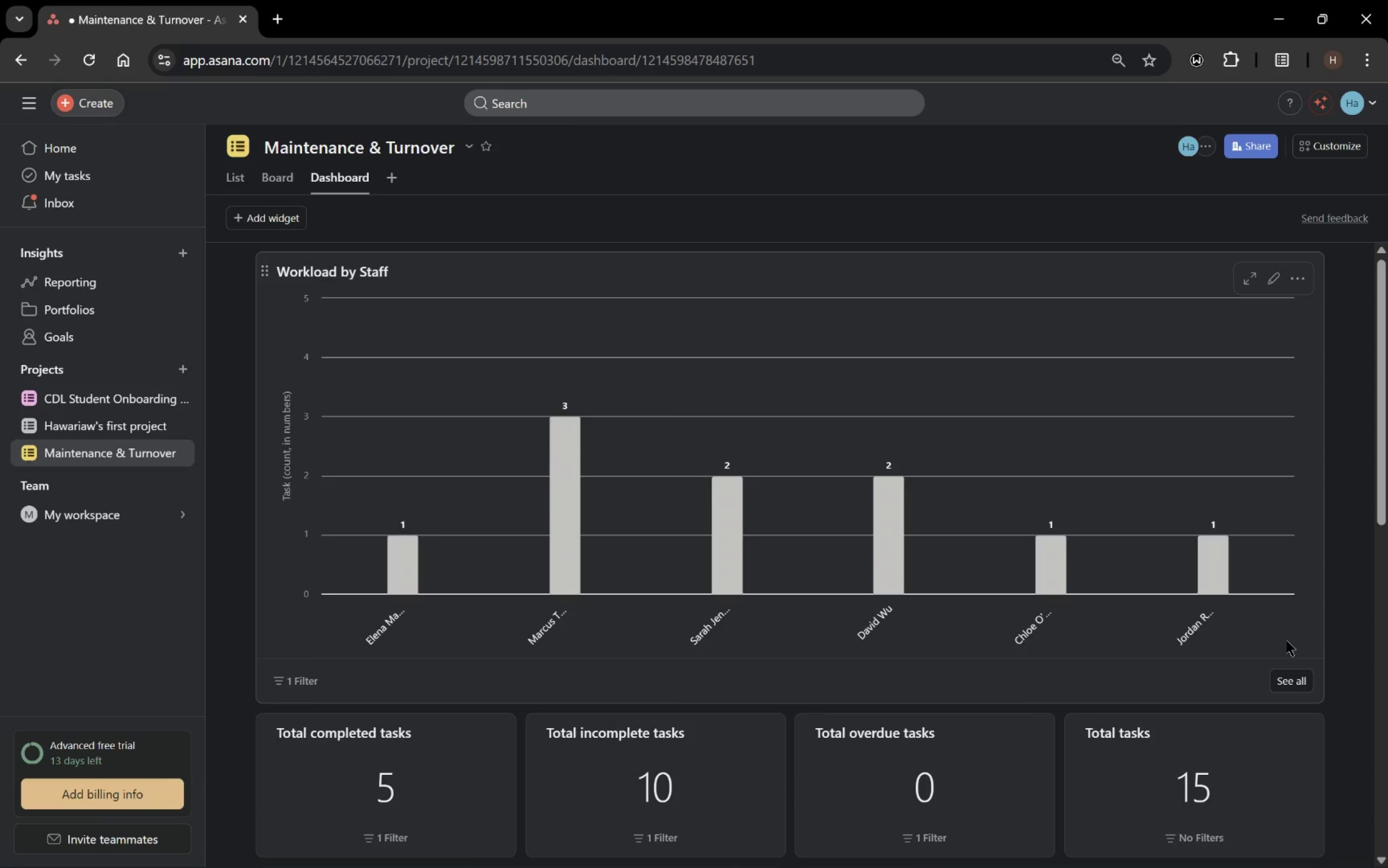 
scroll: coordinate [1278, 639], scroll_direction: up, amount: 5.0
 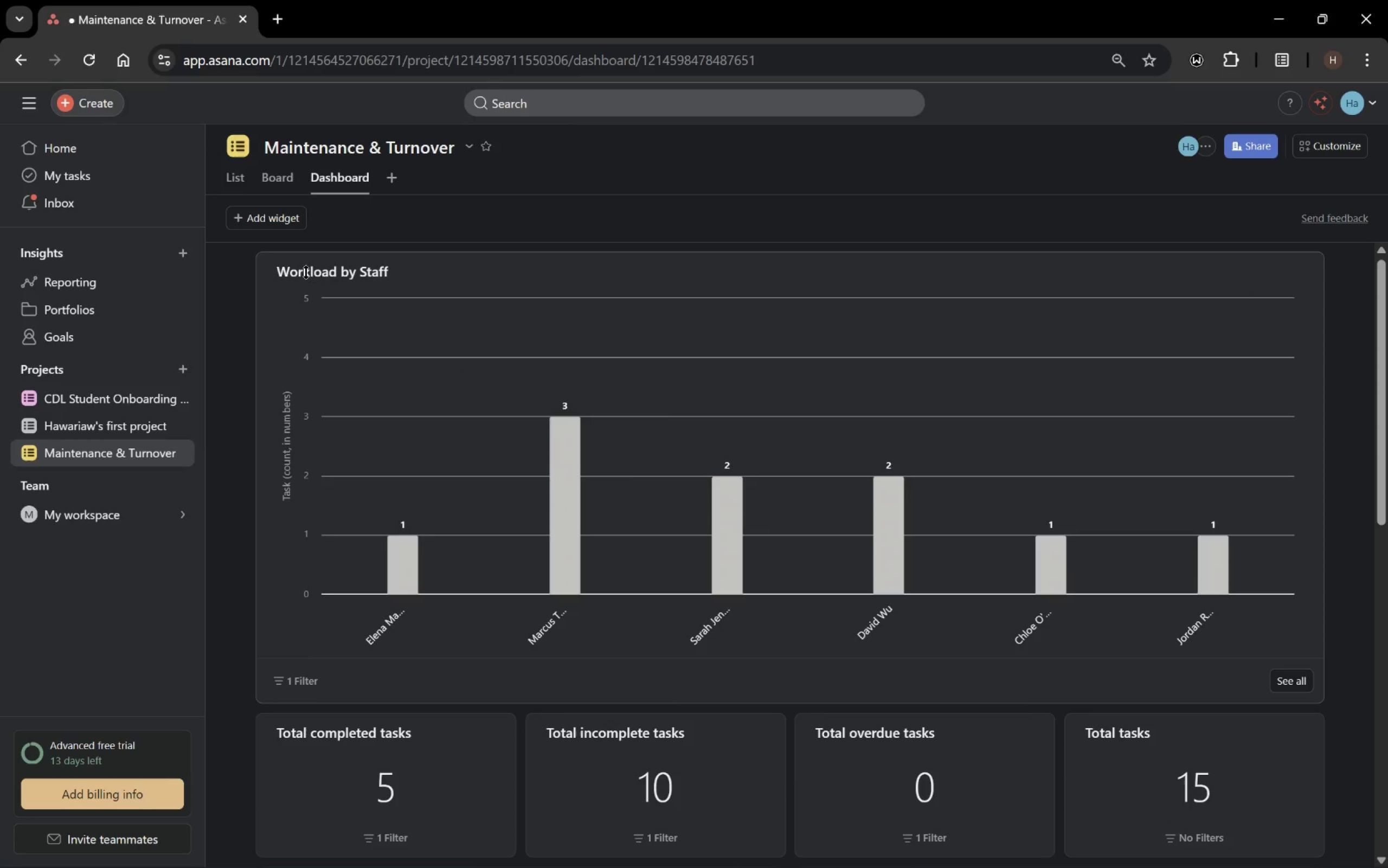 
wait(13.37)
 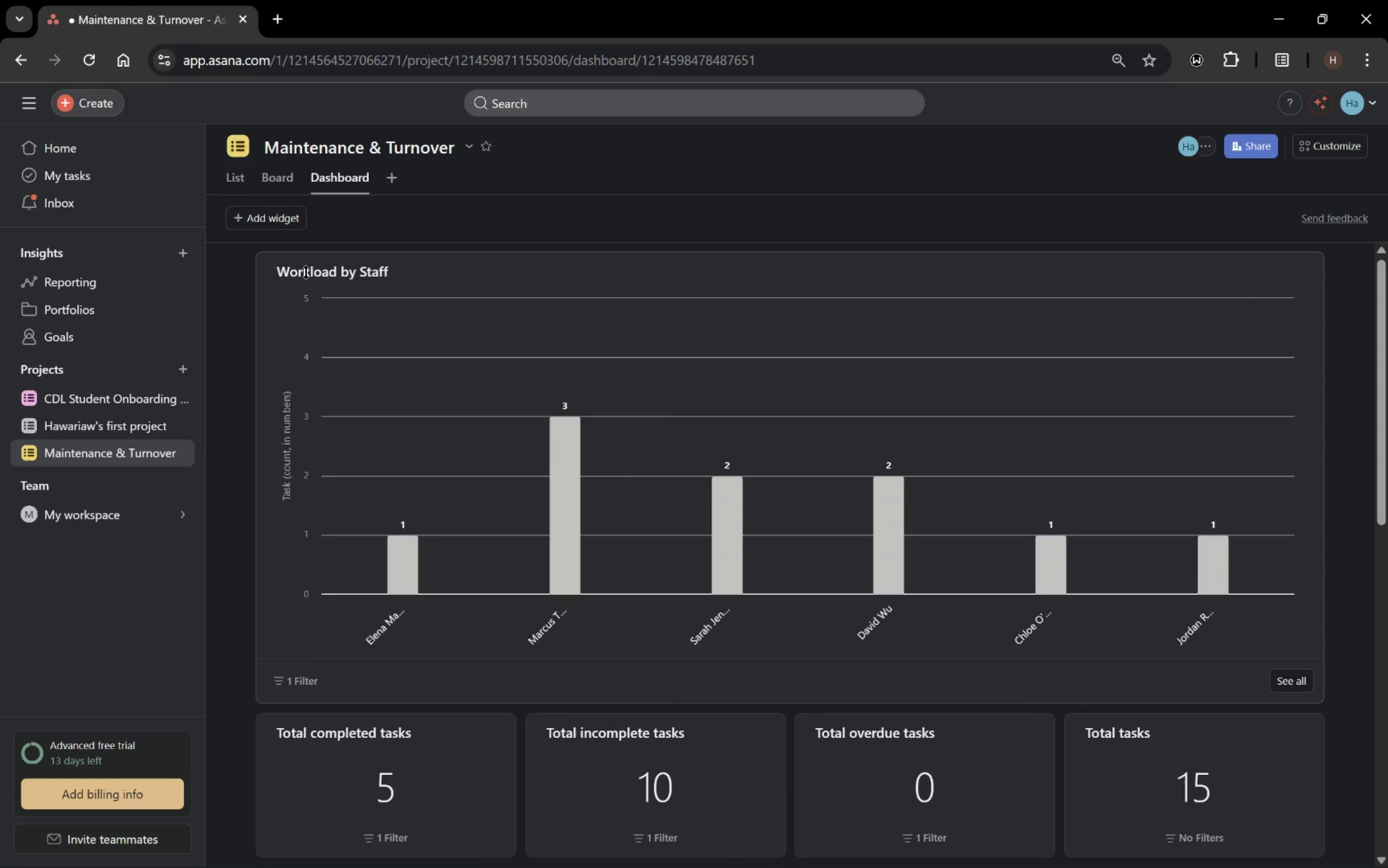 
left_click([250, 222])
 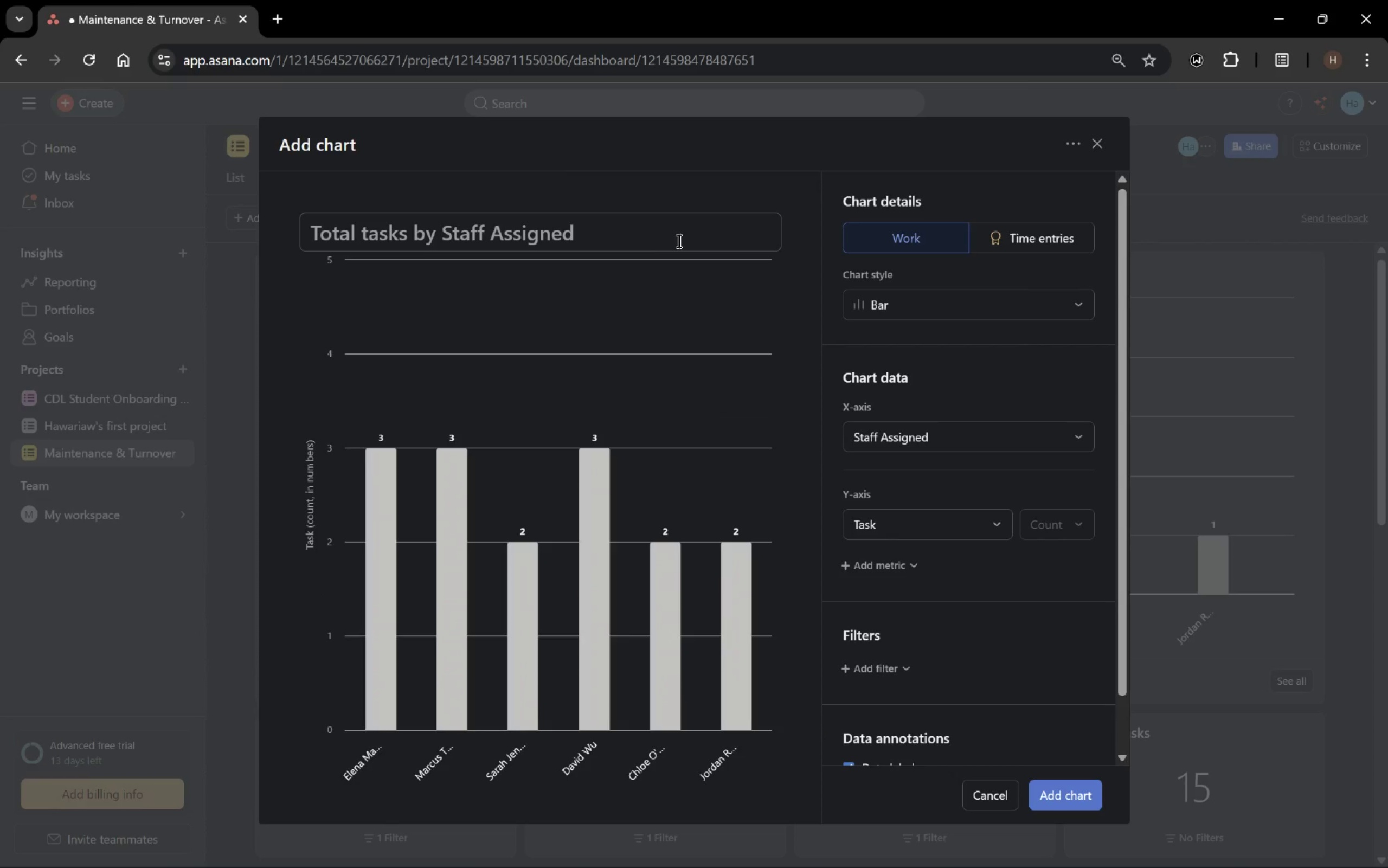 
left_click([924, 292])
 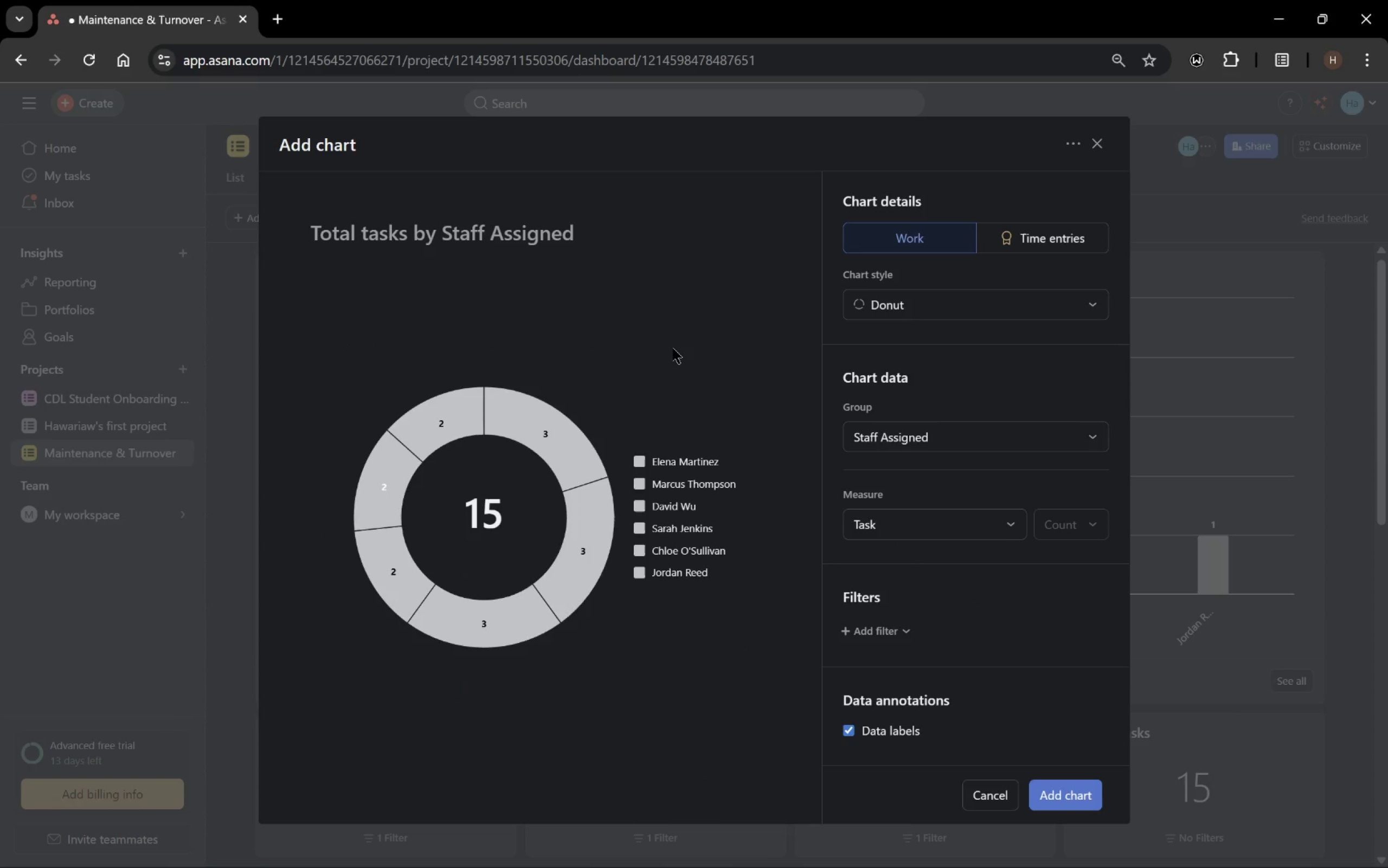 
wait(6.63)
 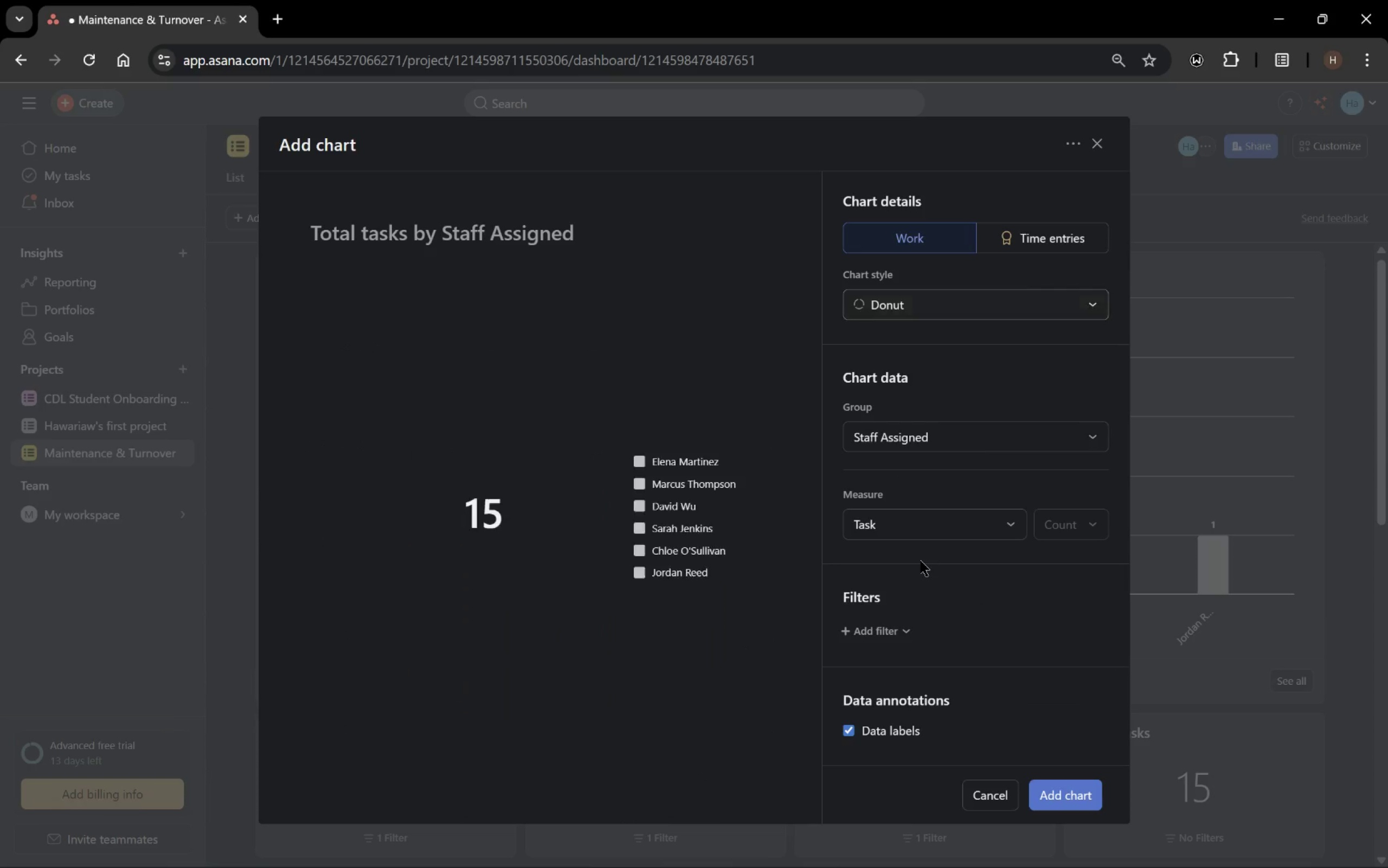 
left_click([448, 232])
 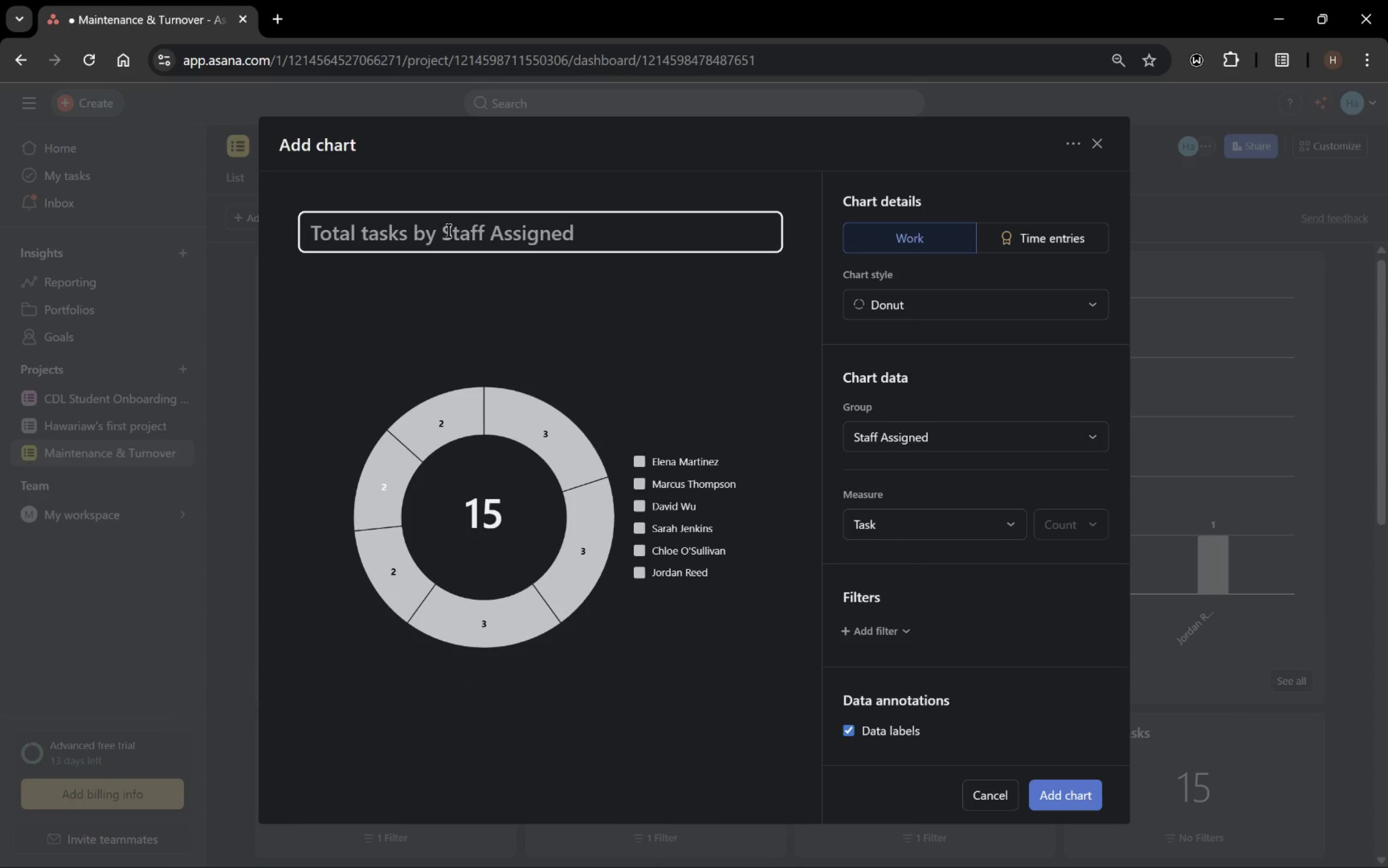 
type(Task Distribution B)
key(Backspace)
type(bt C)
key(Backspace)
key(Backspace)
key(Backspace)
type(y Categori)
key(Backspace)
type(y)
 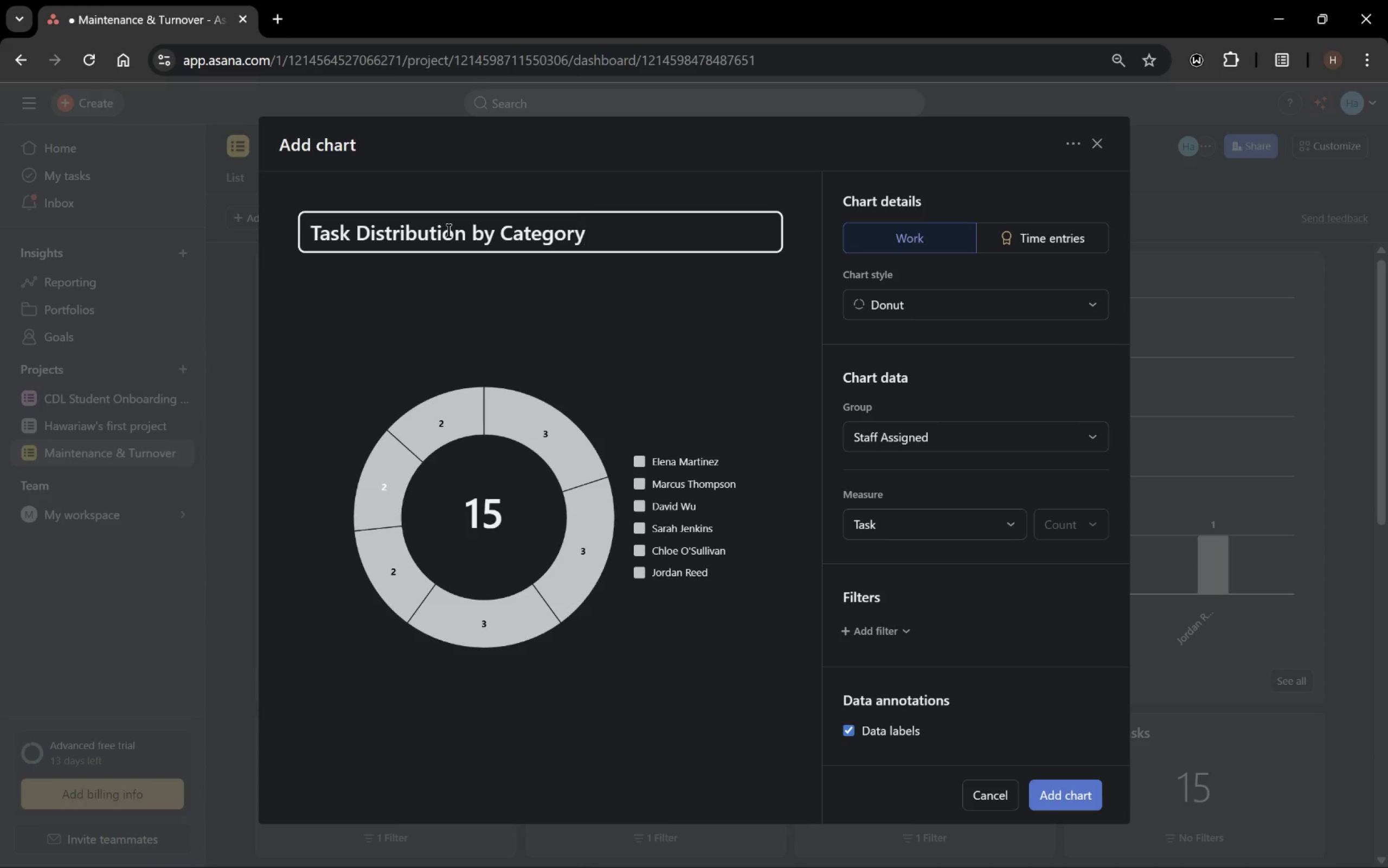 
wait(14.97)
 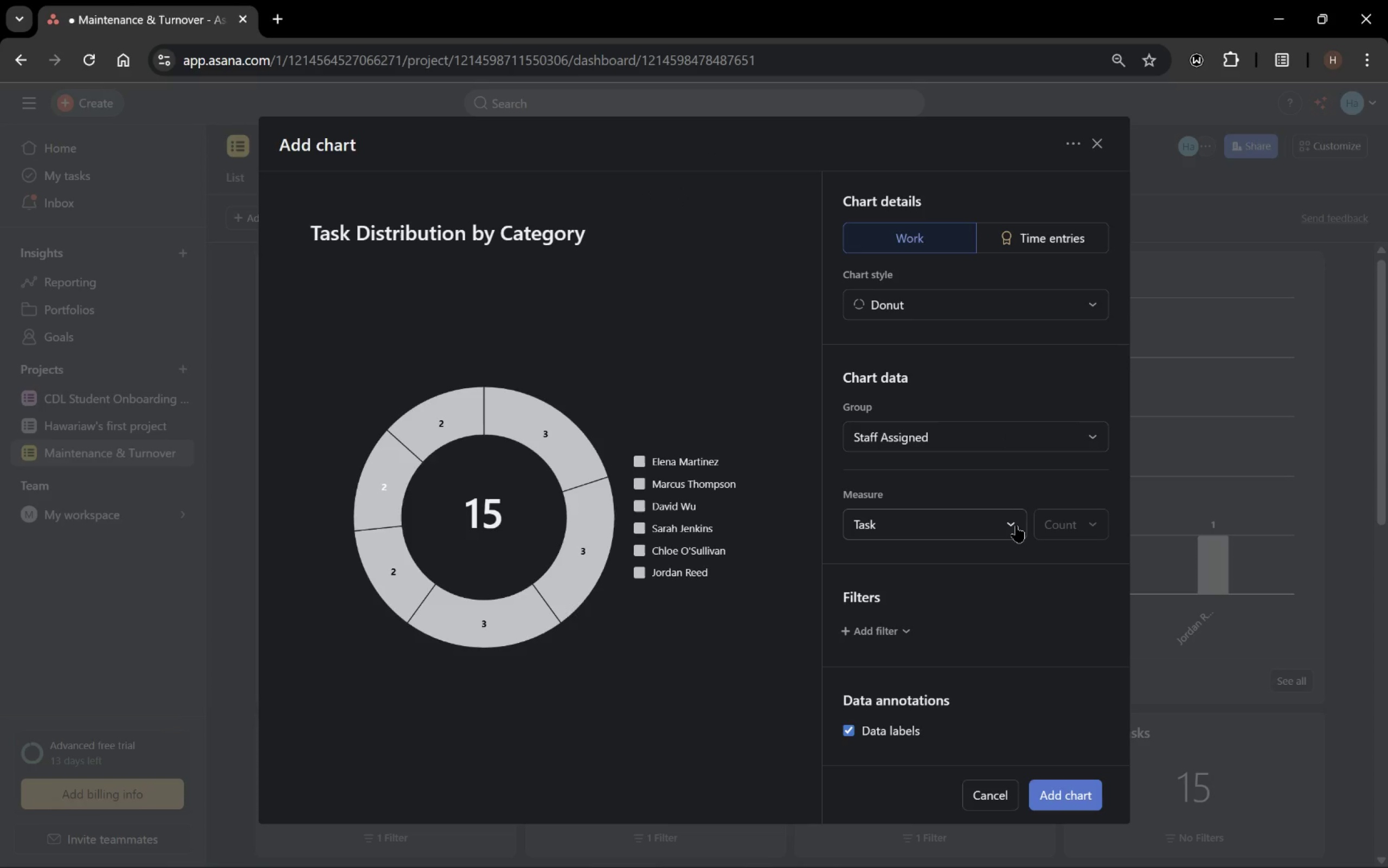 
left_click([971, 445])
 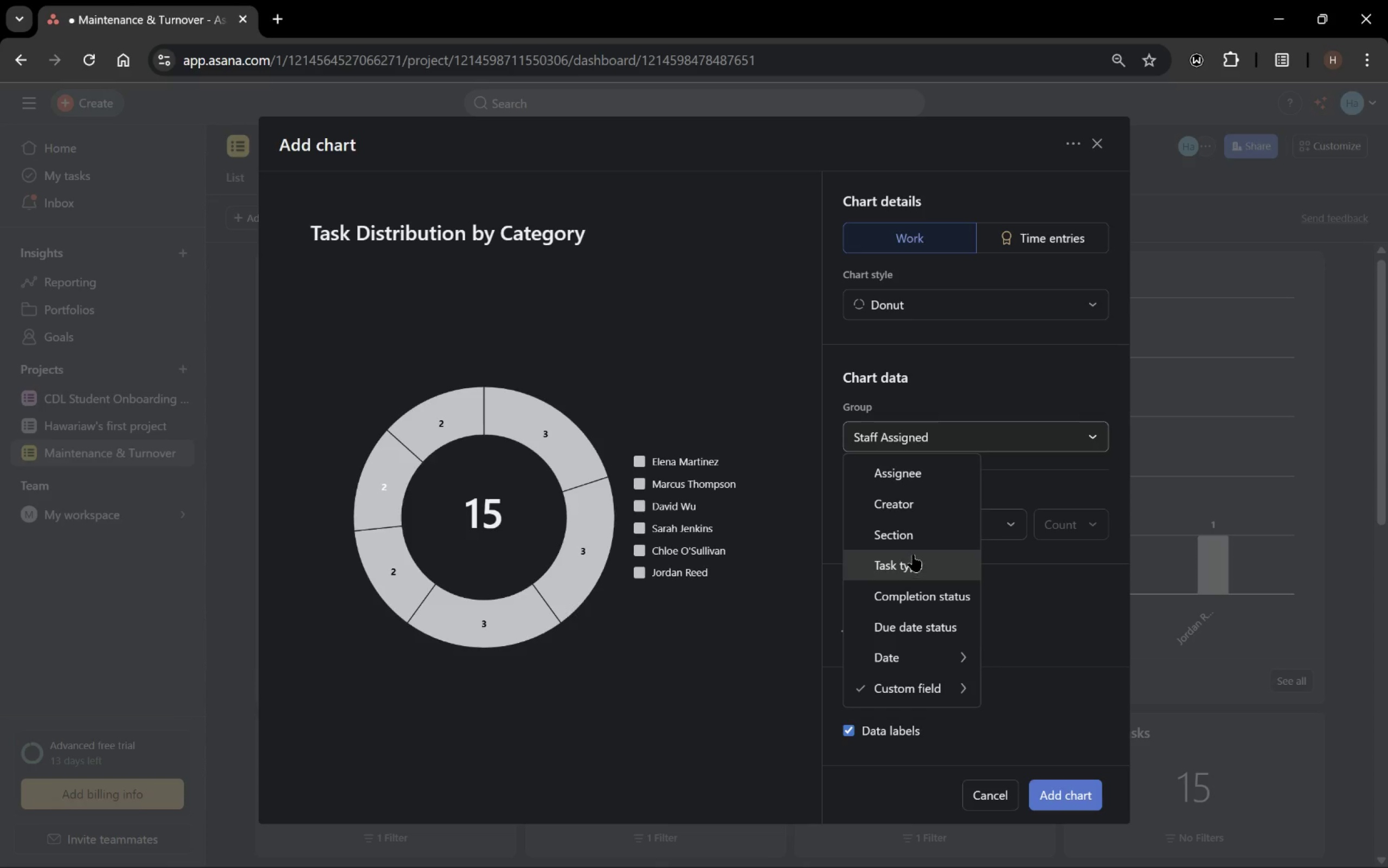 
mouse_move([950, 687])
 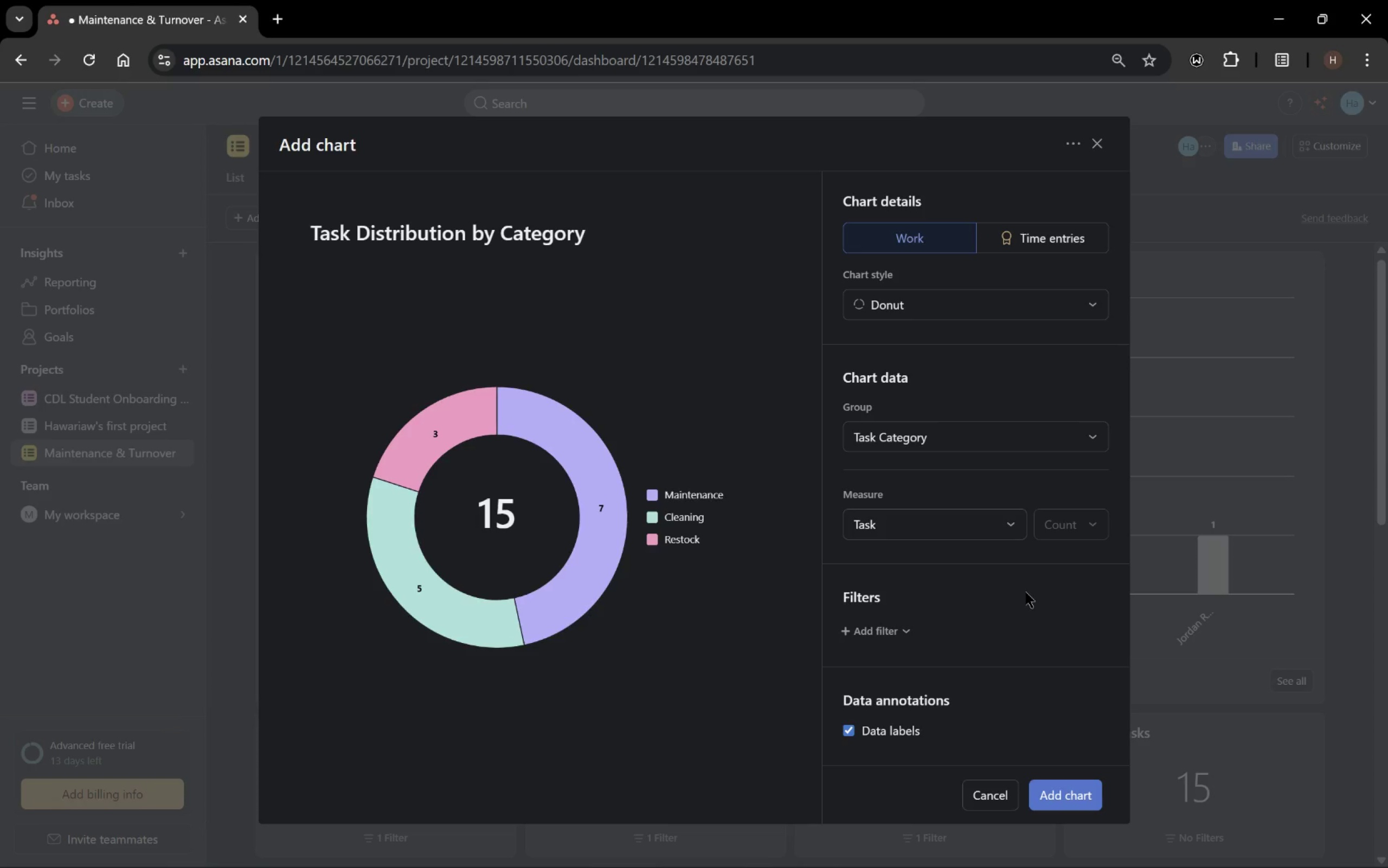 
wait(15.34)
 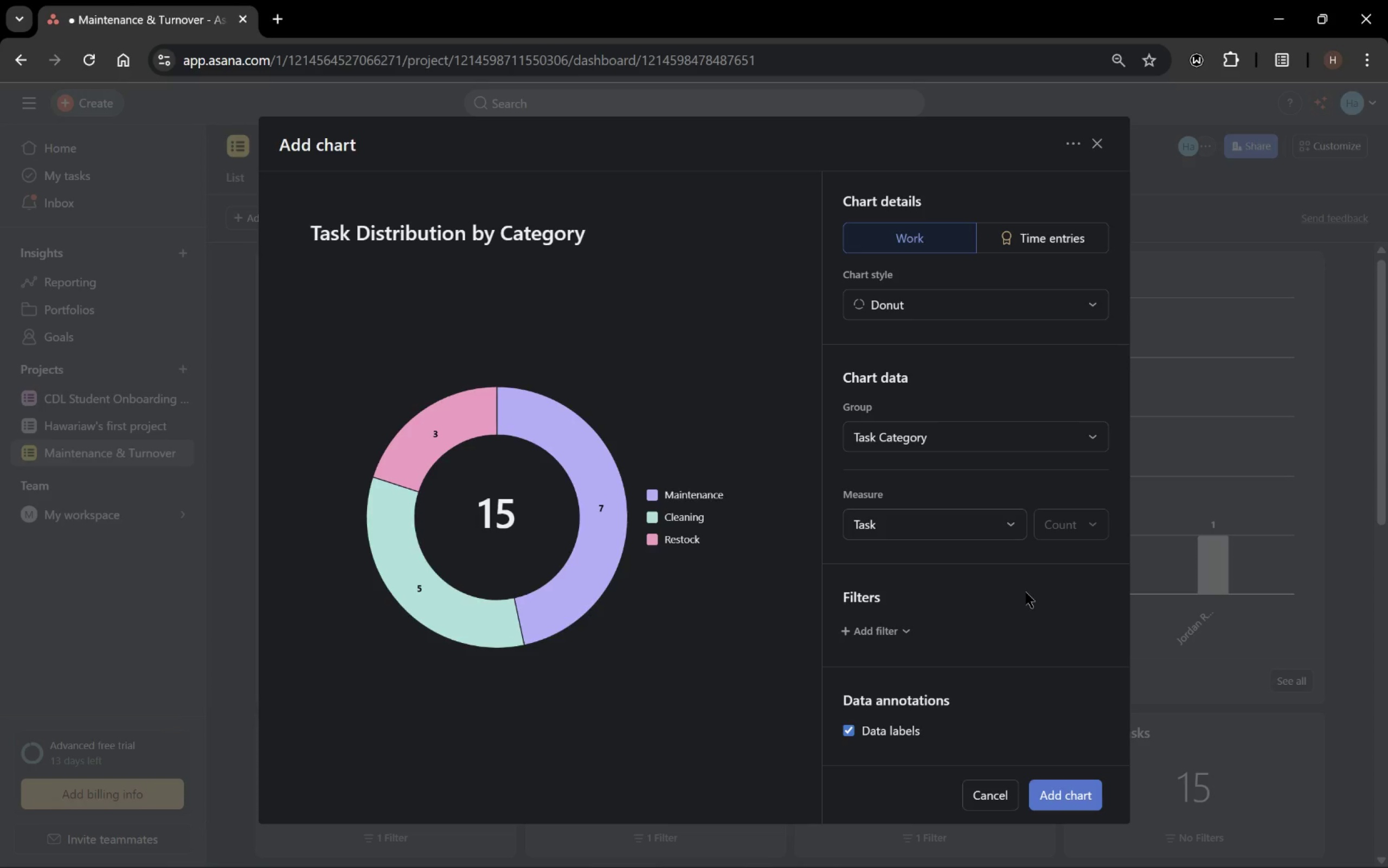 
left_click([1063, 799])
 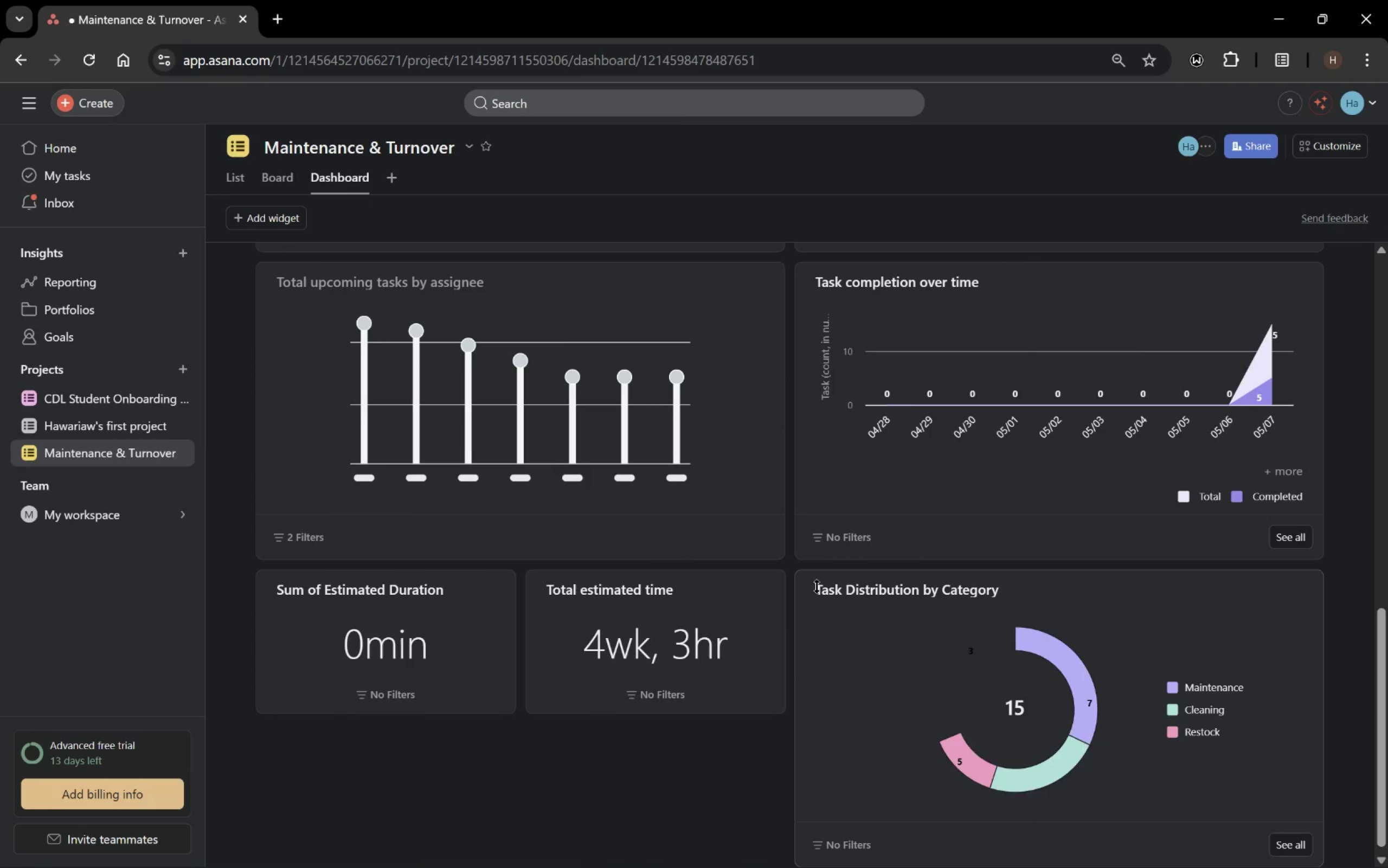 
wait(5.4)
 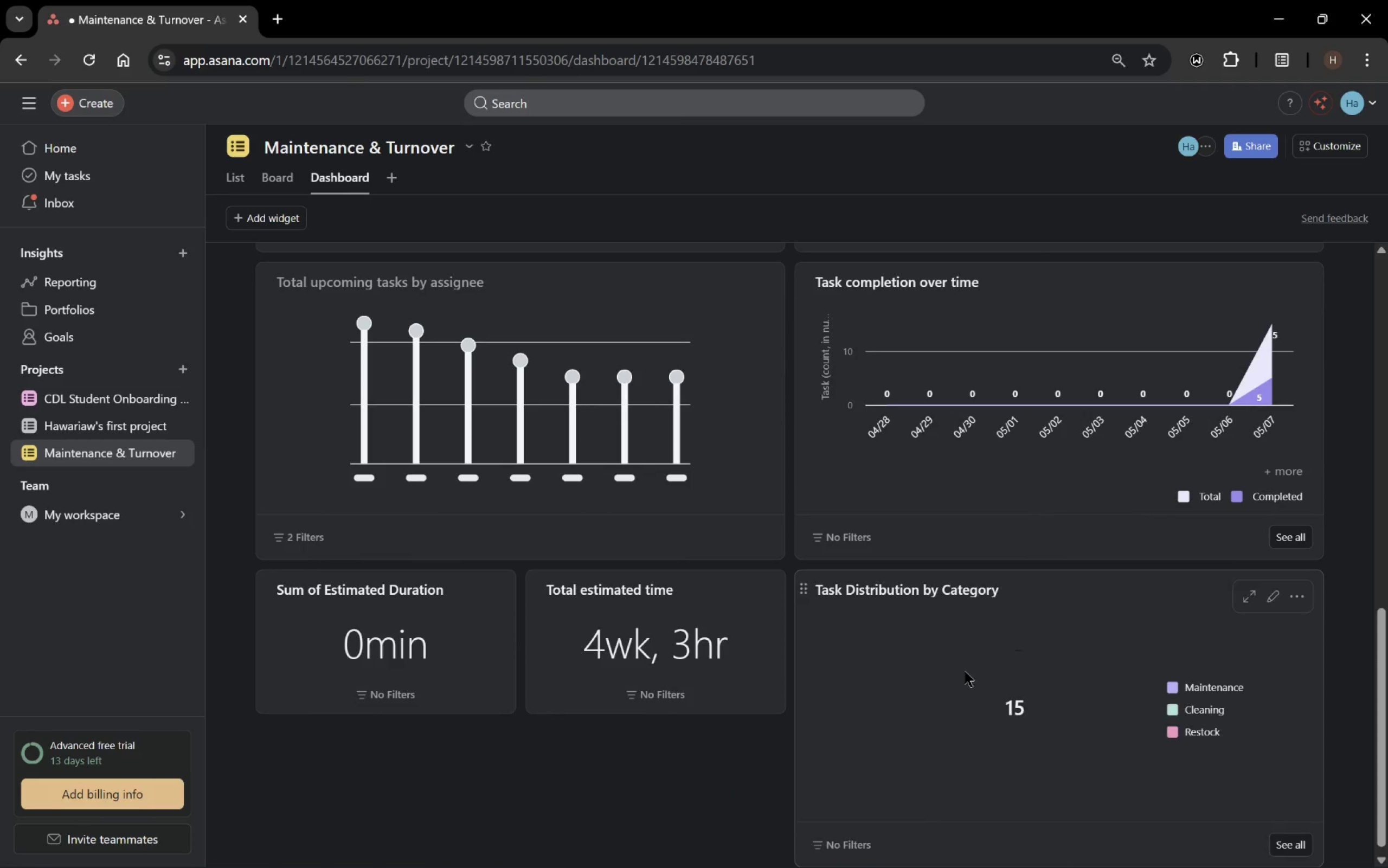 
left_click_drag(start_coordinate=[811, 590], to_coordinate=[259, 726])
 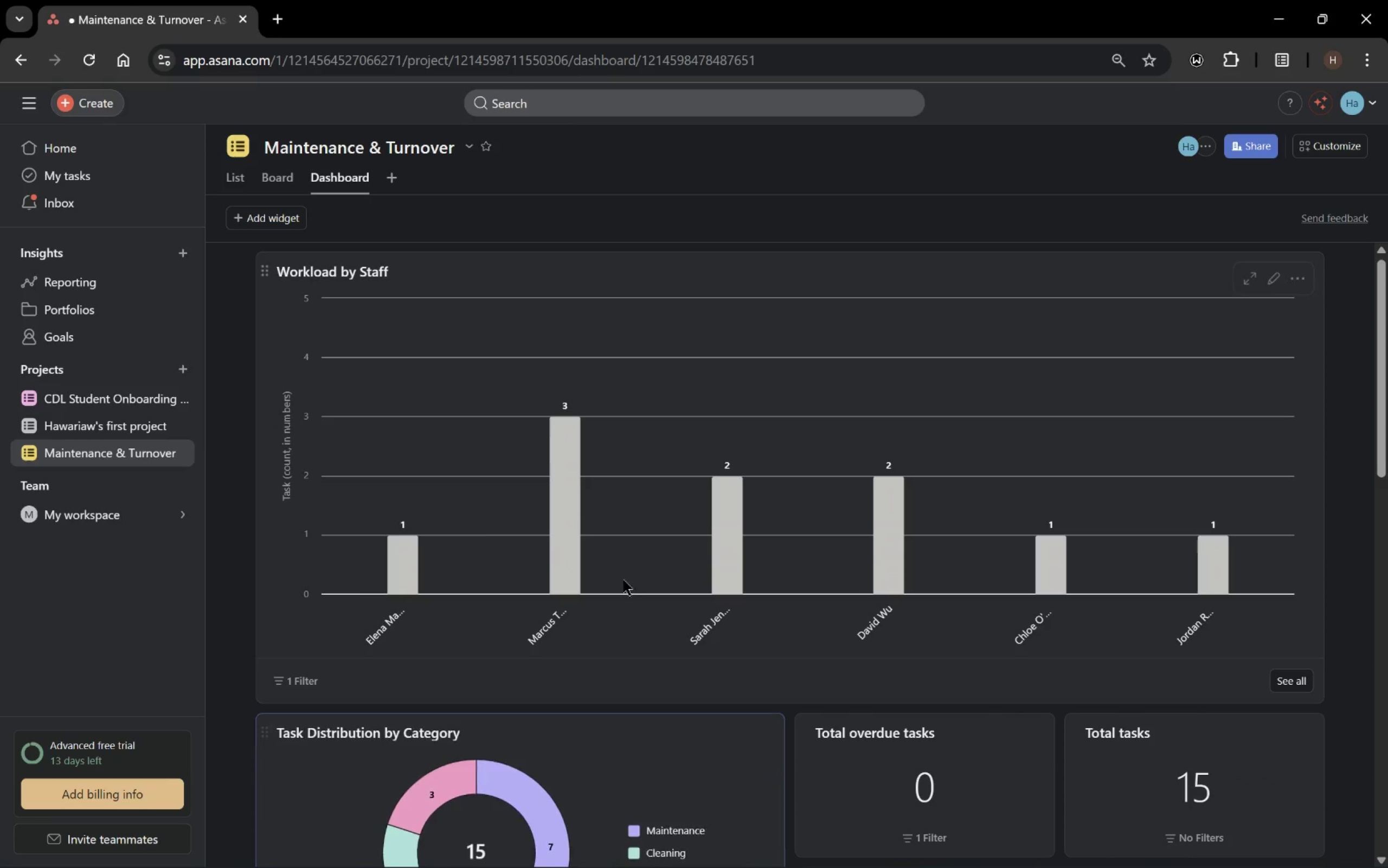 
scroll: coordinate [742, 490], scroll_direction: up, amount: 10.0
 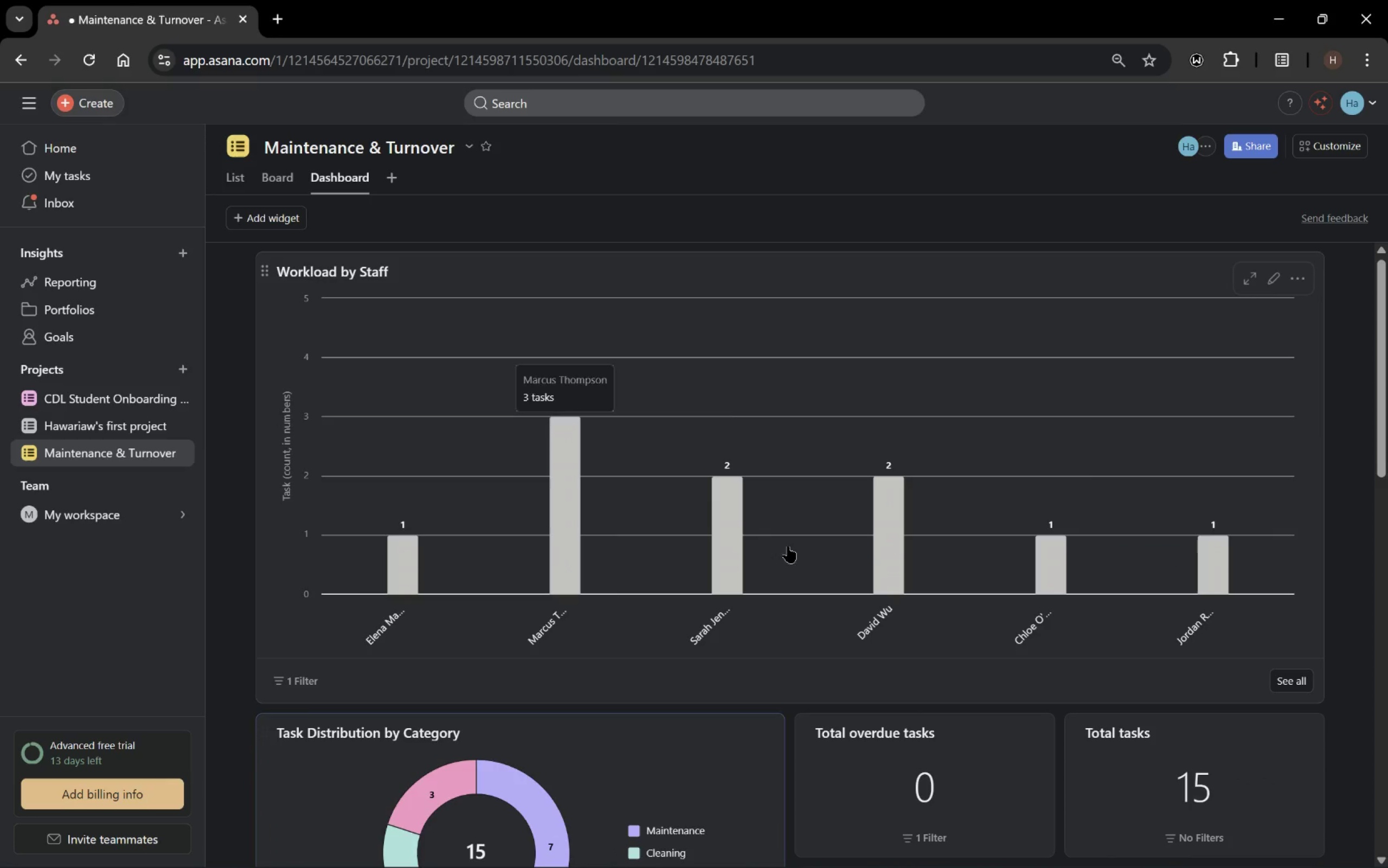 
left_click_drag(start_coordinate=[1322, 417], to_coordinate=[898, 465])
 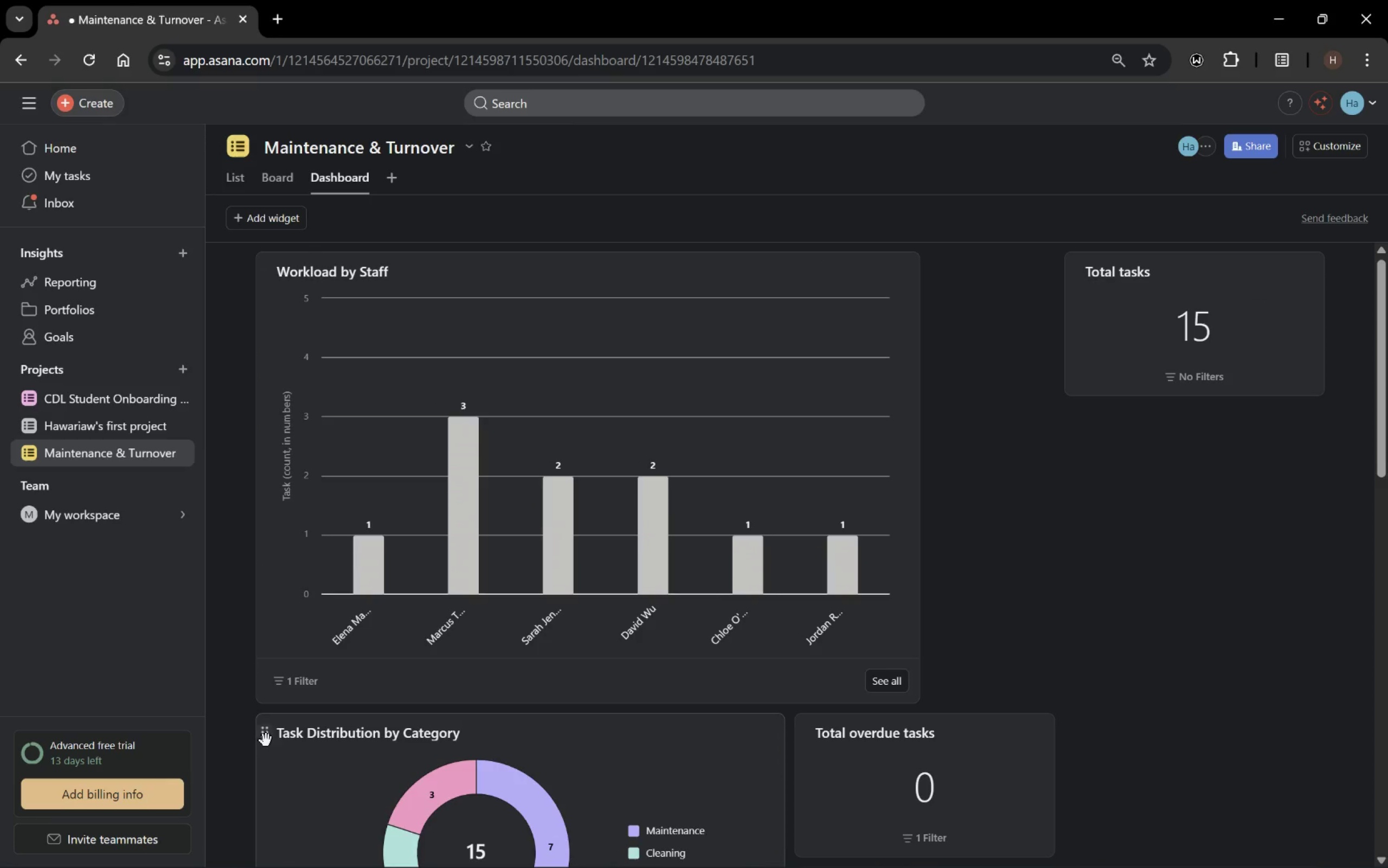 
left_click_drag(start_coordinate=[262, 736], to_coordinate=[323, 757])
 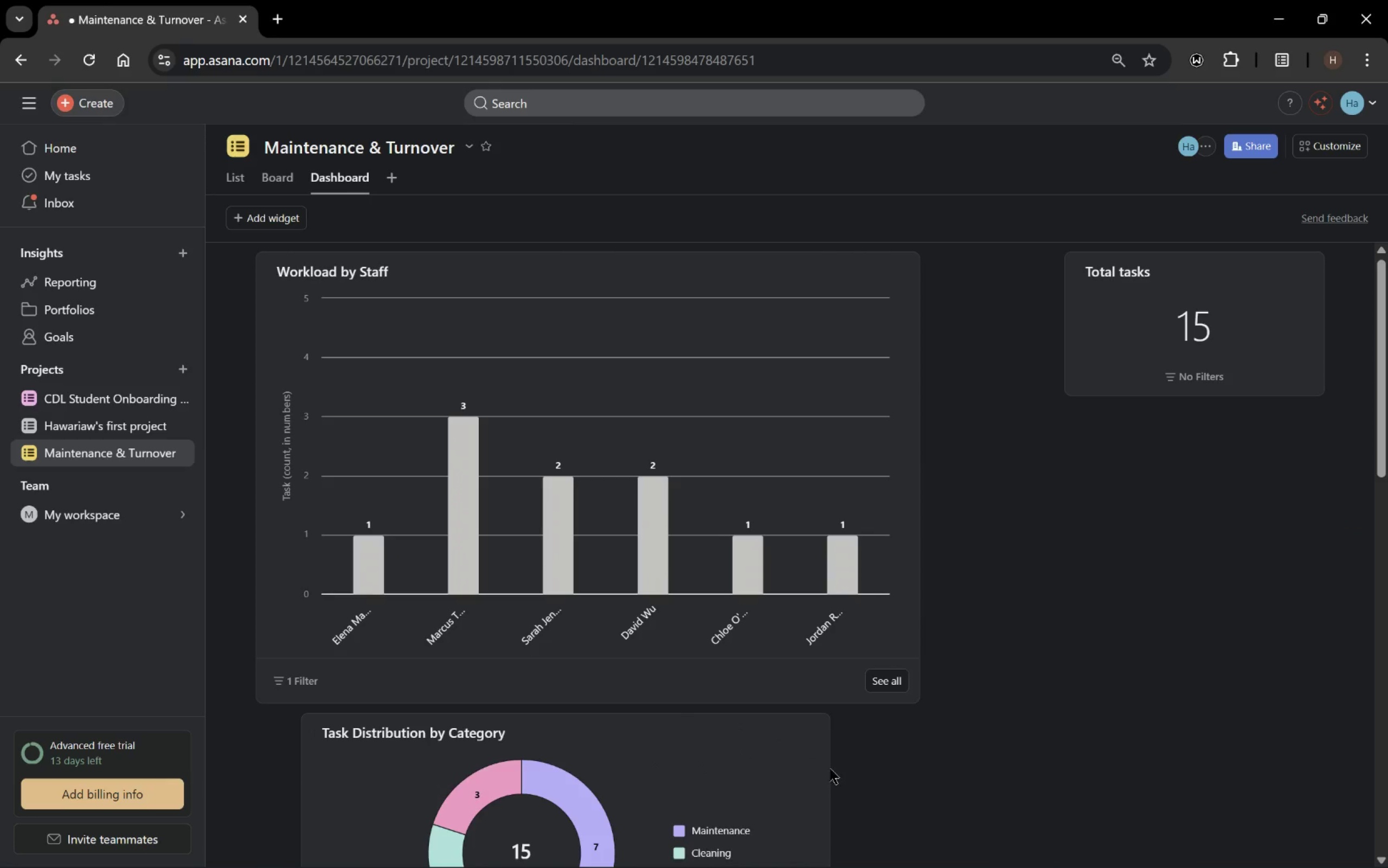 
left_click_drag(start_coordinate=[824, 764], to_coordinate=[647, 756])
 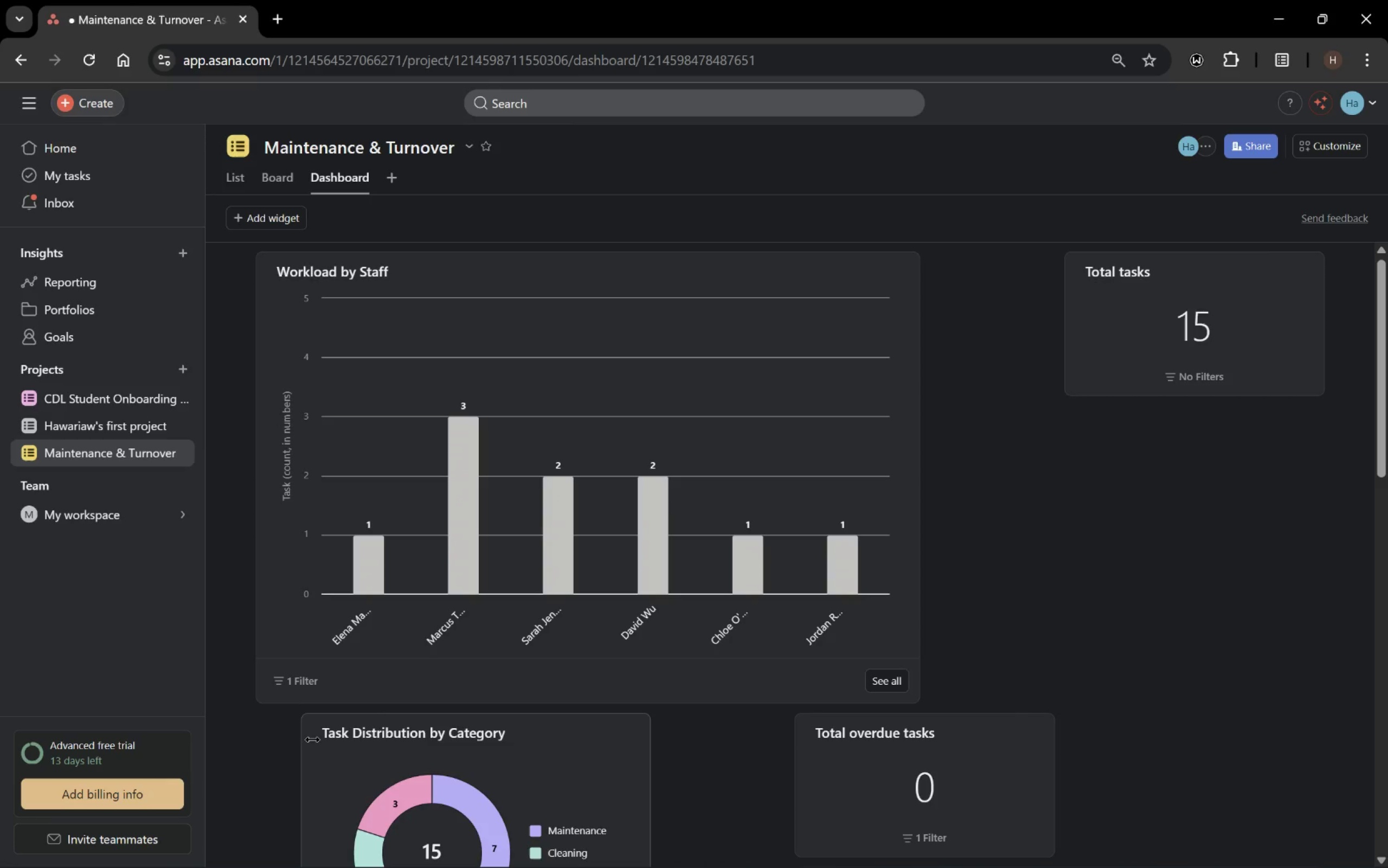 
left_click_drag(start_coordinate=[312, 734], to_coordinate=[934, 298])
 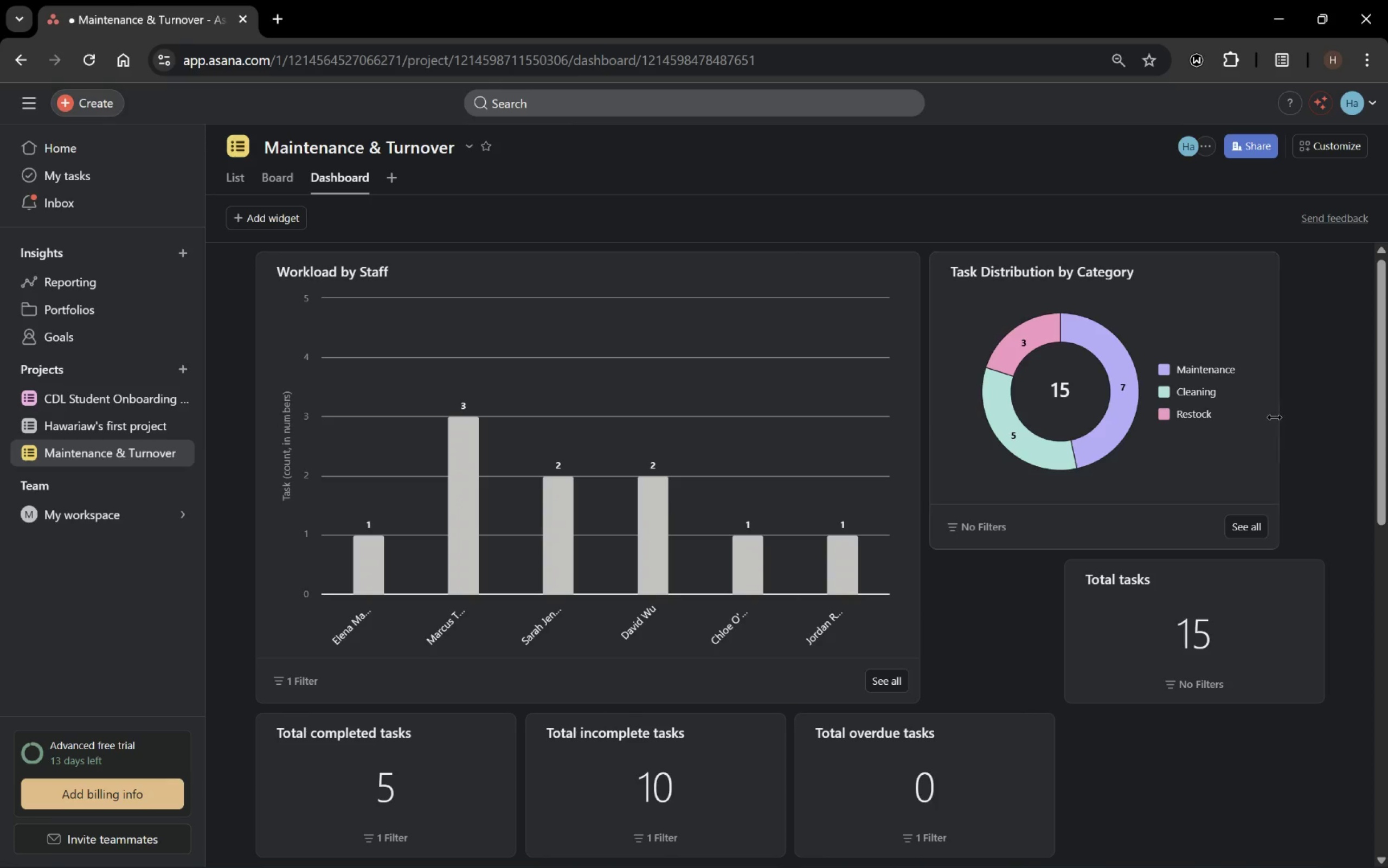 
left_click_drag(start_coordinate=[1272, 417], to_coordinate=[1323, 416])
 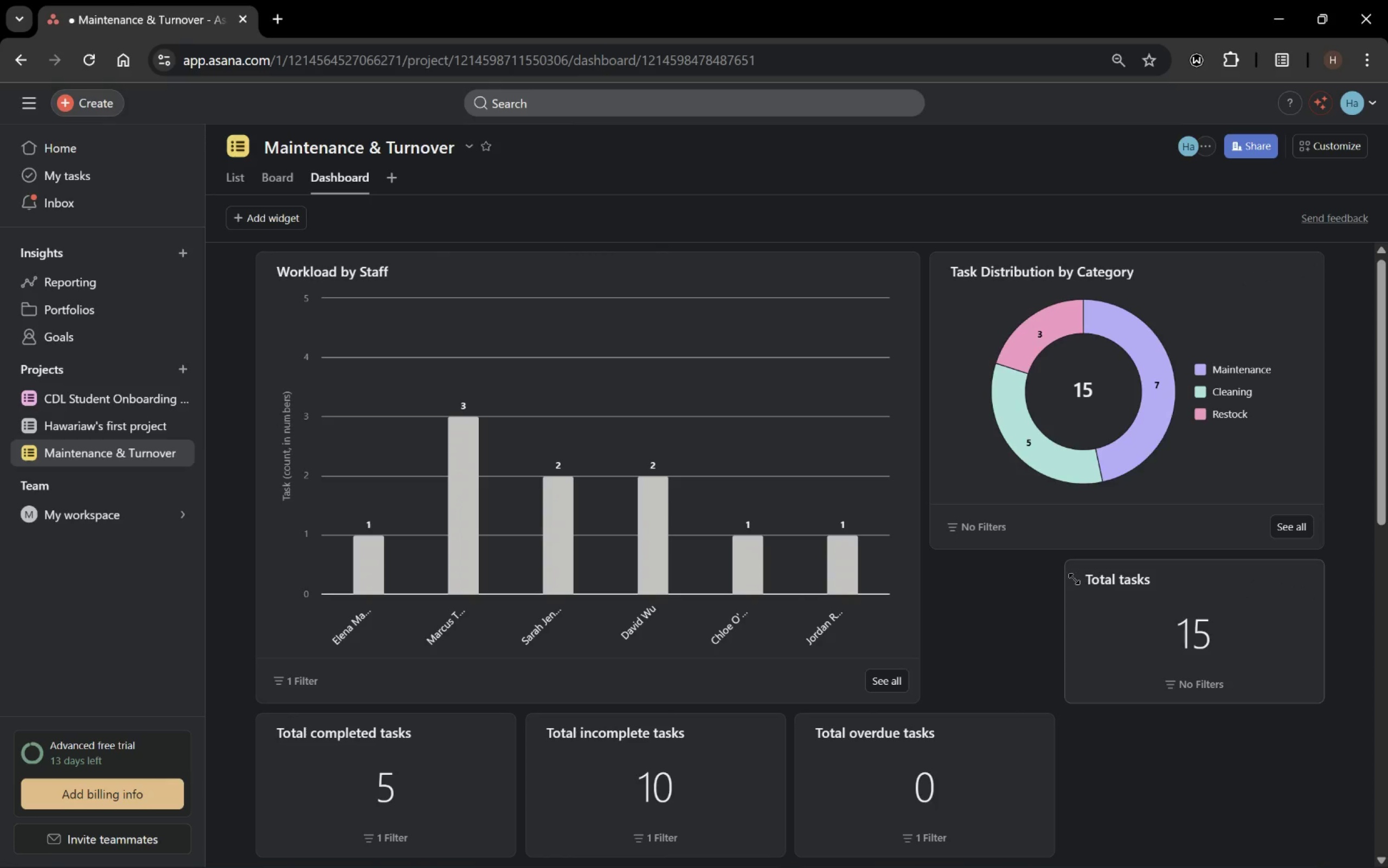 
left_click_drag(start_coordinate=[1076, 580], to_coordinate=[264, 737])
 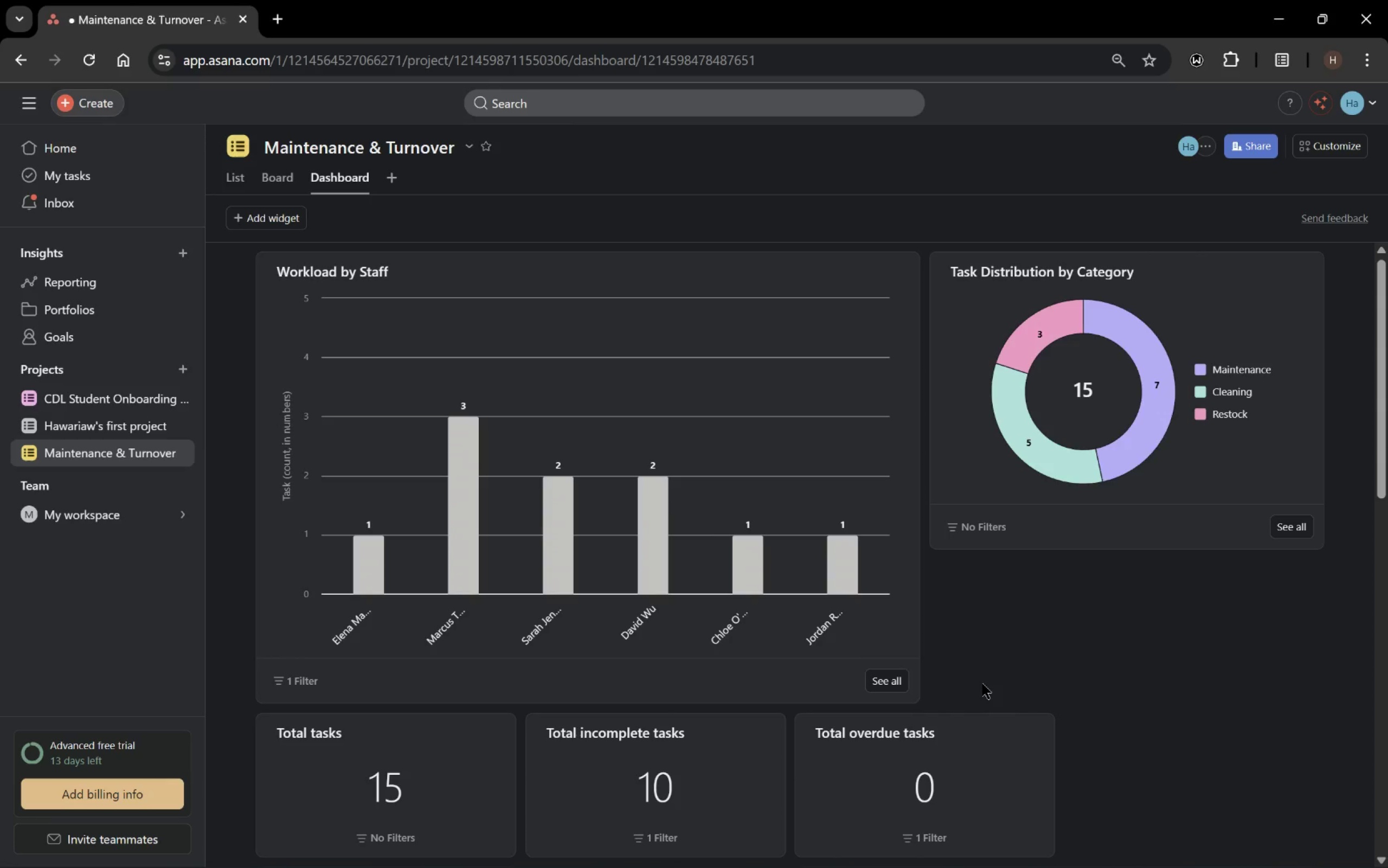 
scroll: coordinate [982, 682], scroll_direction: up, amount: 1.0
 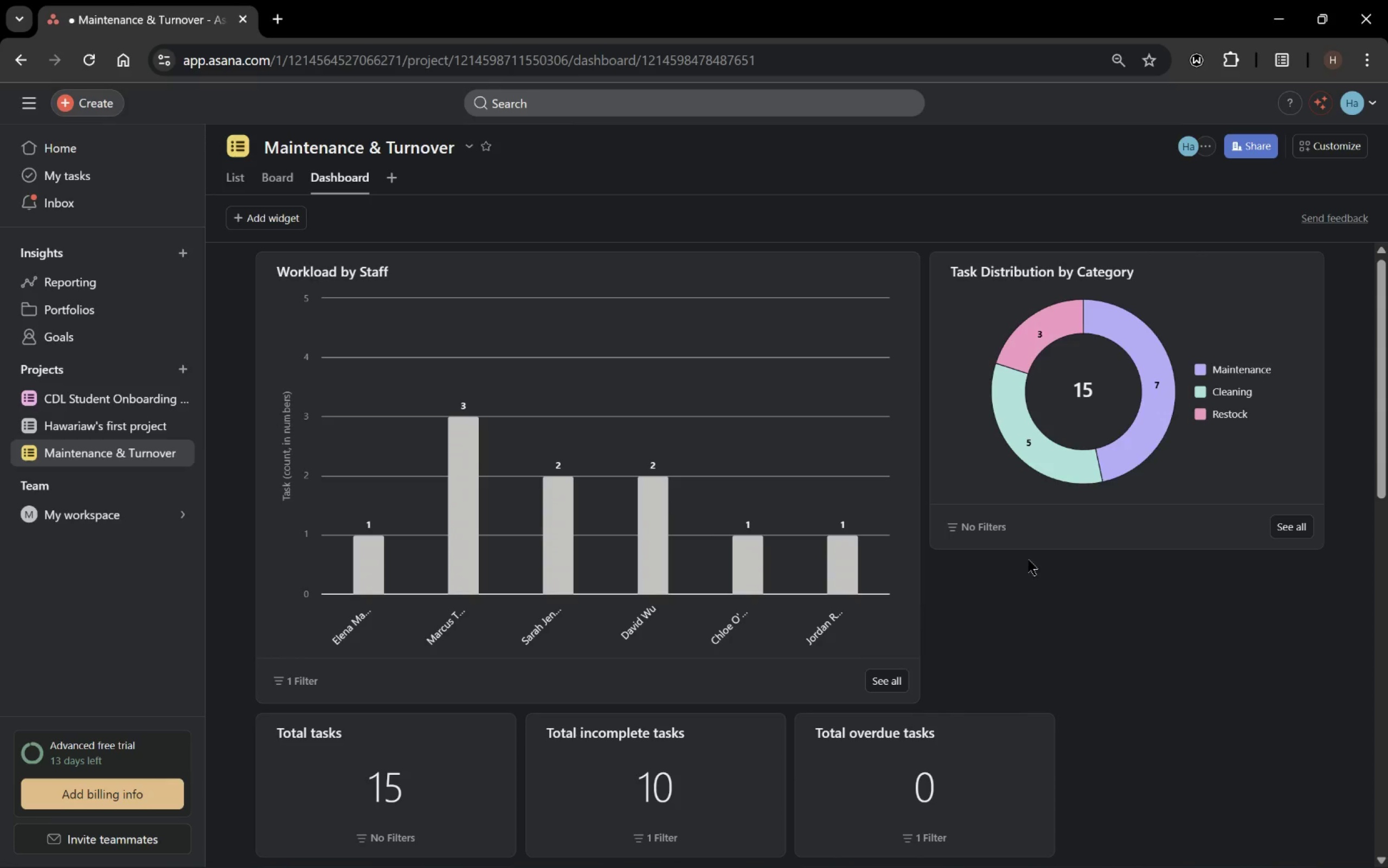 
left_click_drag(start_coordinate=[1057, 549], to_coordinate=[1057, 574])
 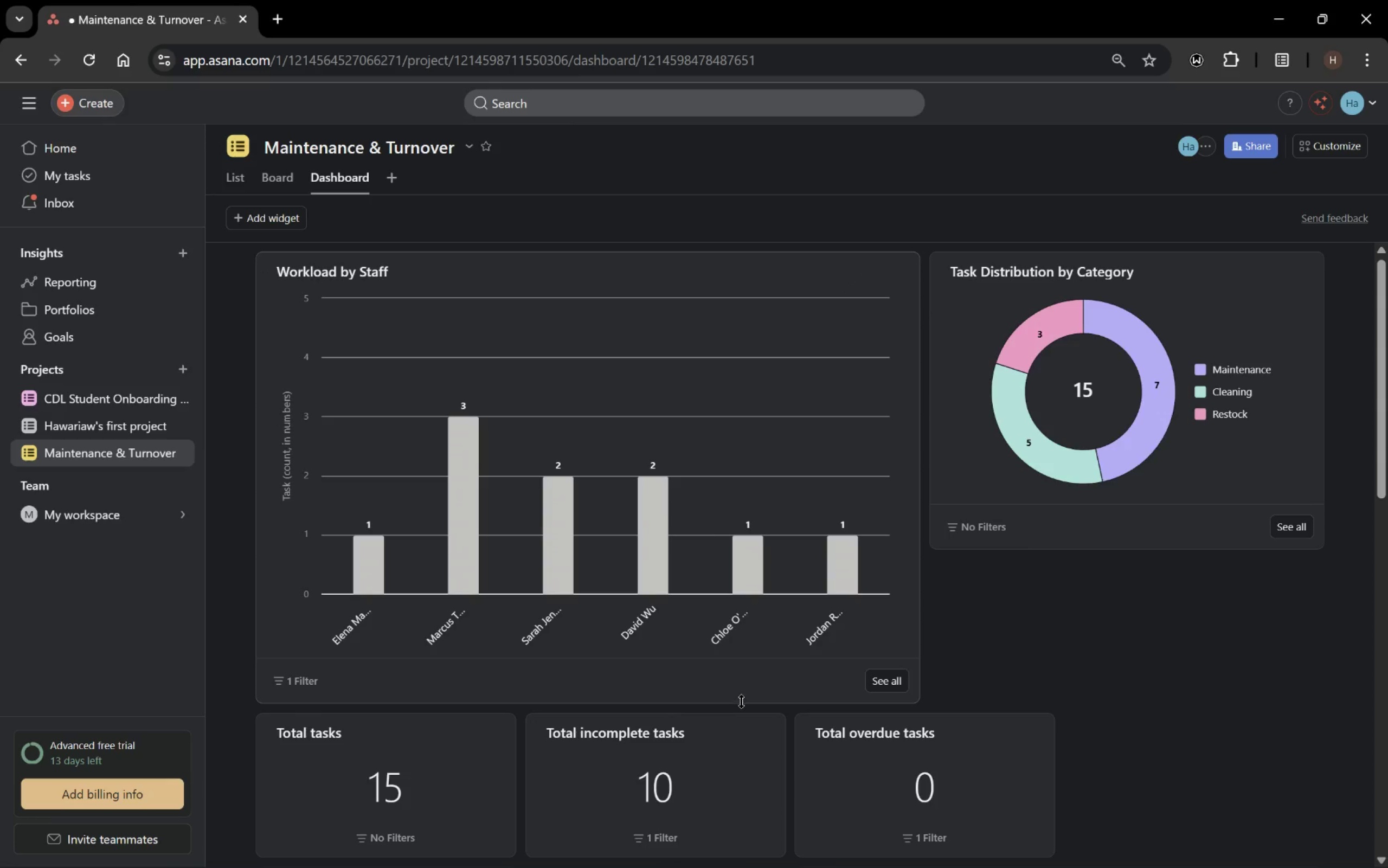 
left_click_drag(start_coordinate=[742, 704], to_coordinate=[750, 631])
 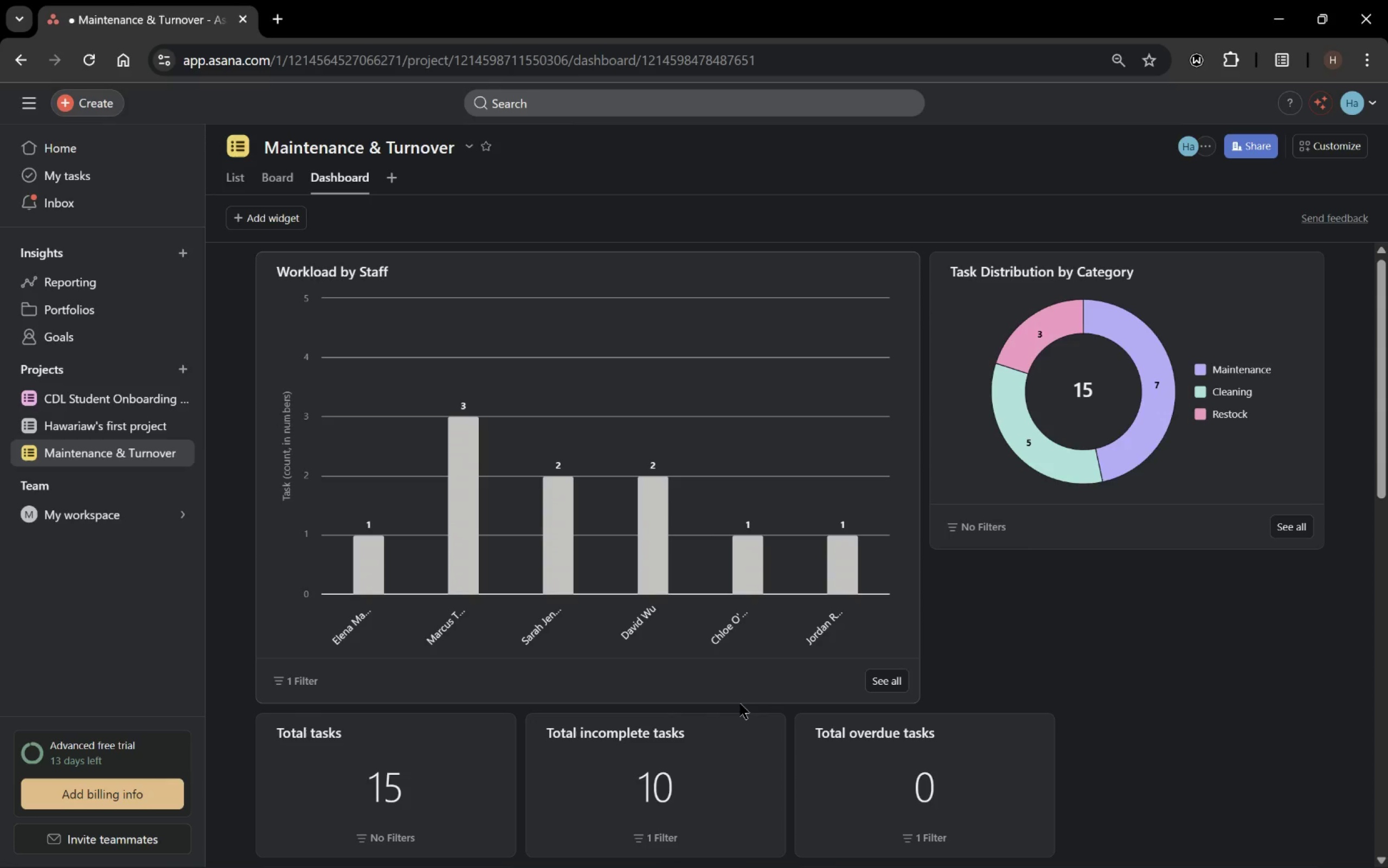 
double_click([740, 703])
 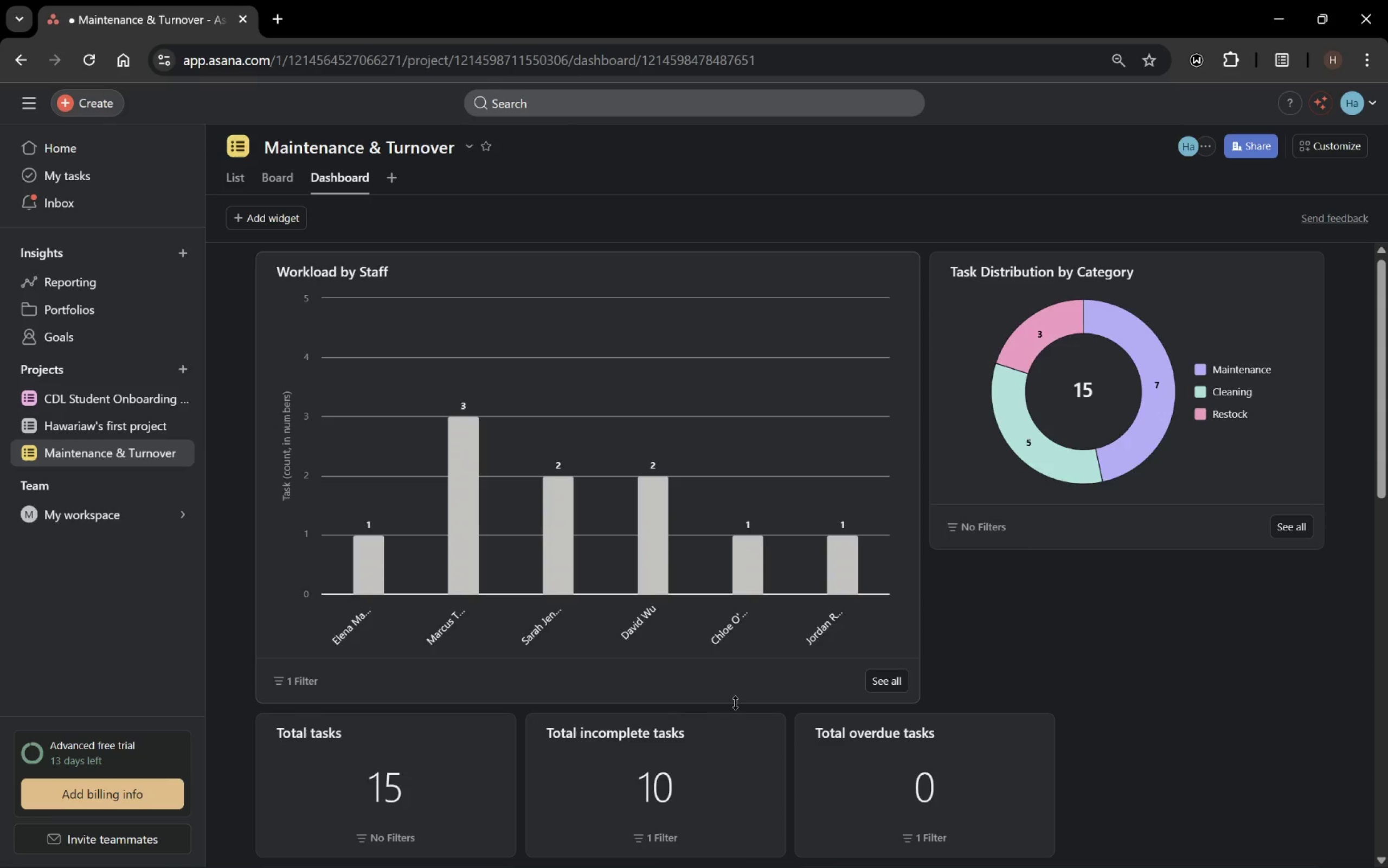 
left_click_drag(start_coordinate=[735, 702], to_coordinate=[728, 624])
 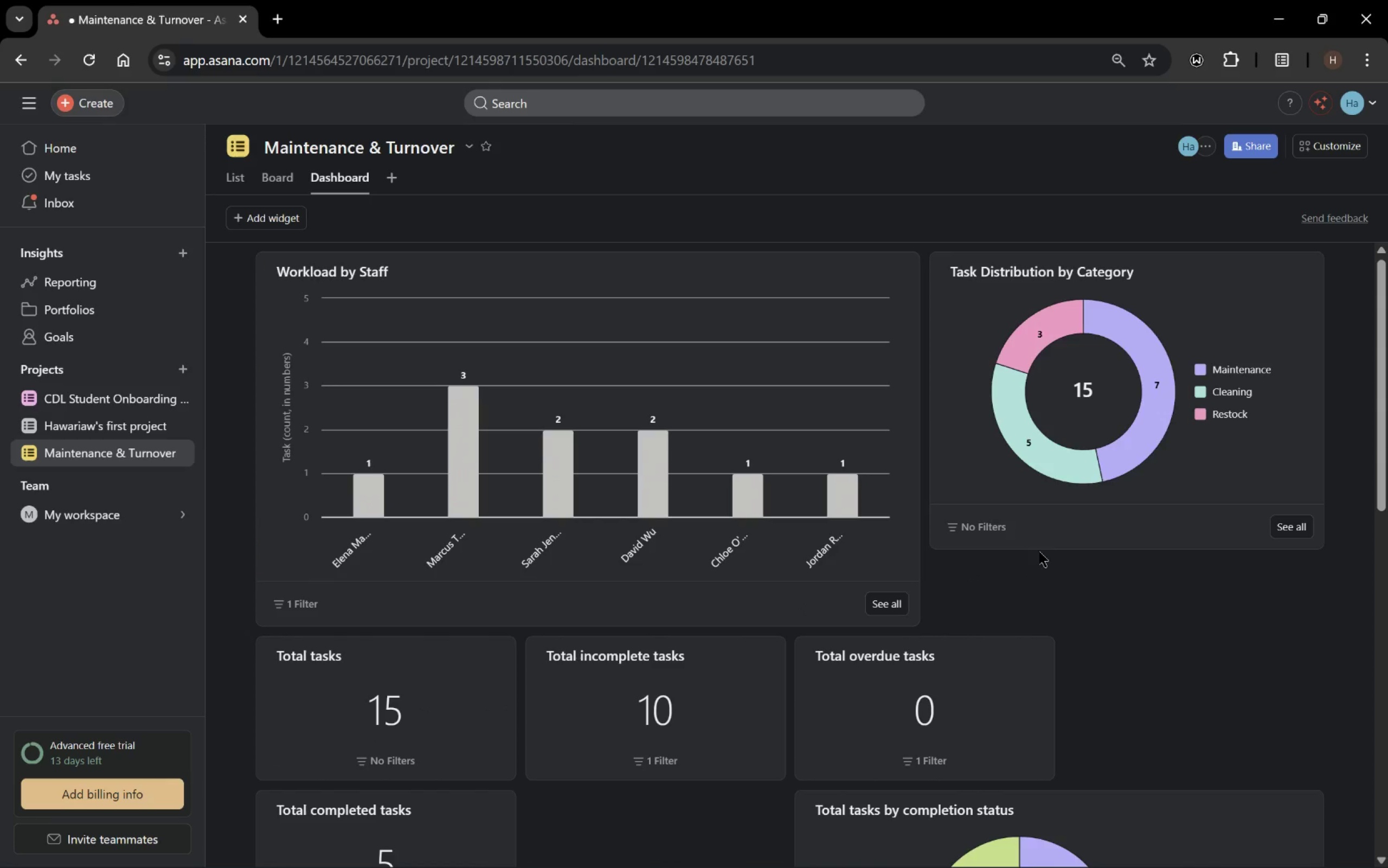 
left_click_drag(start_coordinate=[1049, 544], to_coordinate=[1043, 615])
 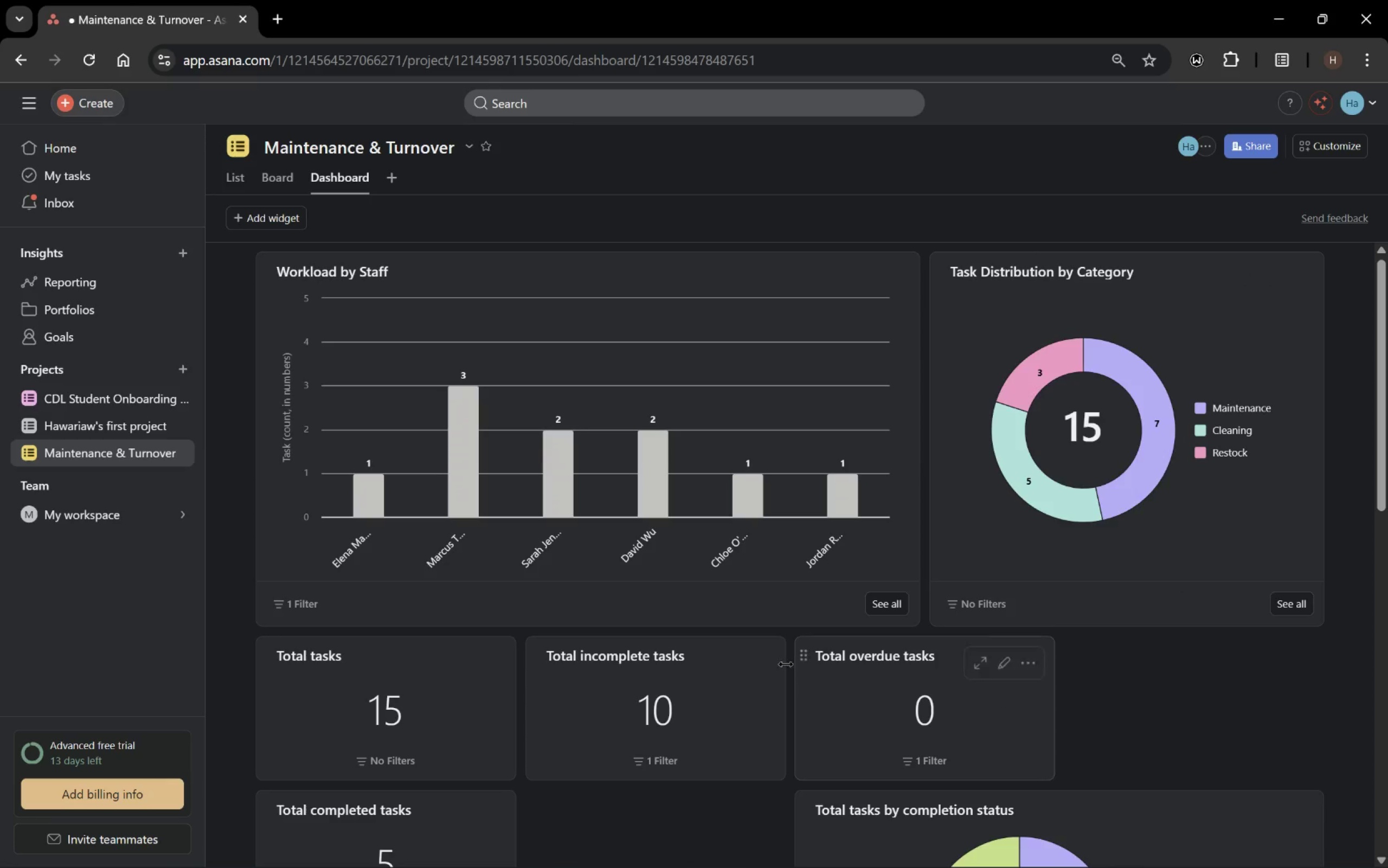 
scroll: coordinate [704, 700], scroll_direction: none, amount: 0.0
 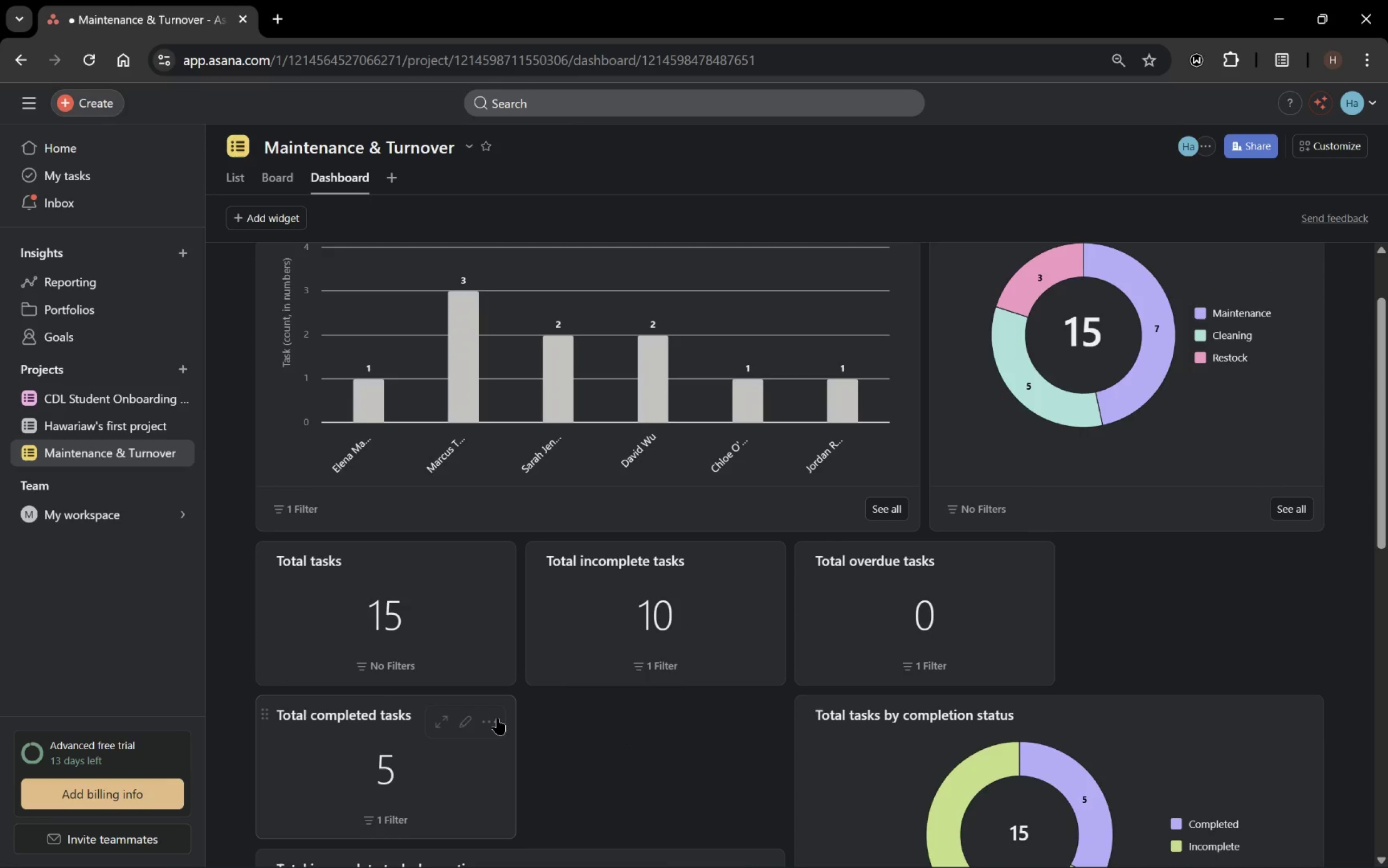 
left_click([493, 725])
 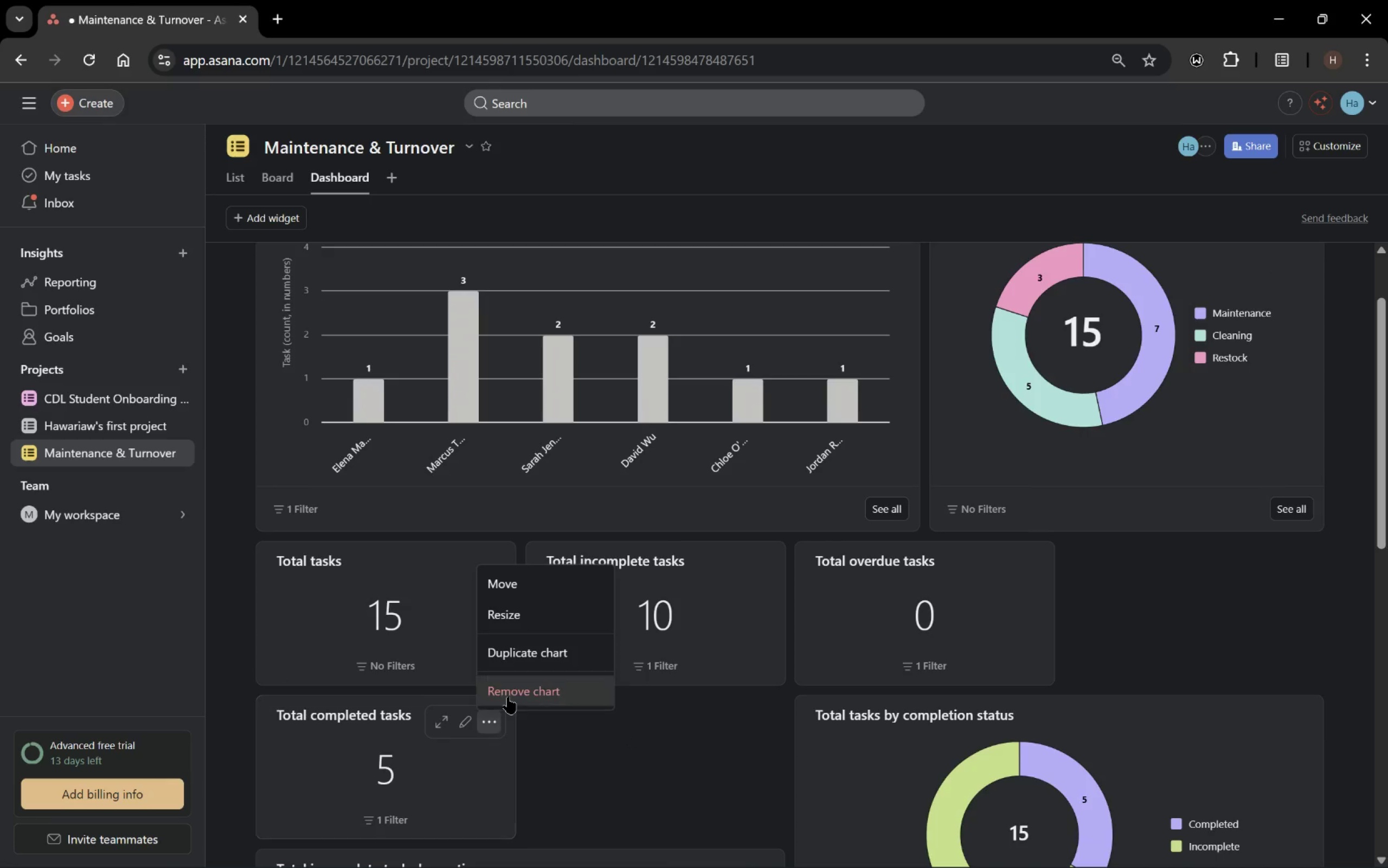 
left_click([508, 697])
 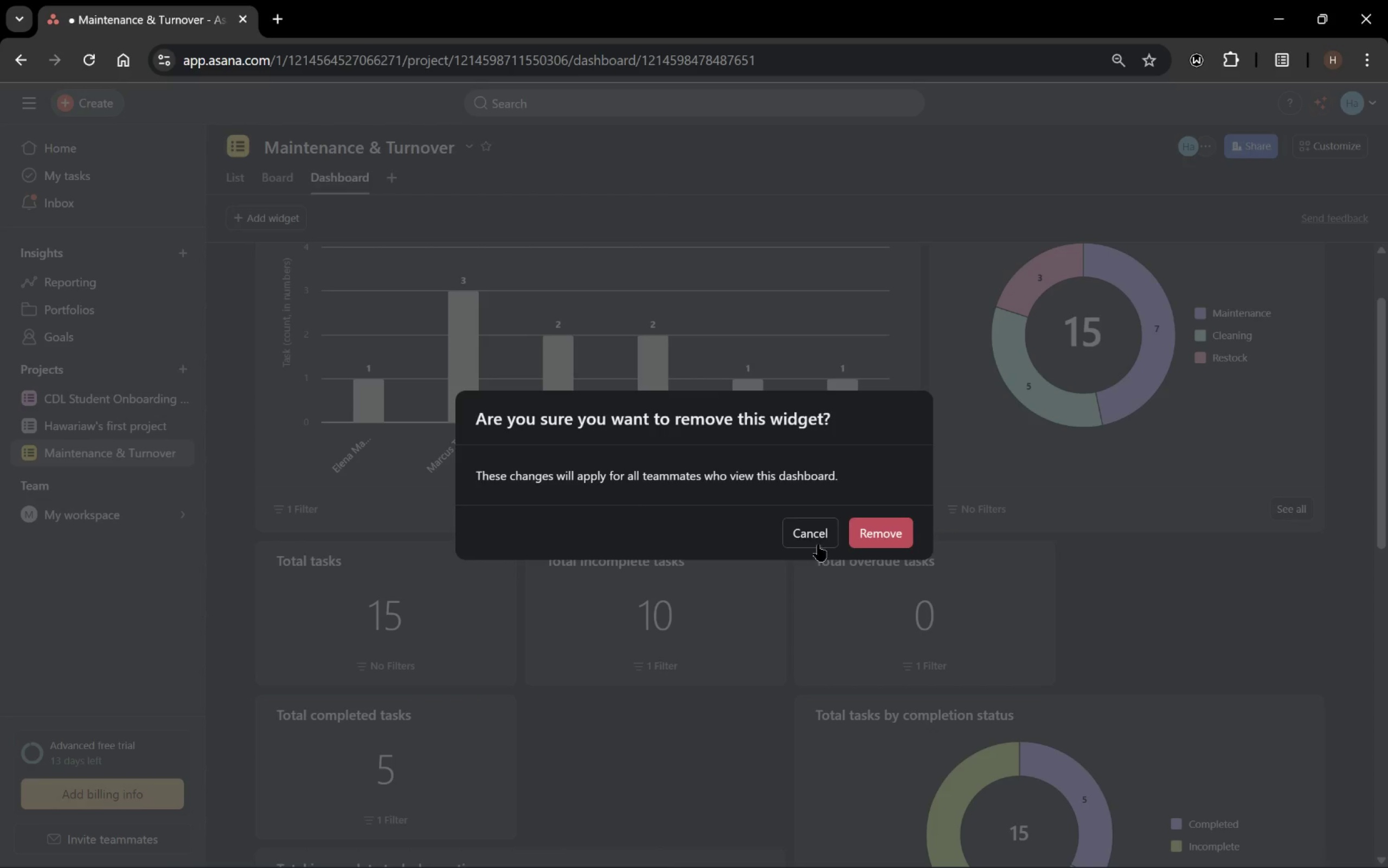 
left_click_drag(start_coordinate=[860, 532], to_coordinate=[864, 532])
 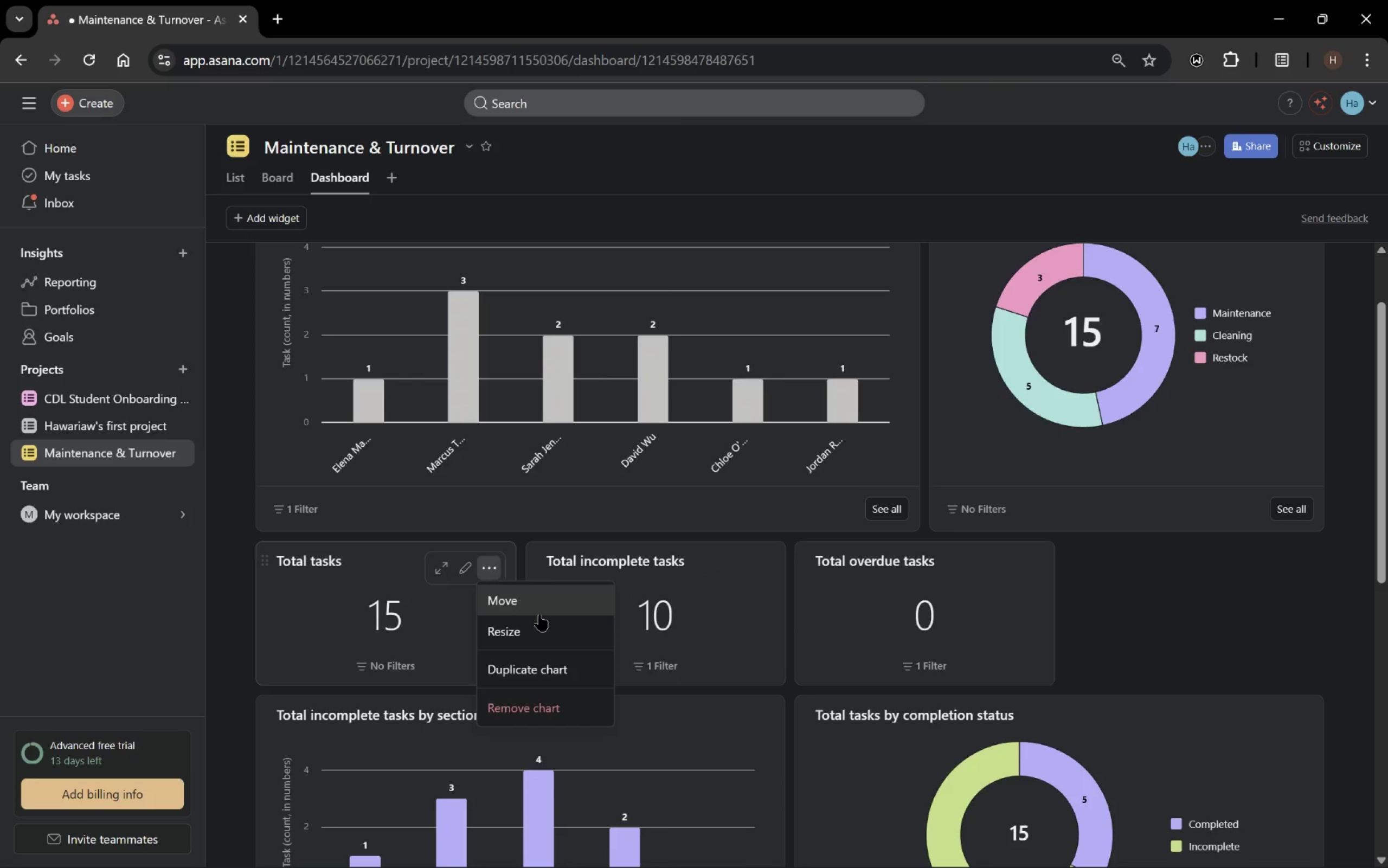 
left_click([556, 700])
 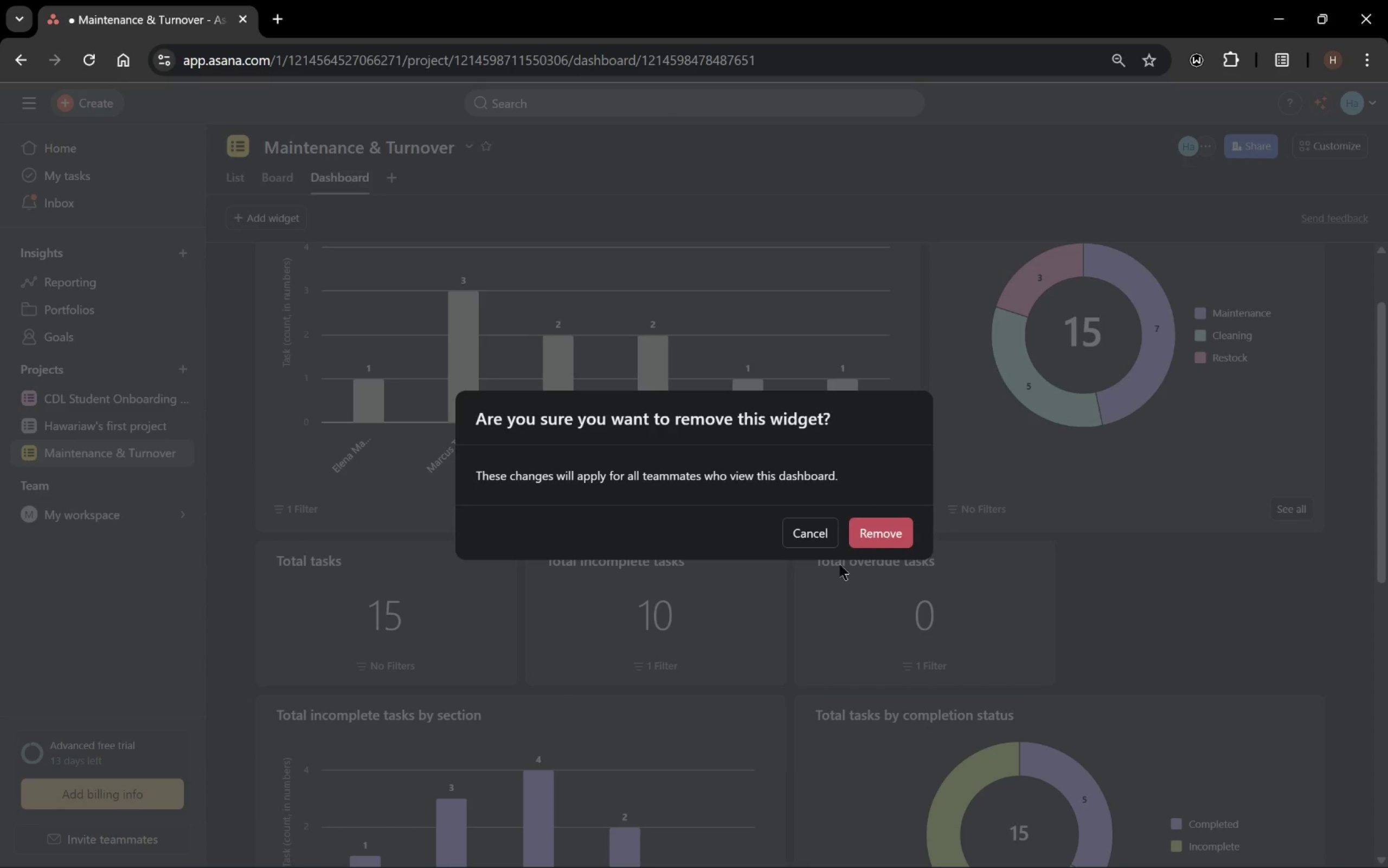 
left_click([881, 534])
 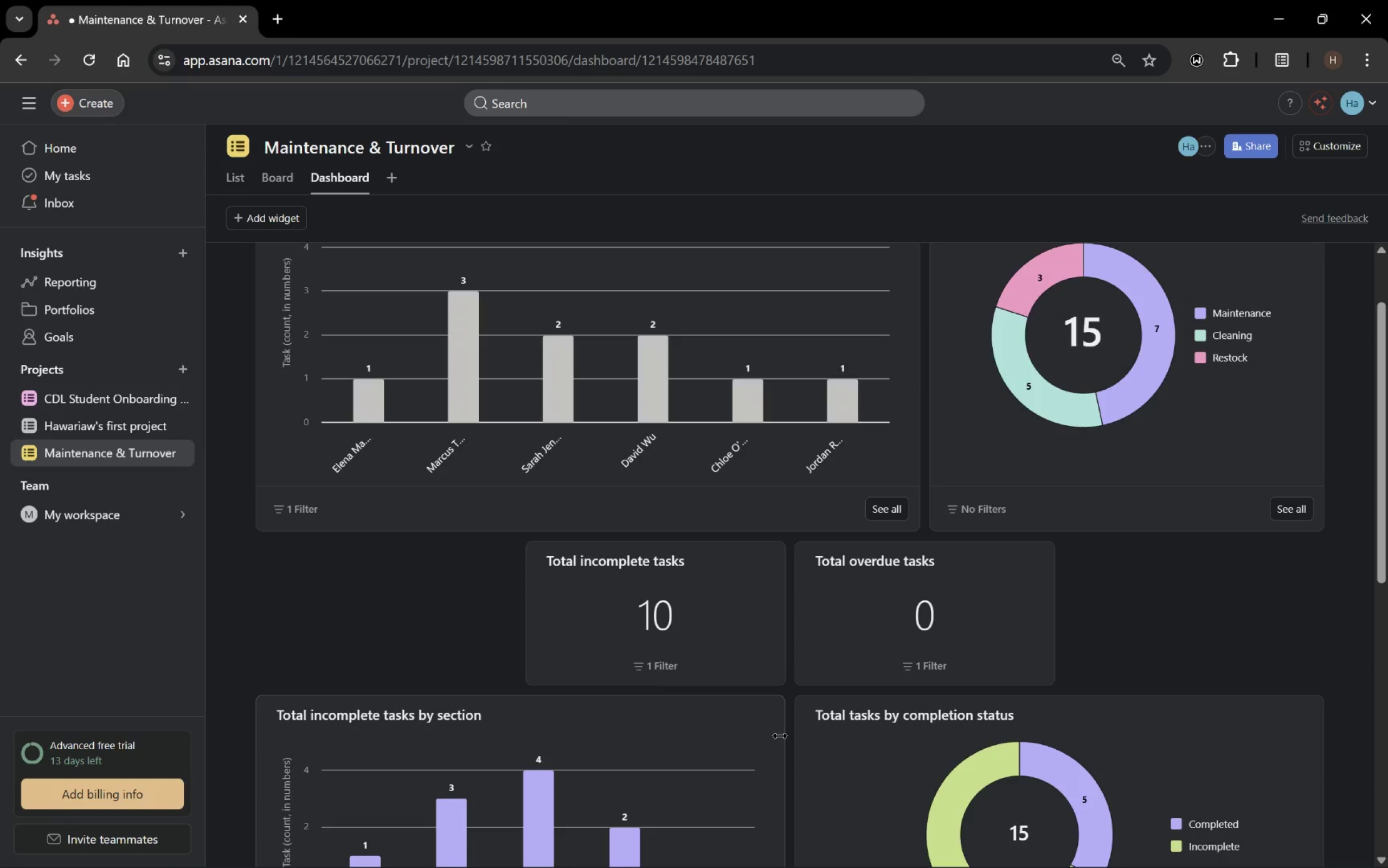 
left_click([772, 715])
 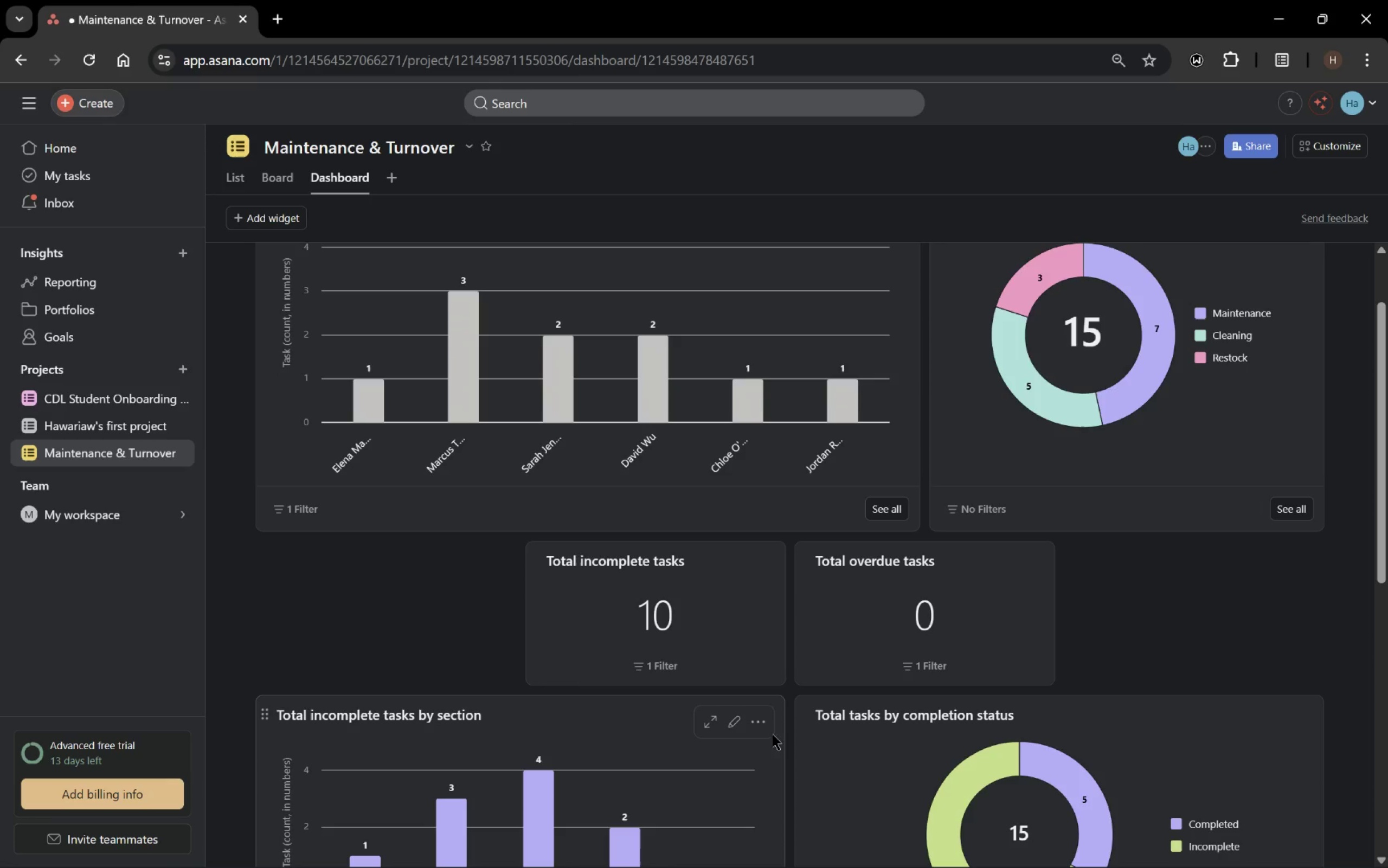 
left_click([763, 724])
 